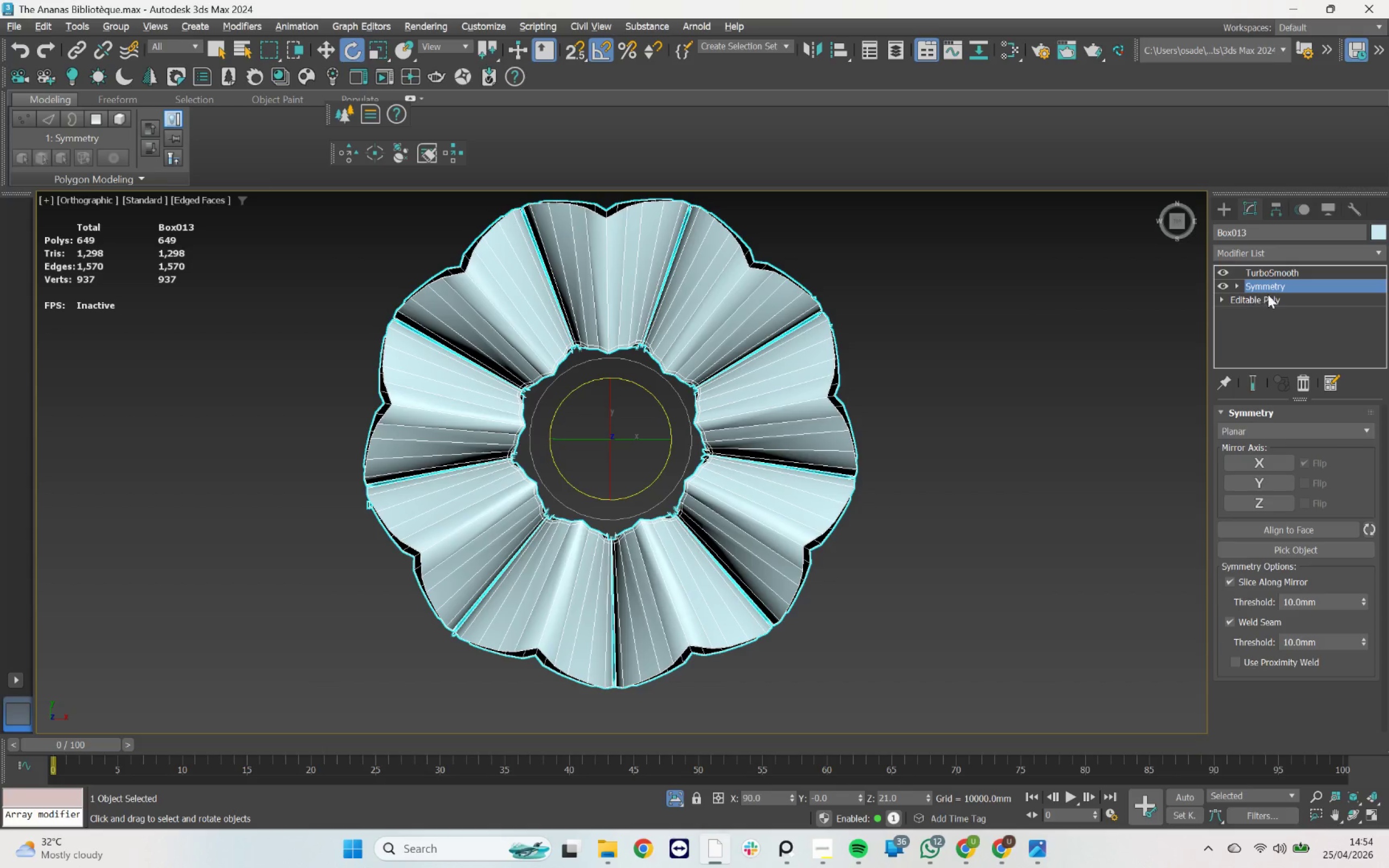 
left_click([1260, 284])
 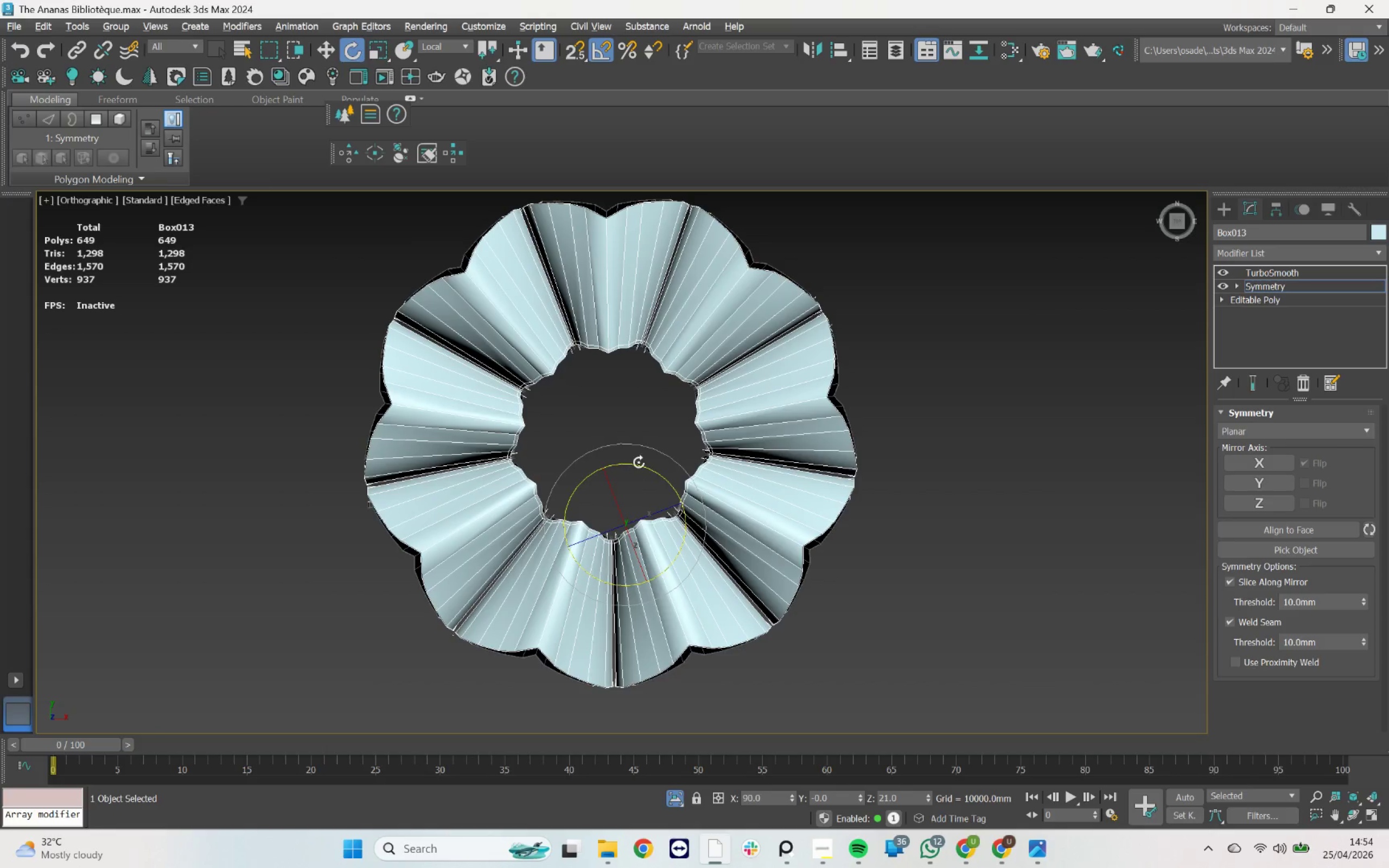 
left_click_drag(start_coordinate=[643, 468], to_coordinate=[662, 471])
 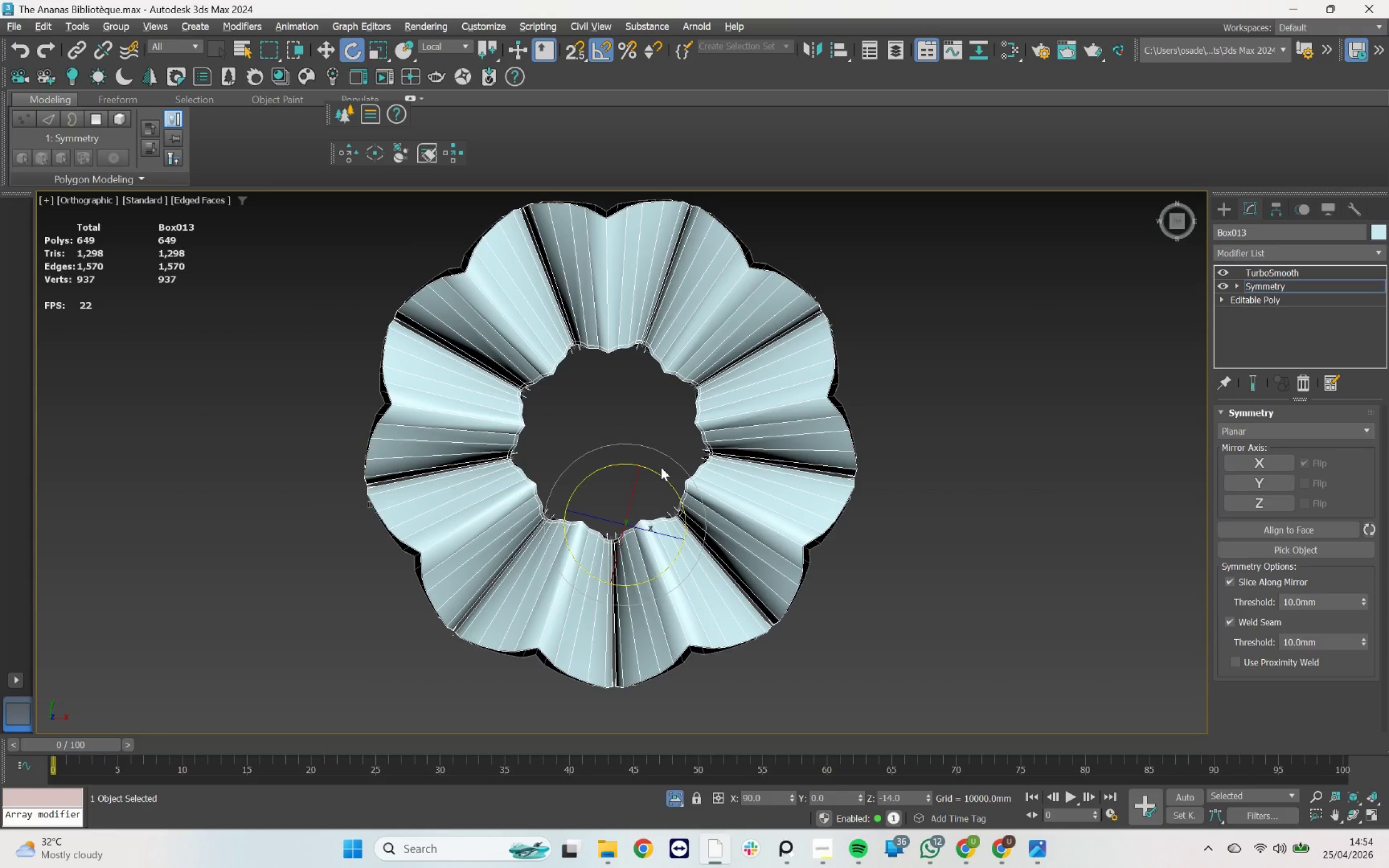 
key(Control+ControlLeft)
 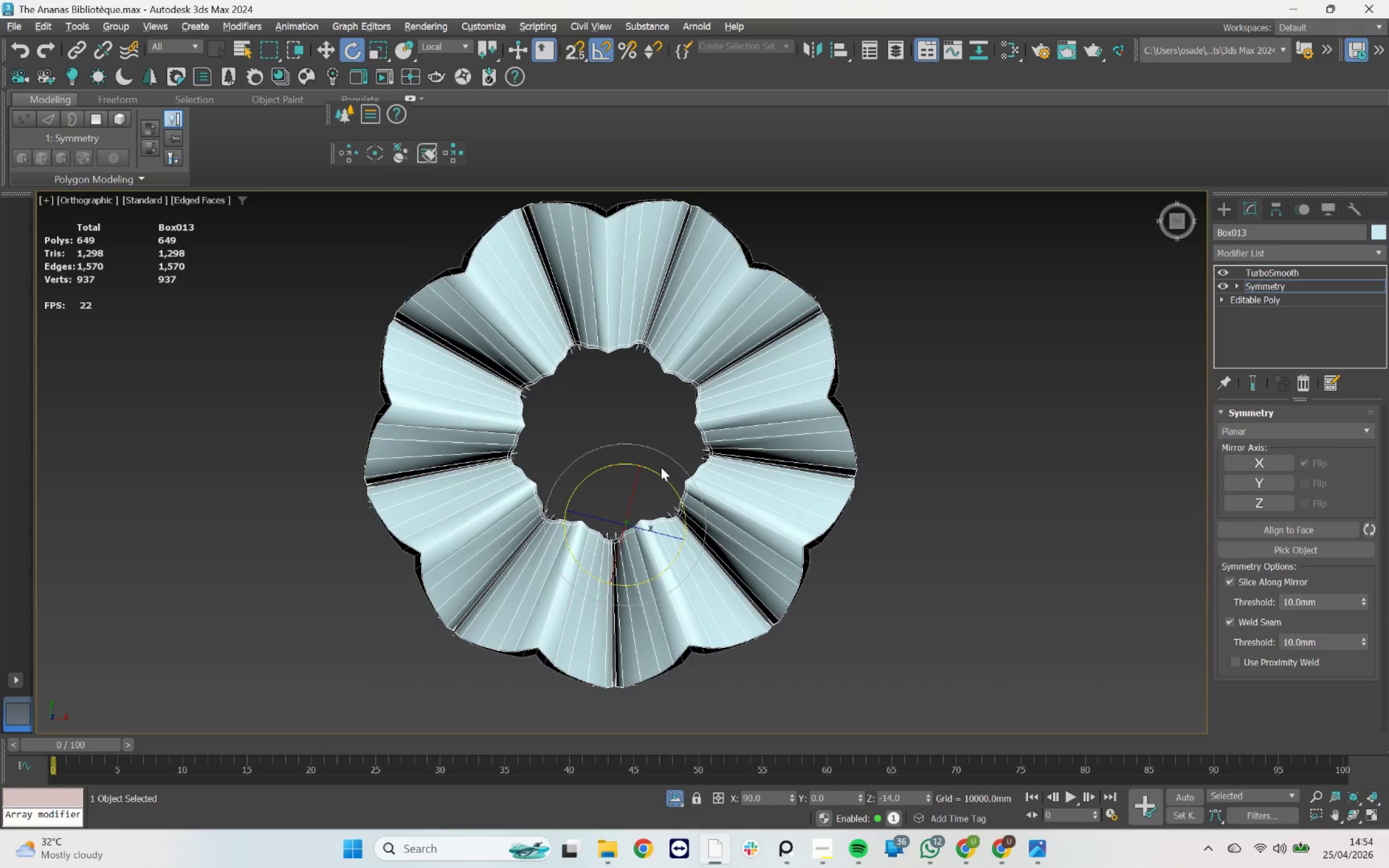 
key(Control+Z)
 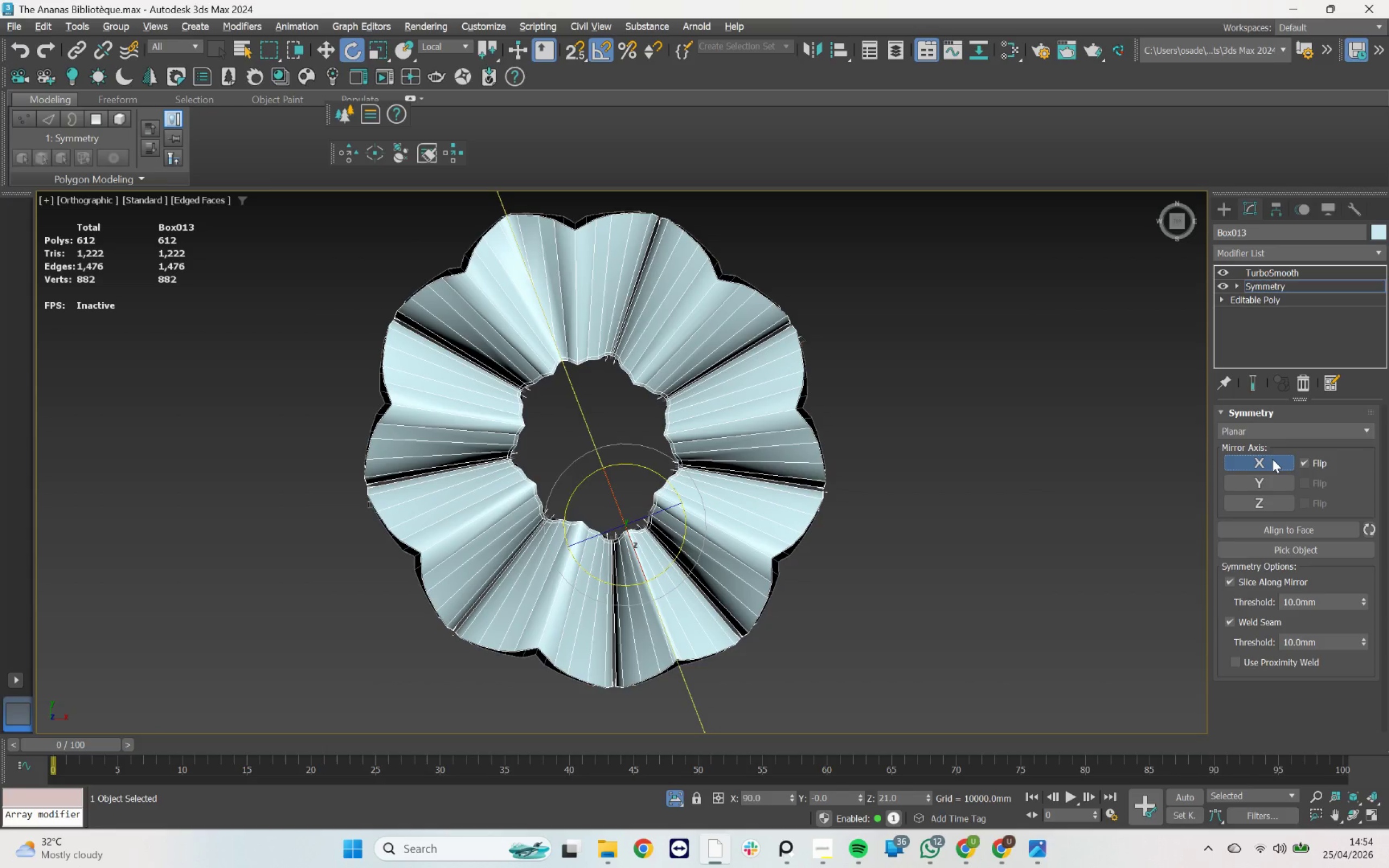 
key(Control+Z)
 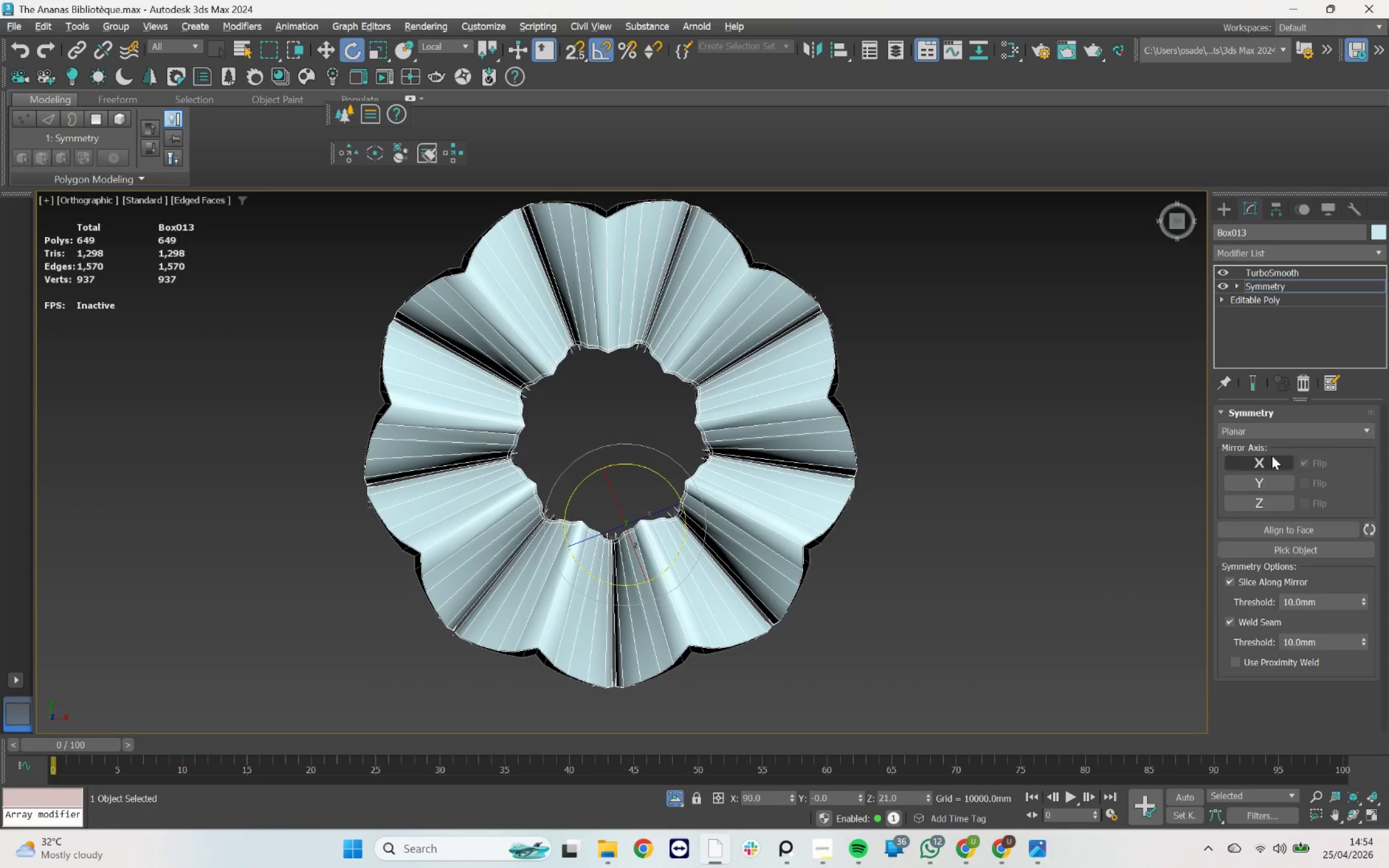 
key(Control+Z)
 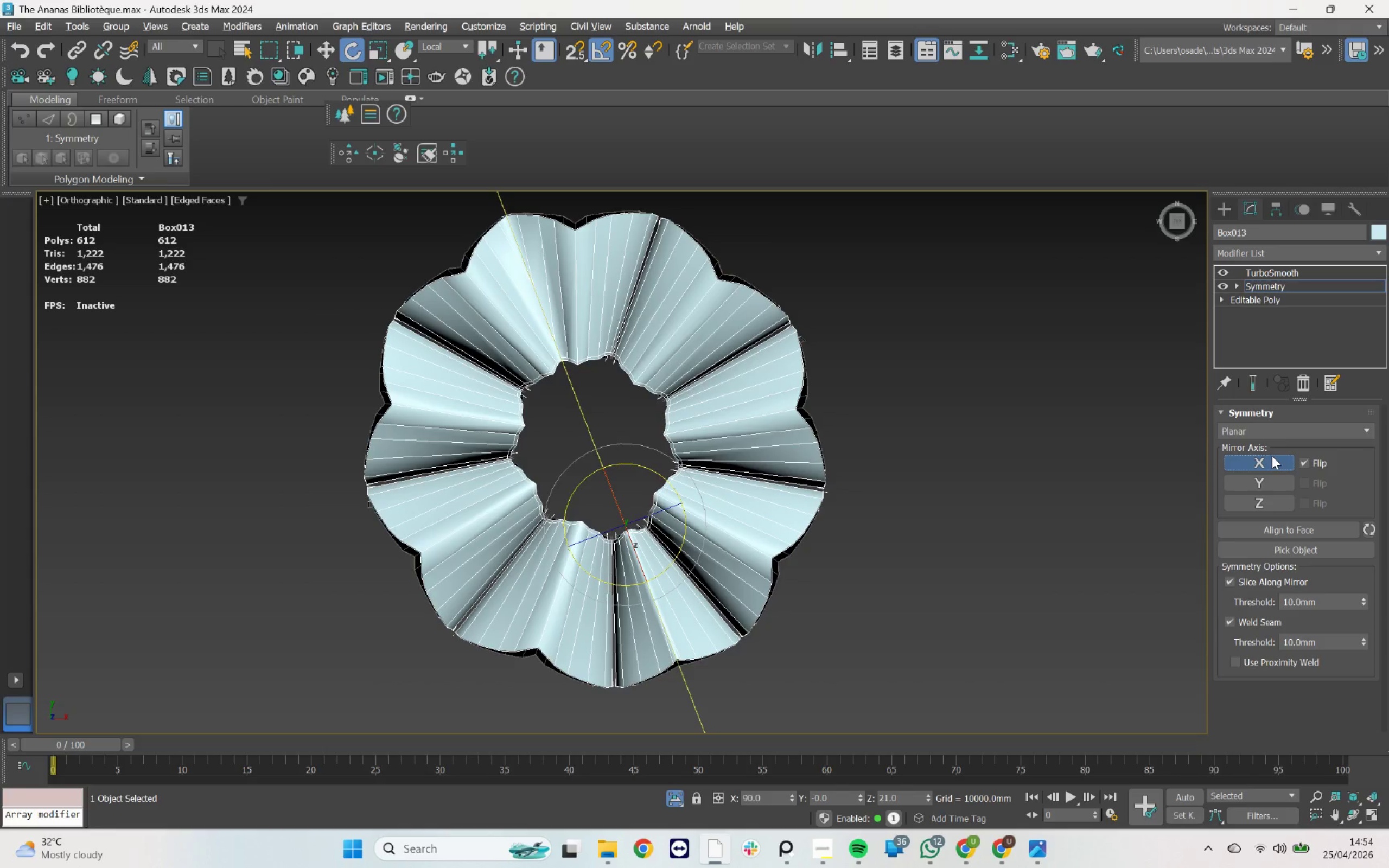 
key(Control+Z)
 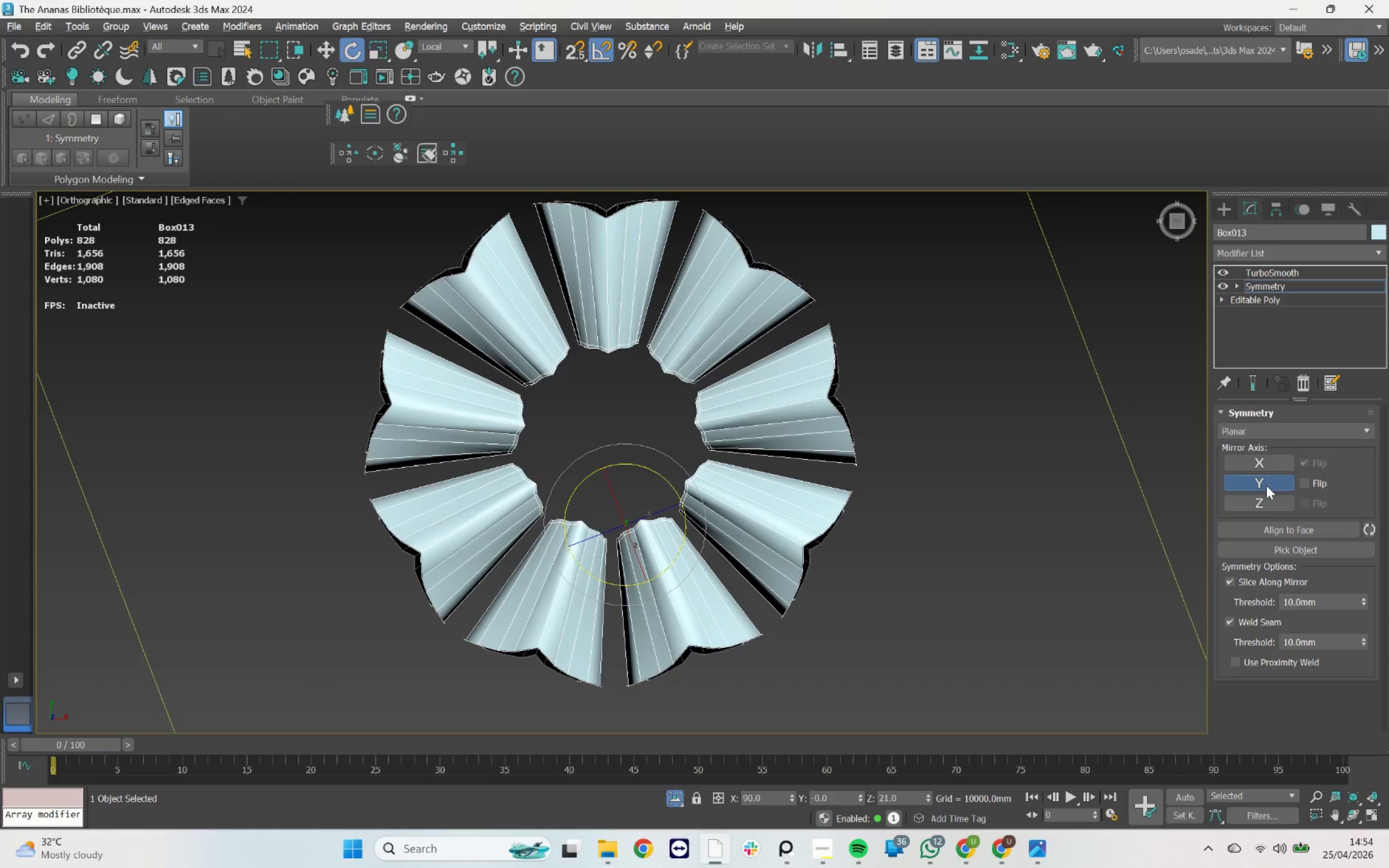 
left_click([1266, 497])
 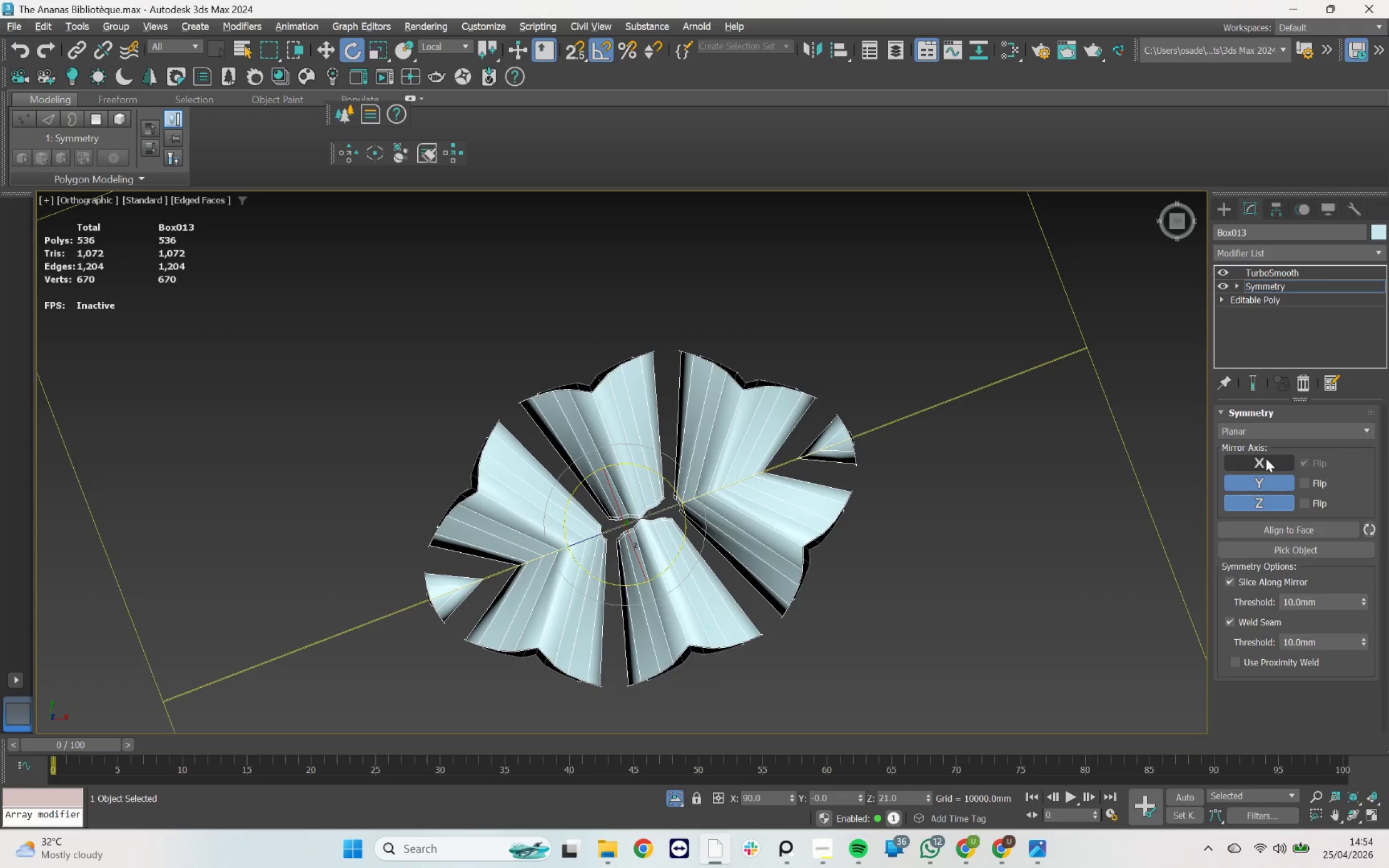 
left_click([1266, 457])
 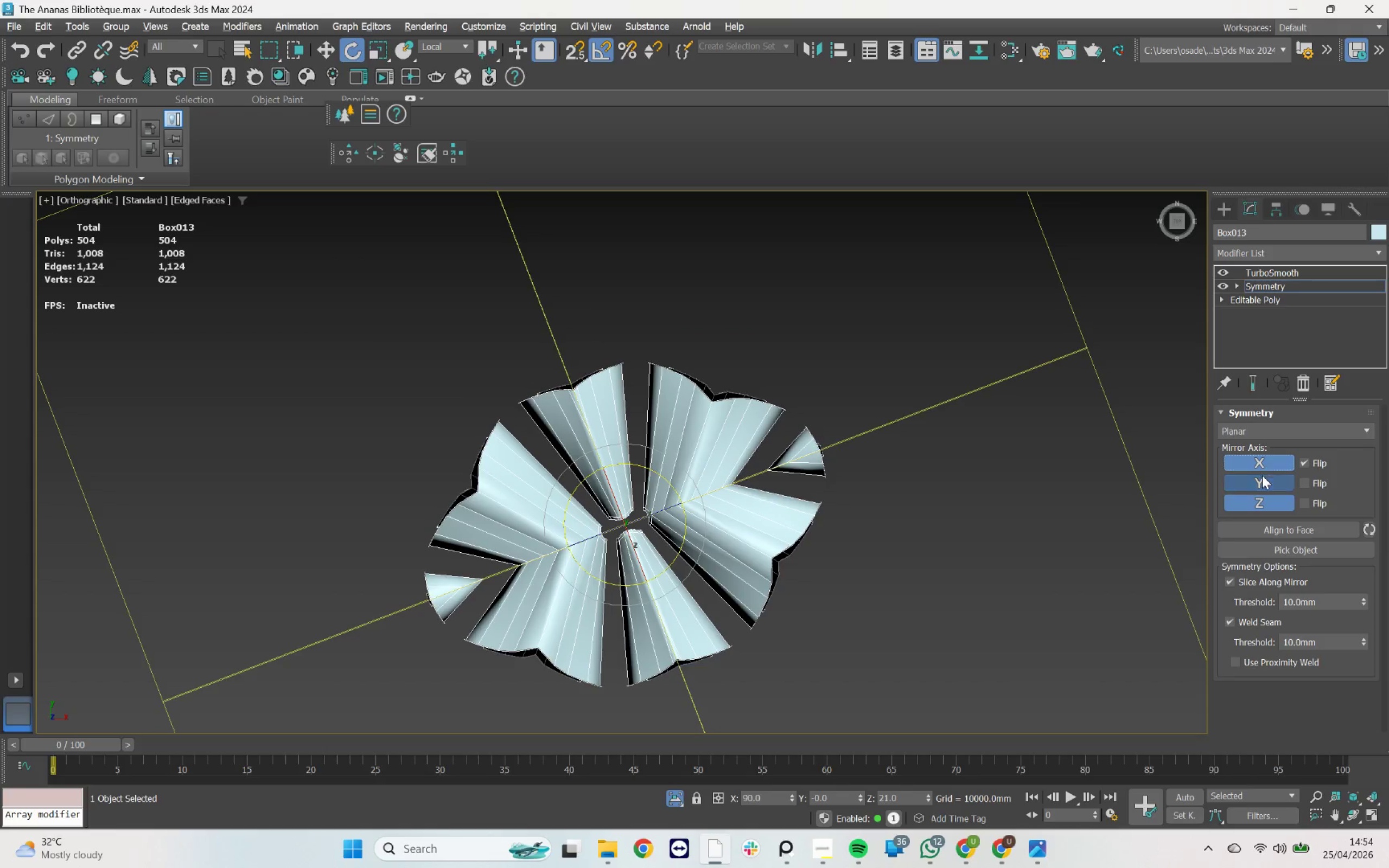 
left_click([1258, 477])
 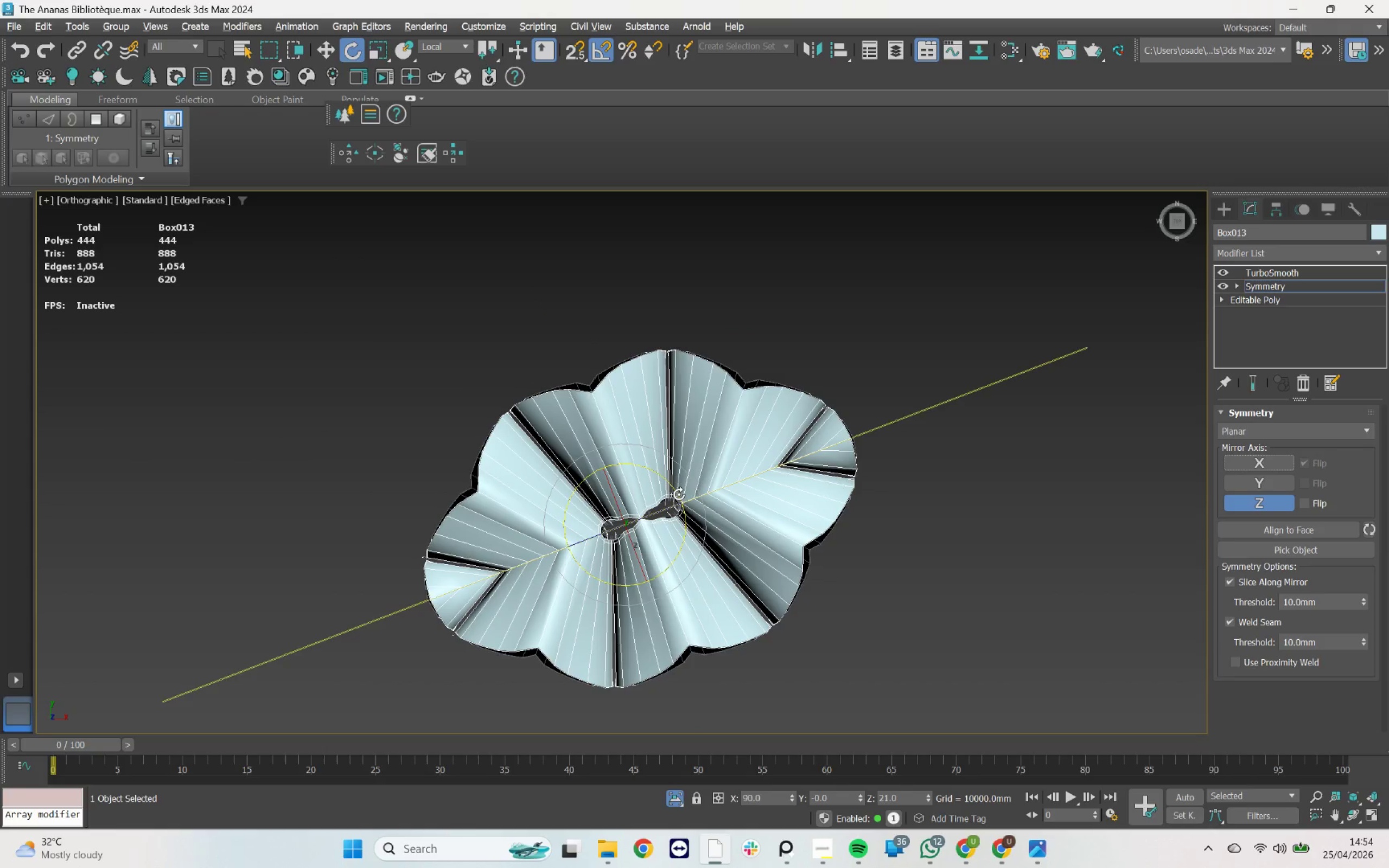 
left_click_drag(start_coordinate=[679, 494], to_coordinate=[658, 477])
 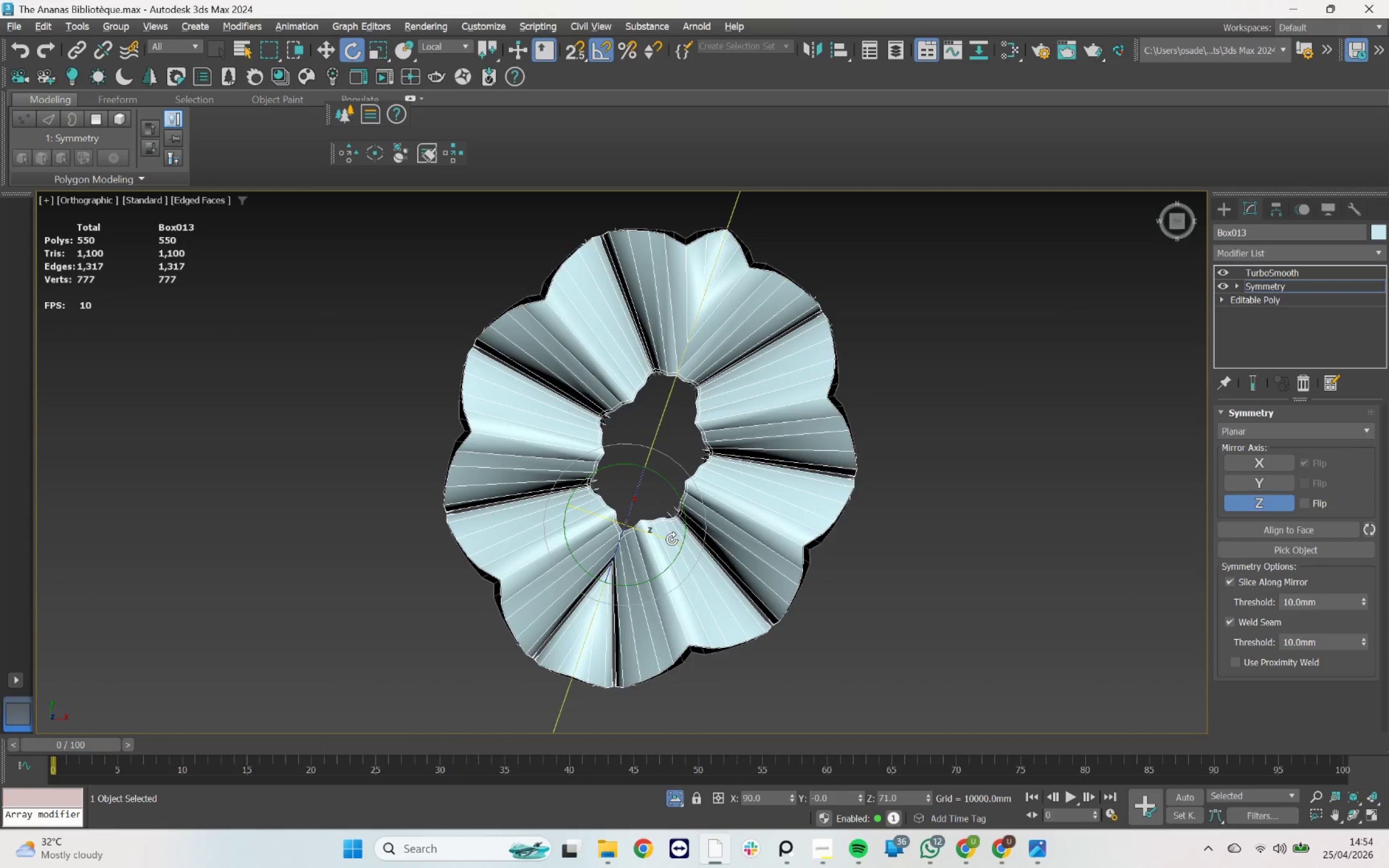 
key(W)
 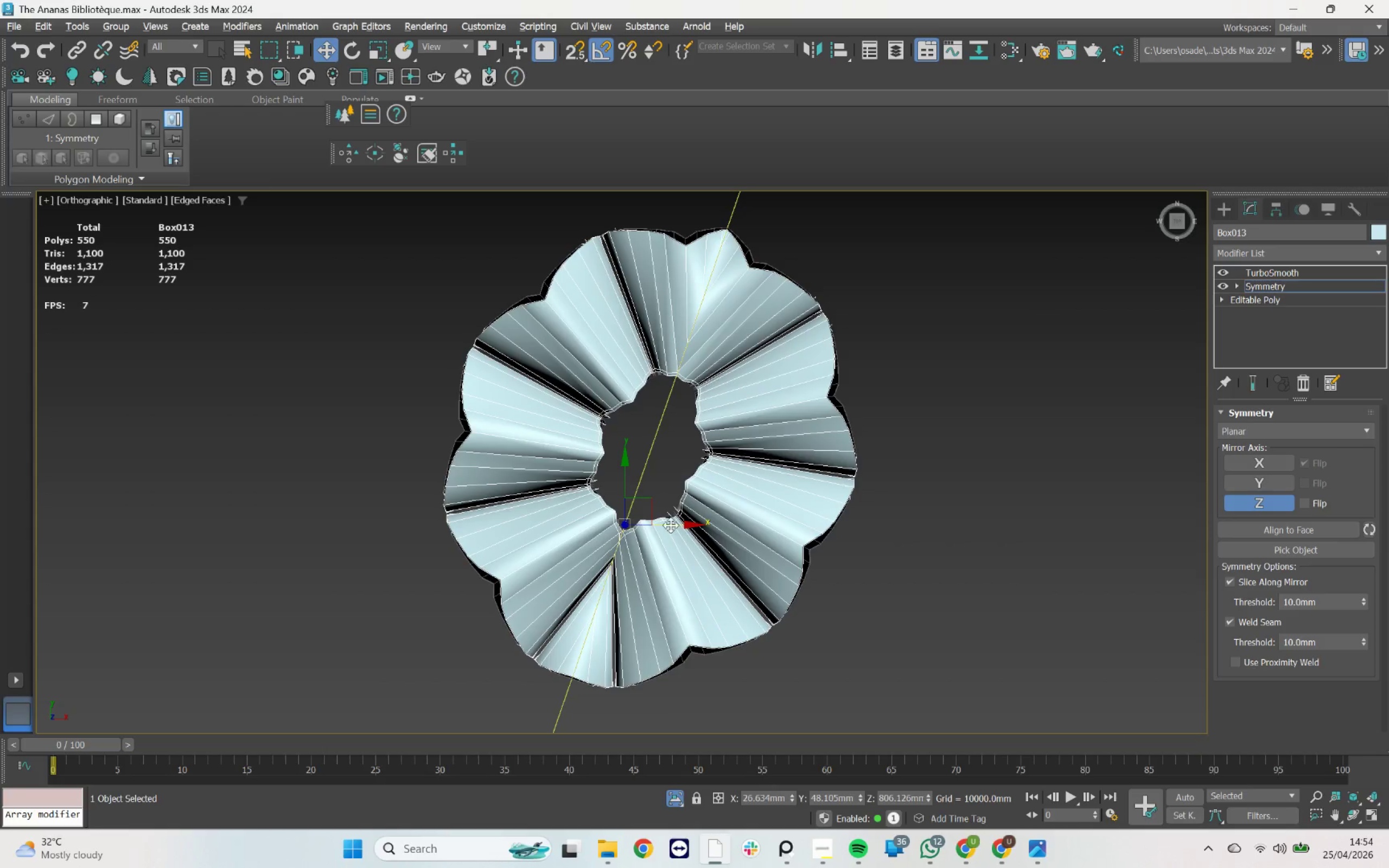 
left_click_drag(start_coordinate=[670, 524], to_coordinate=[625, 488])
 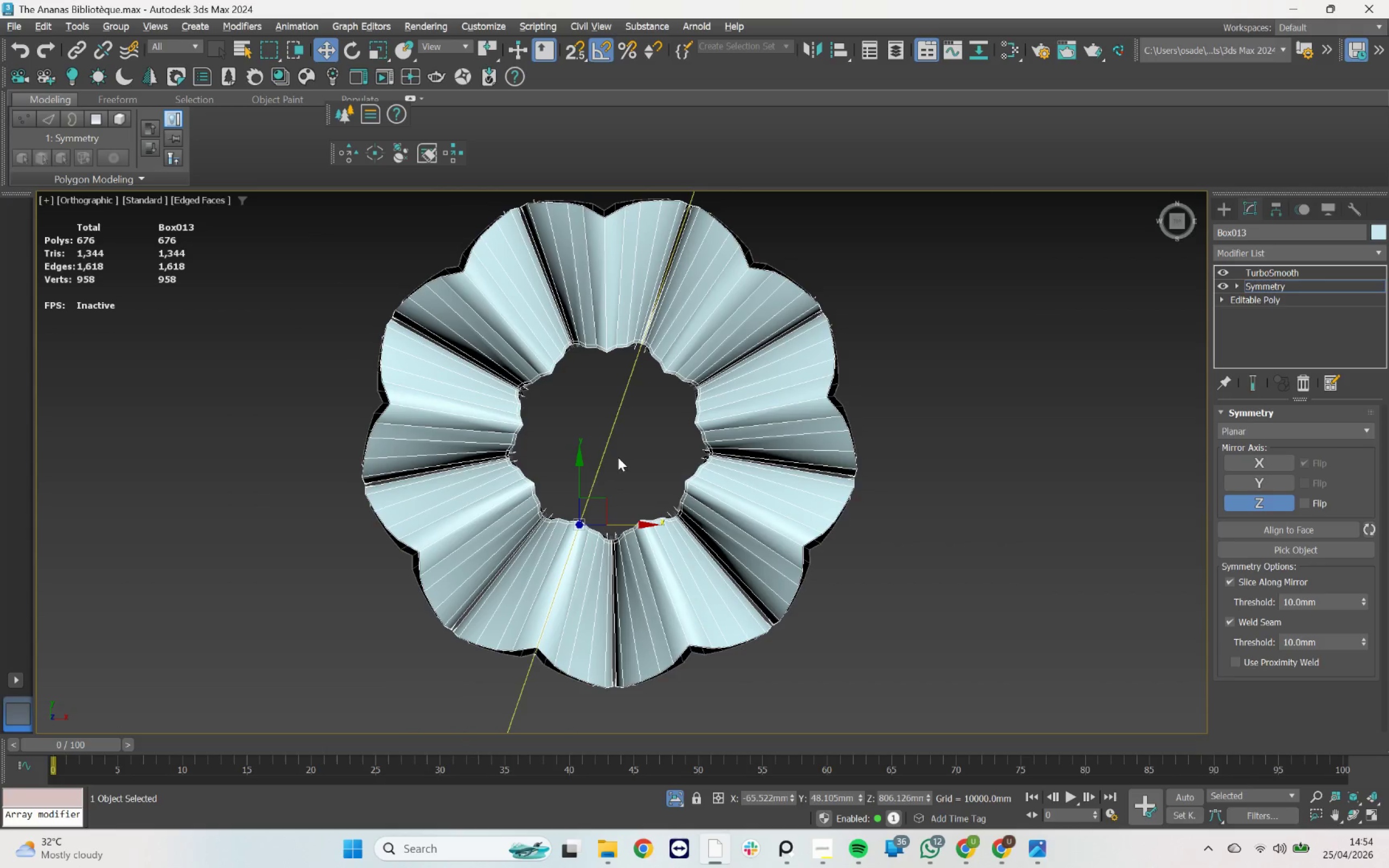 
scroll: coordinate [622, 454], scroll_direction: down, amount: 1.0
 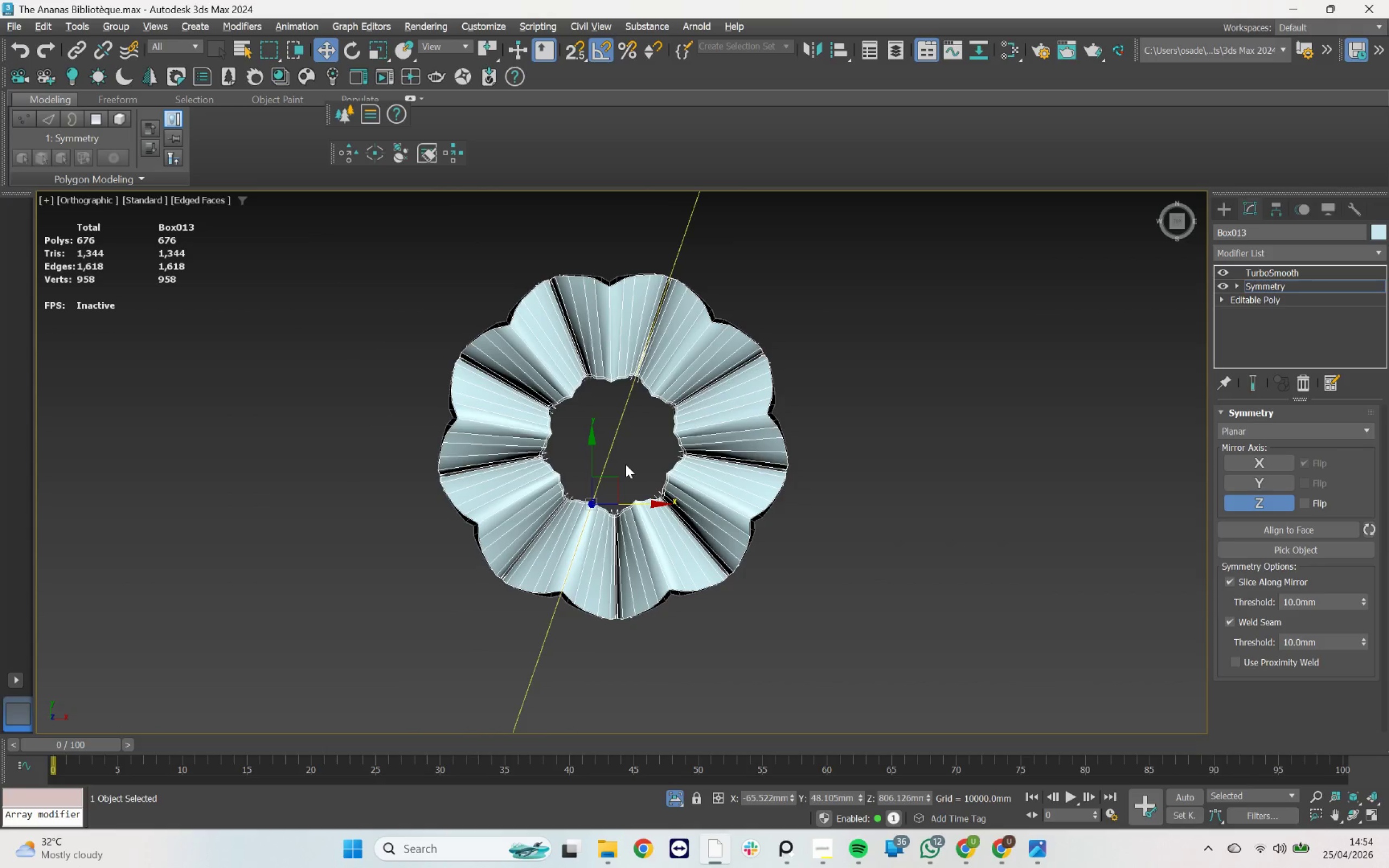 
key(E)
 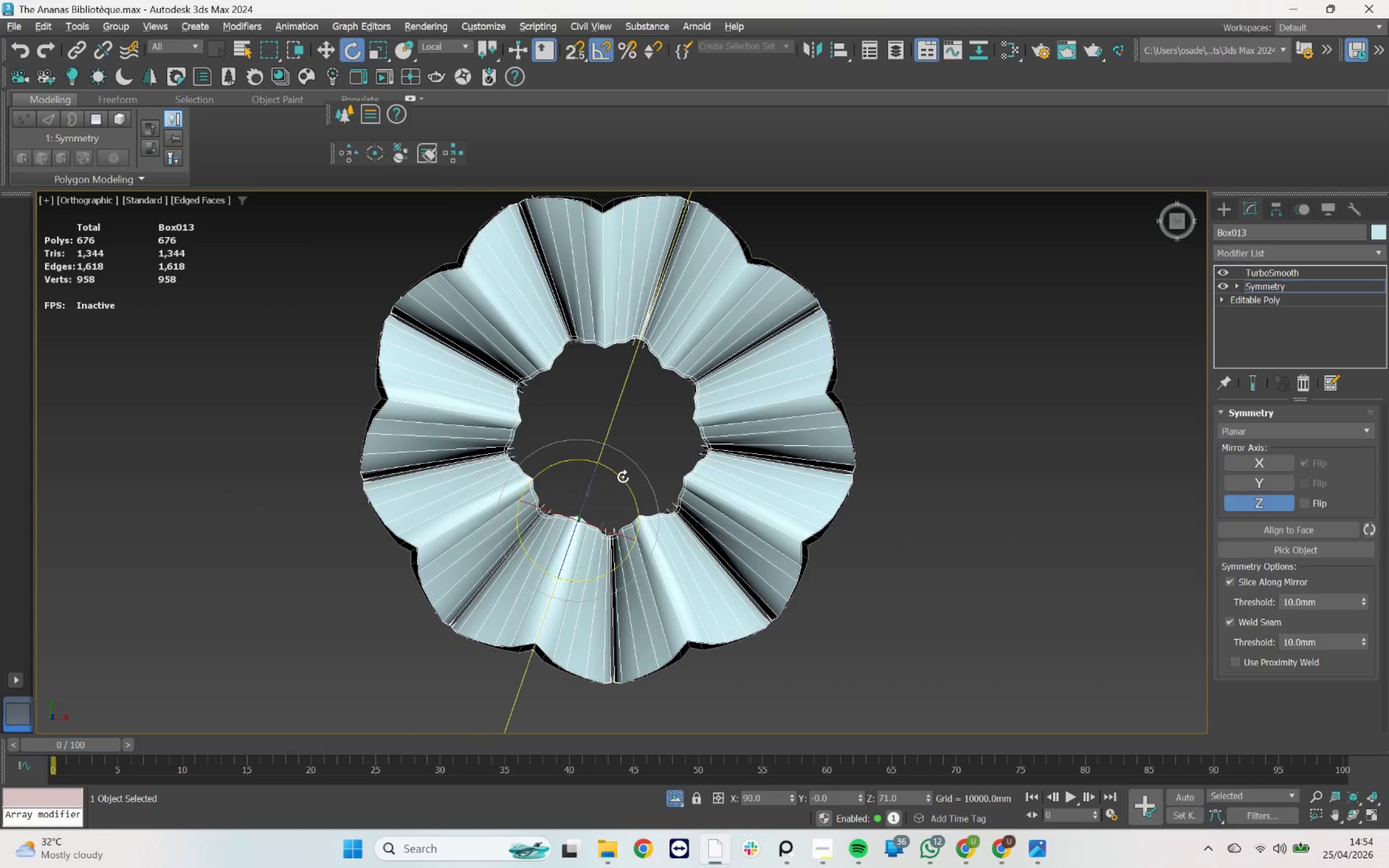 
scroll: coordinate [626, 464], scroll_direction: up, amount: 1.0
 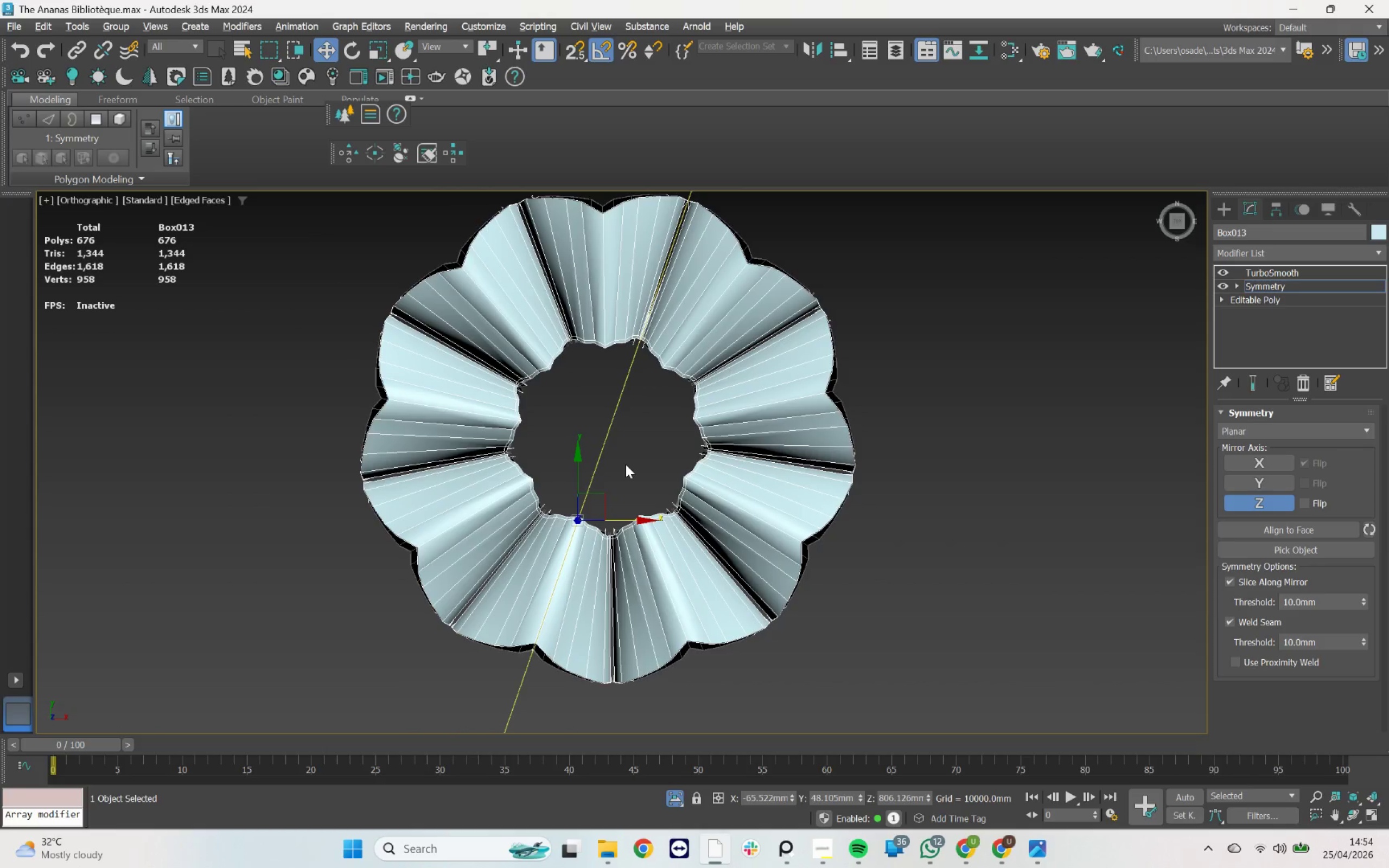 
key(A)
 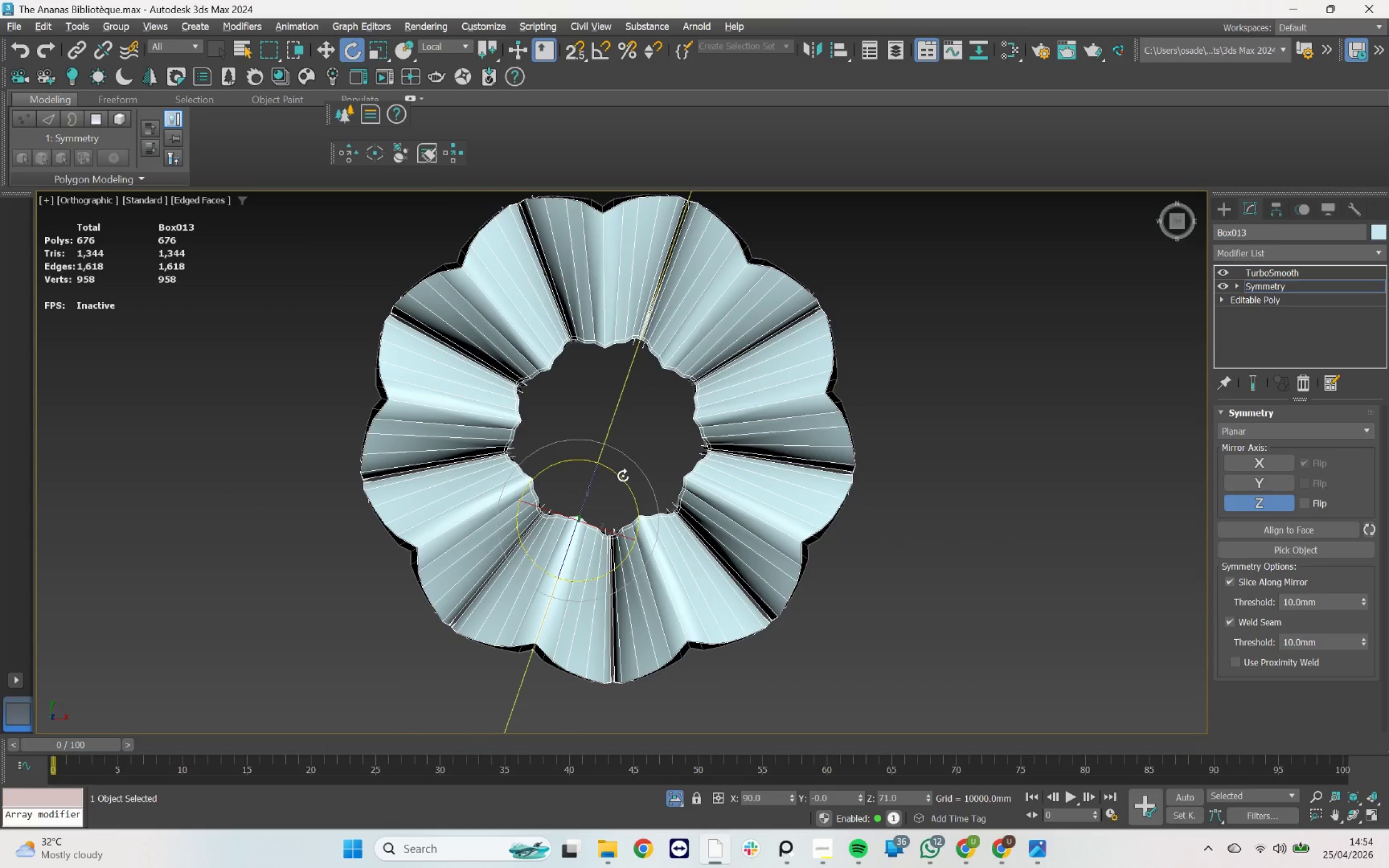 
left_click_drag(start_coordinate=[623, 476], to_coordinate=[628, 469])
 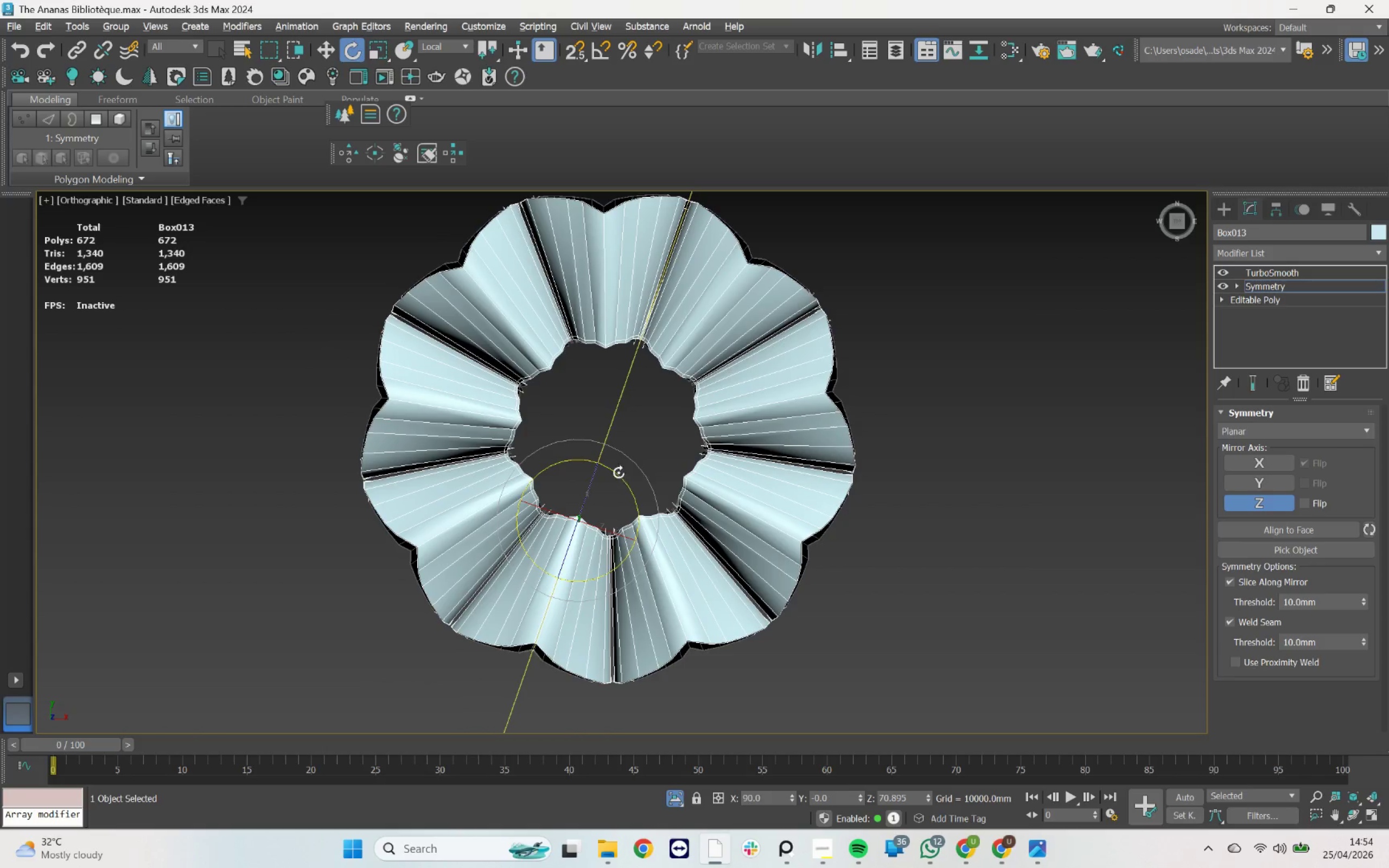 
hold_key(key=AltLeft, duration=1.0)
 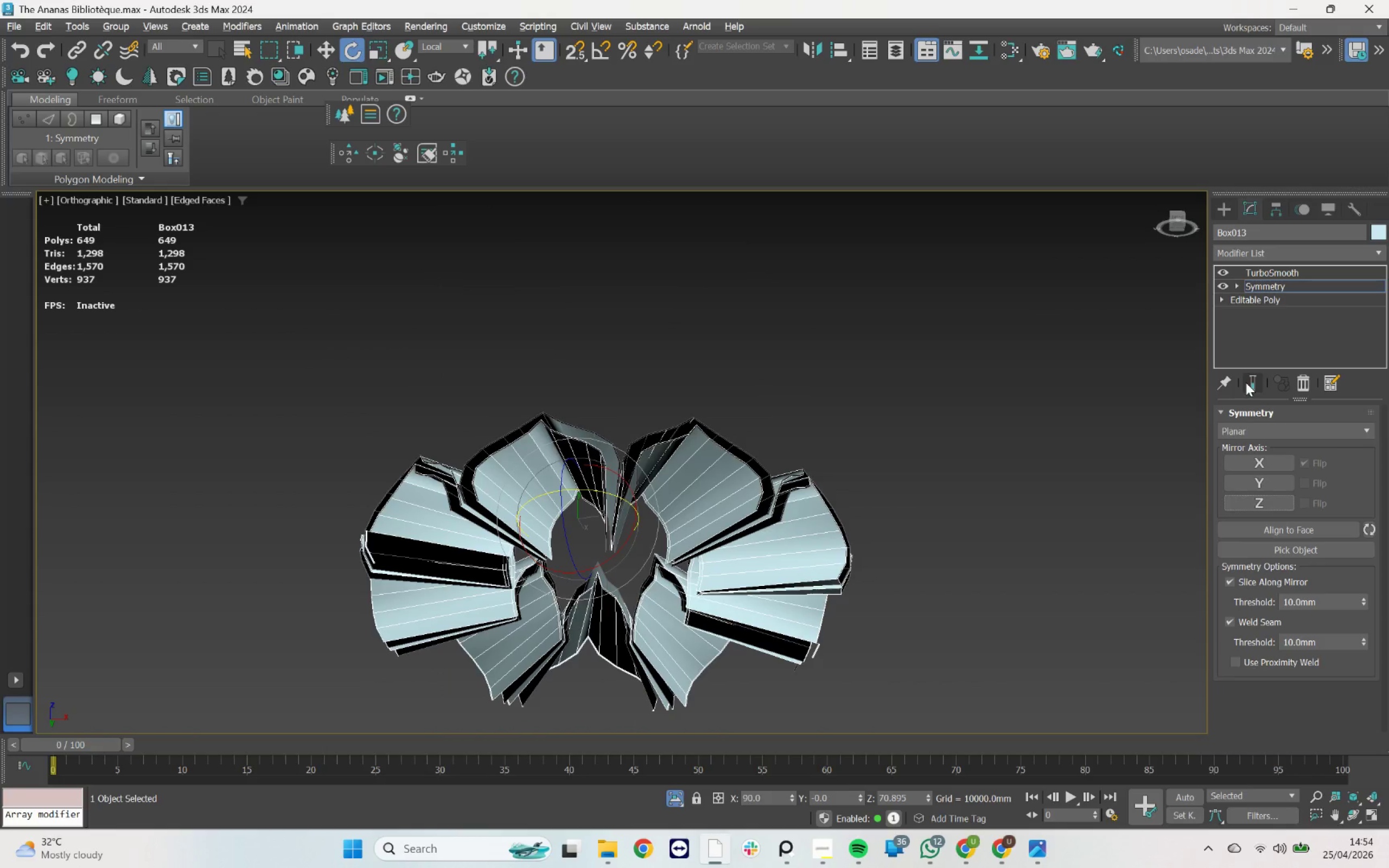 
left_click([1249, 380])
 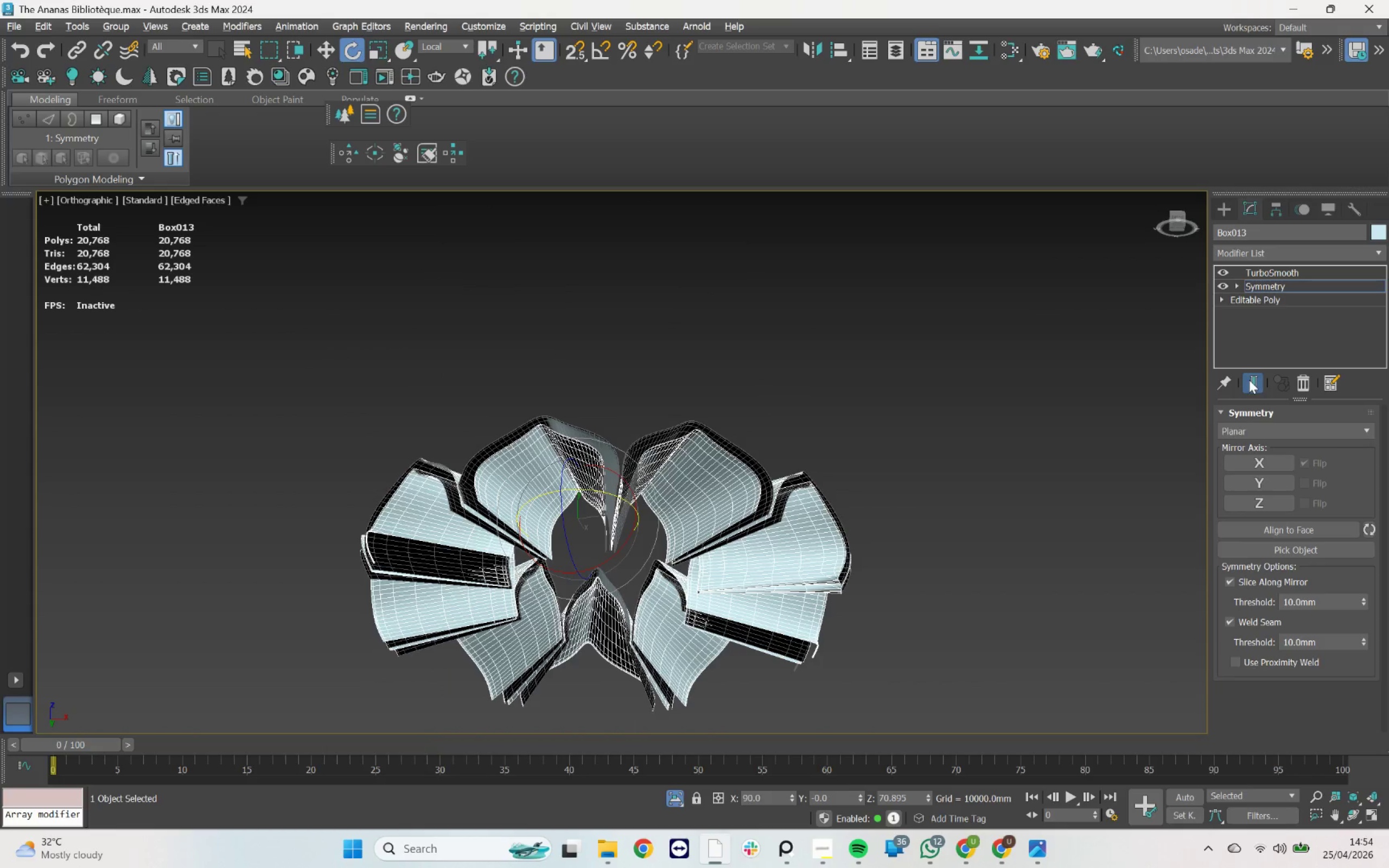 
hold_key(key=AltLeft, duration=1.66)
 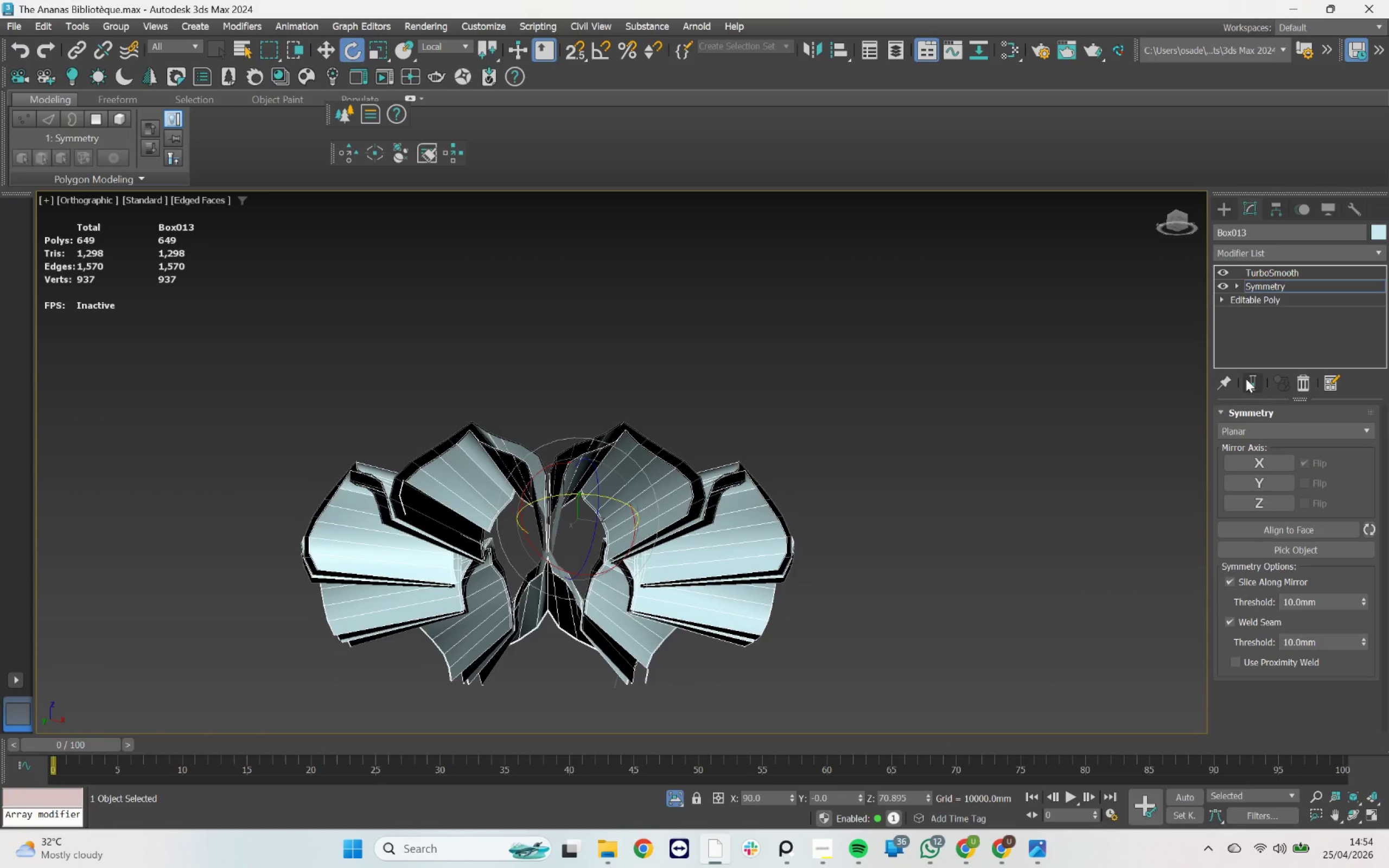 
hold_key(key=AltLeft, duration=2.55)
 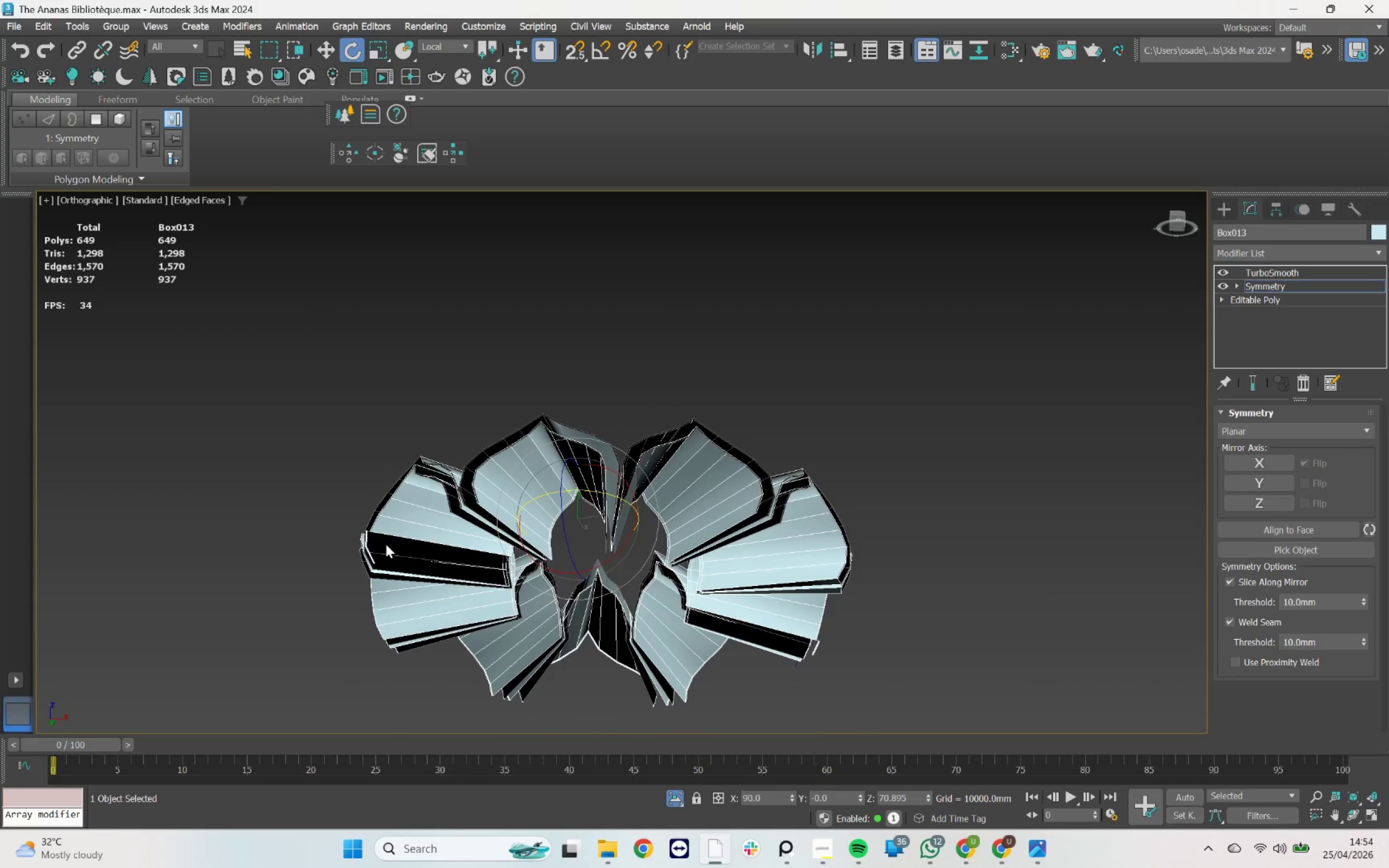 
hold_key(key=AltLeft, duration=0.45)
 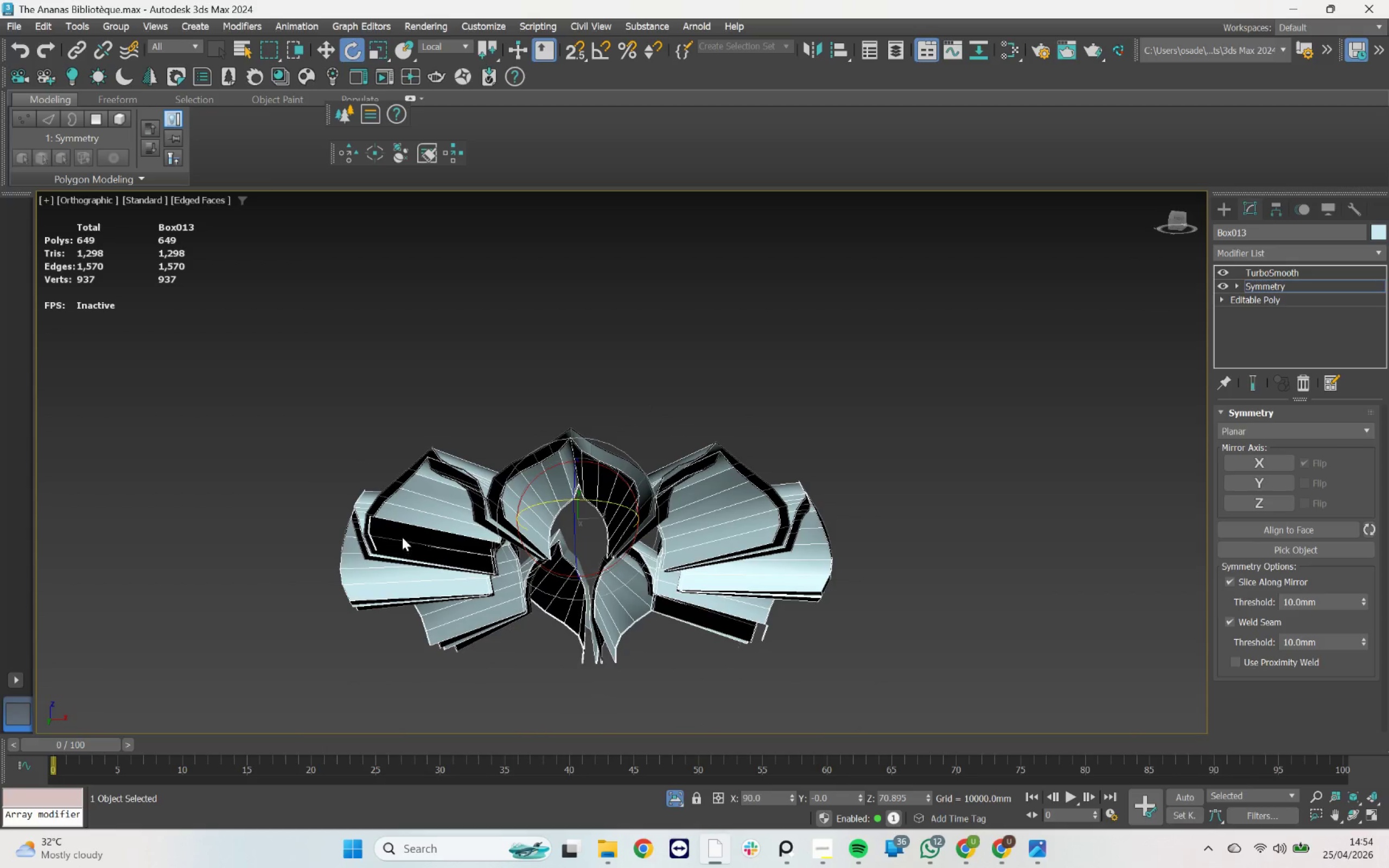 
scroll: coordinate [403, 533], scroll_direction: up, amount: 2.0
 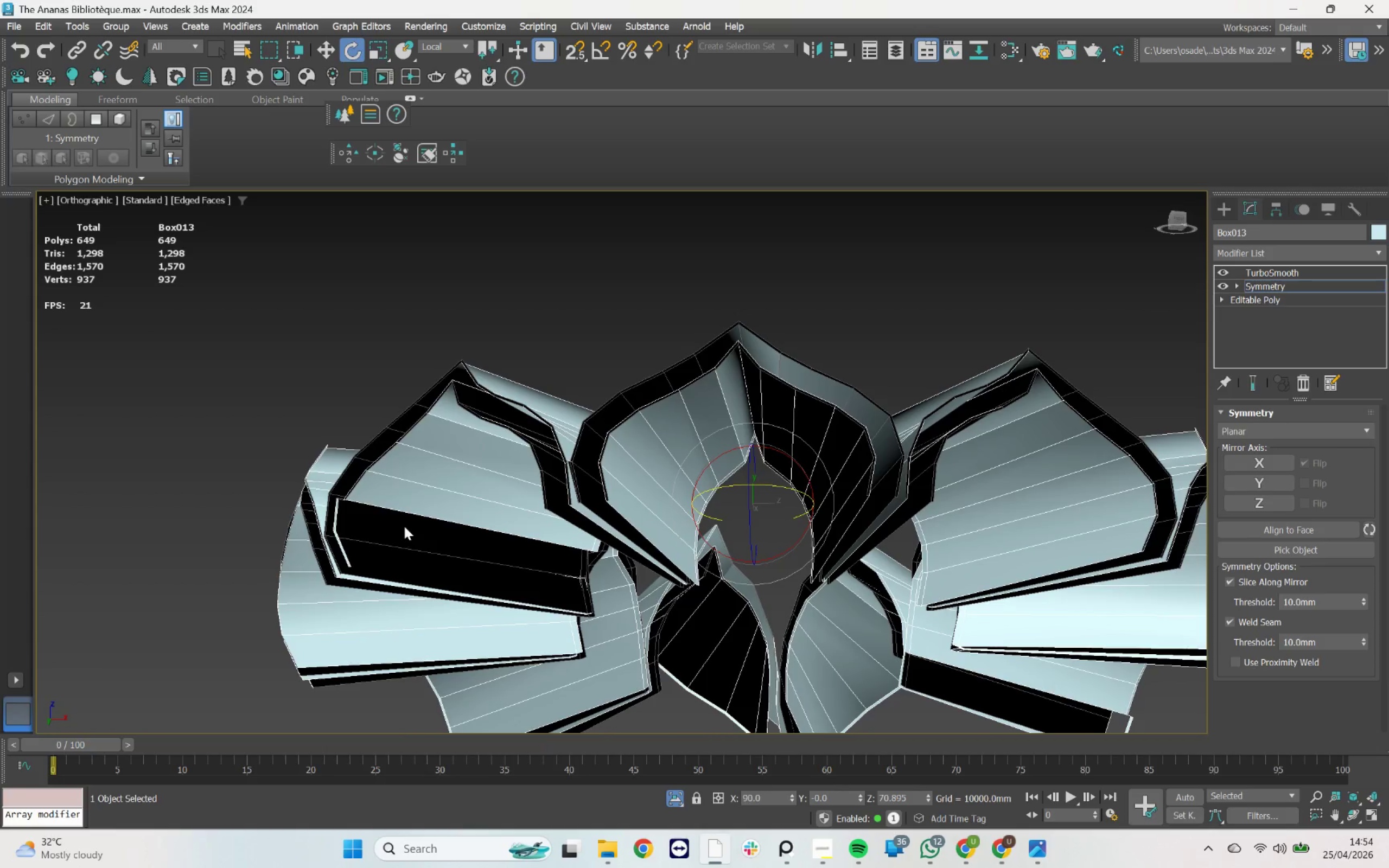 
key(2)
 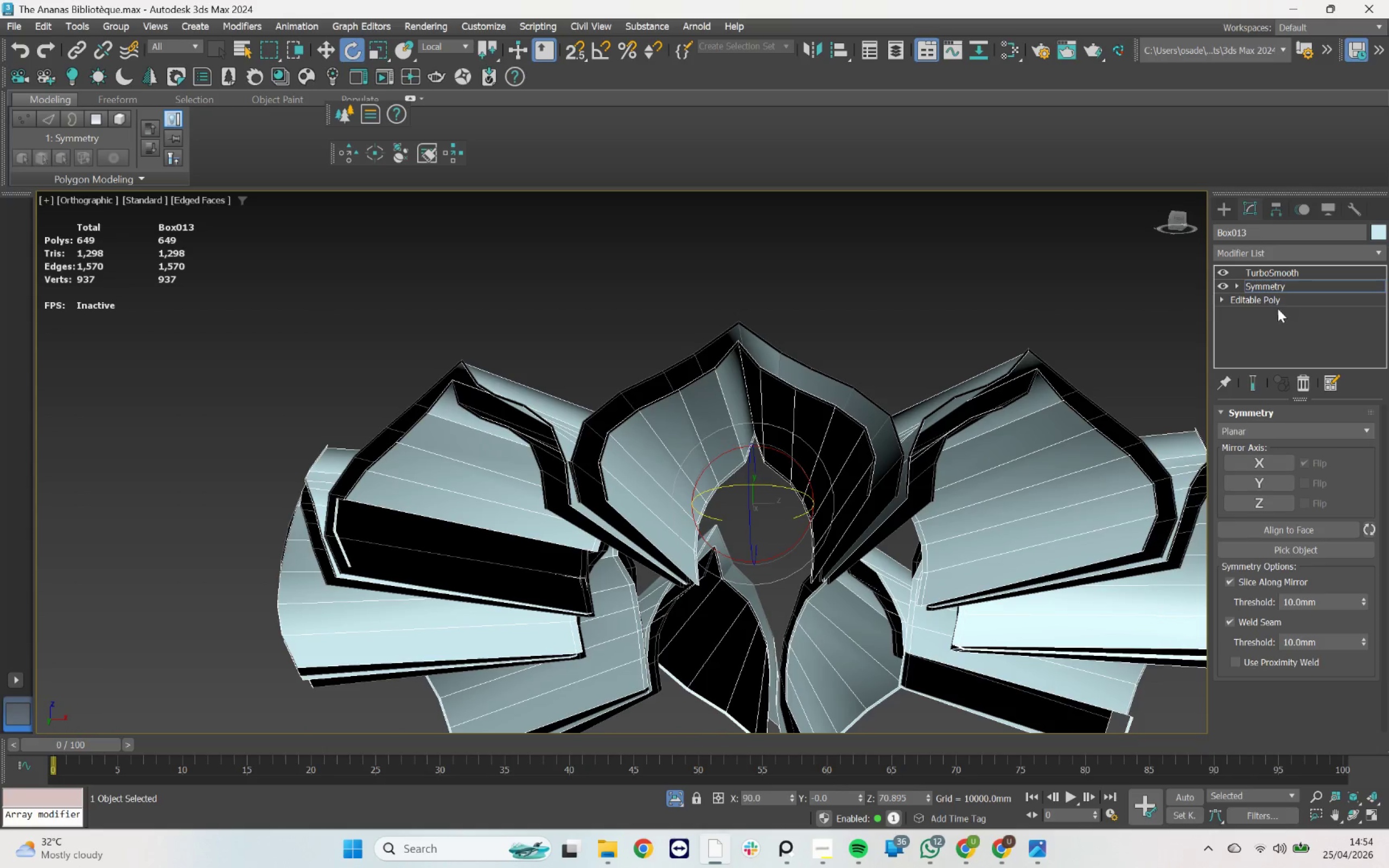 
left_click([1307, 387])
 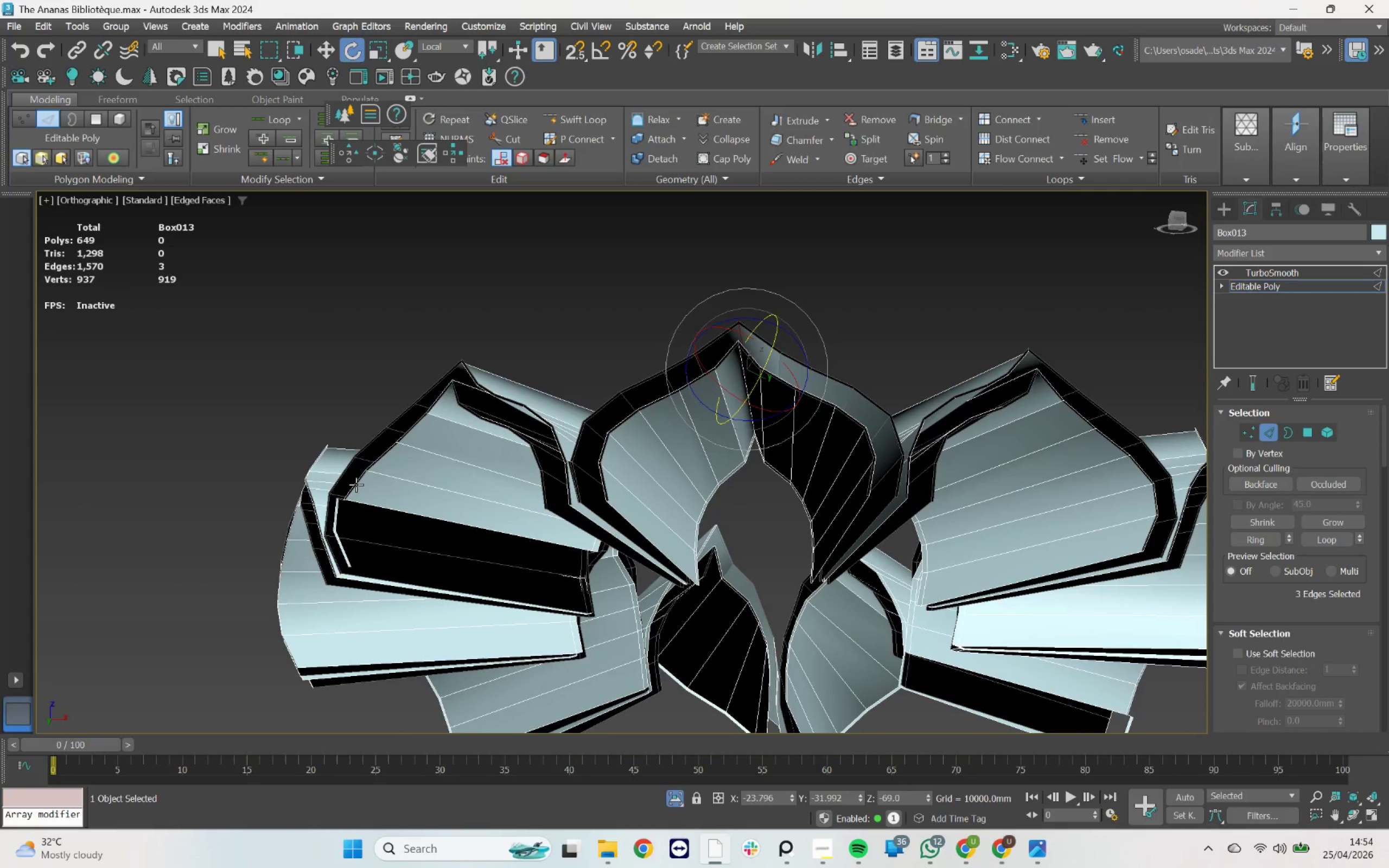 
left_click([365, 504])
 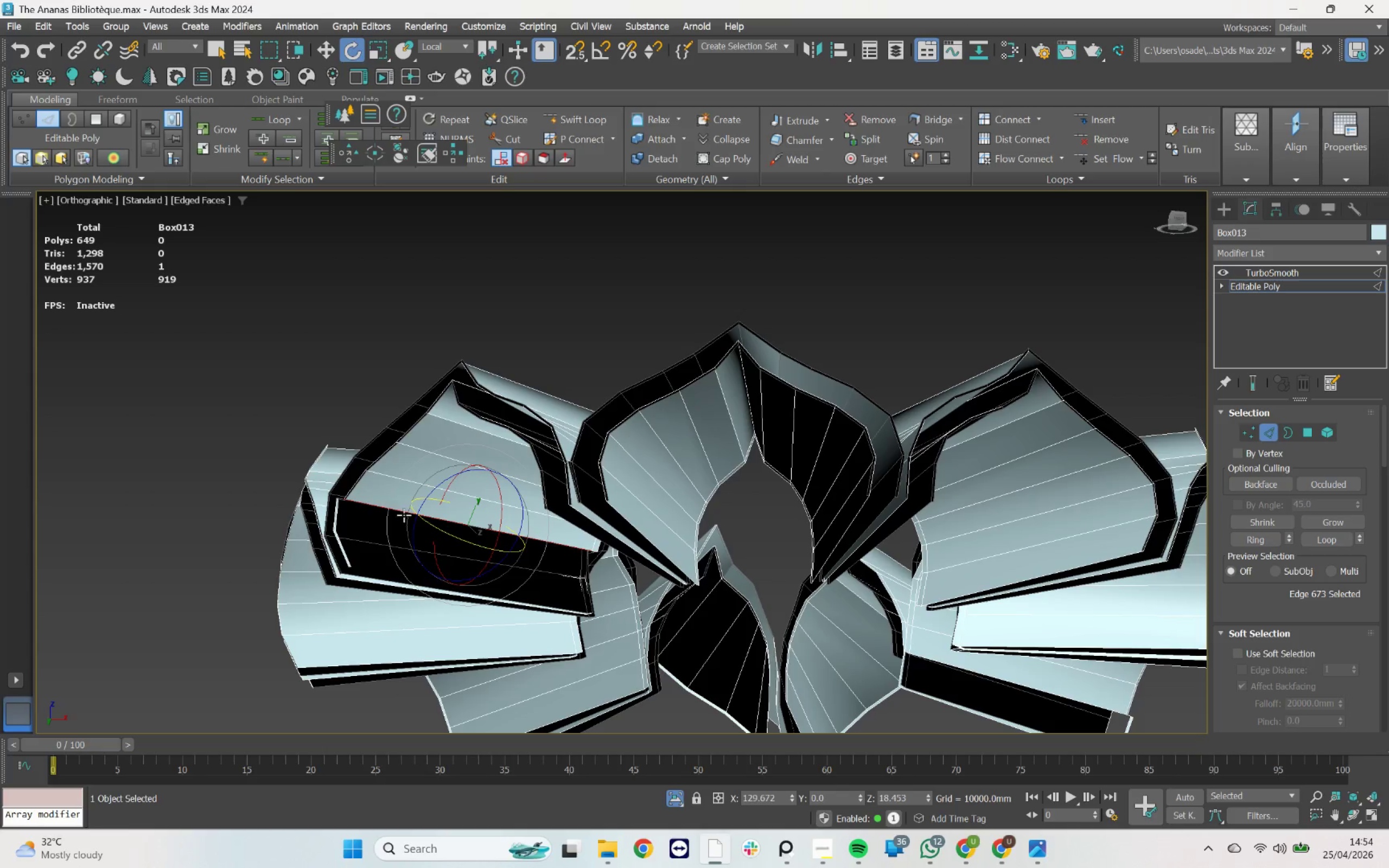 
hold_key(key=AltLeft, duration=1.05)
 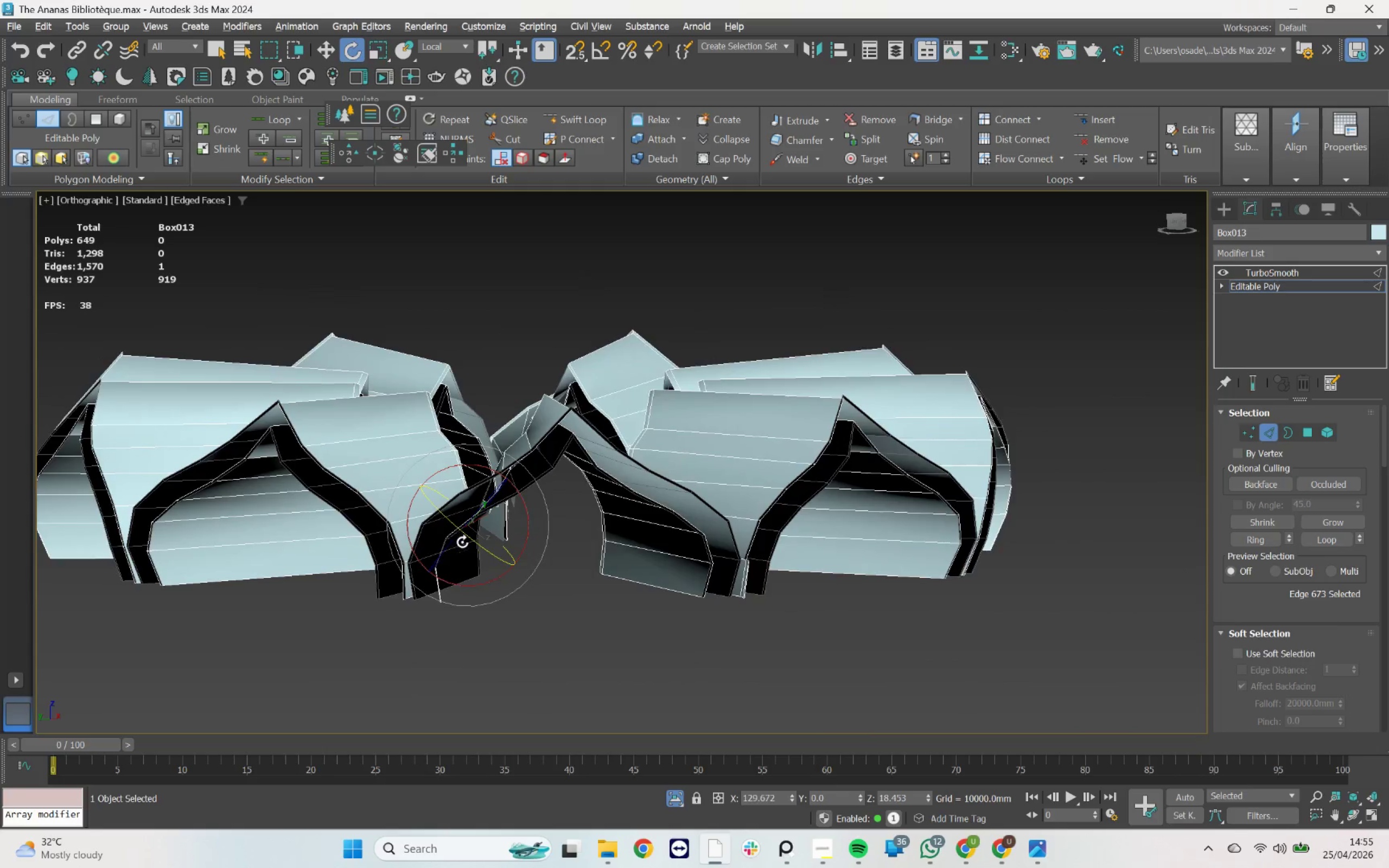 
scroll: coordinate [463, 542], scroll_direction: up, amount: 3.0
 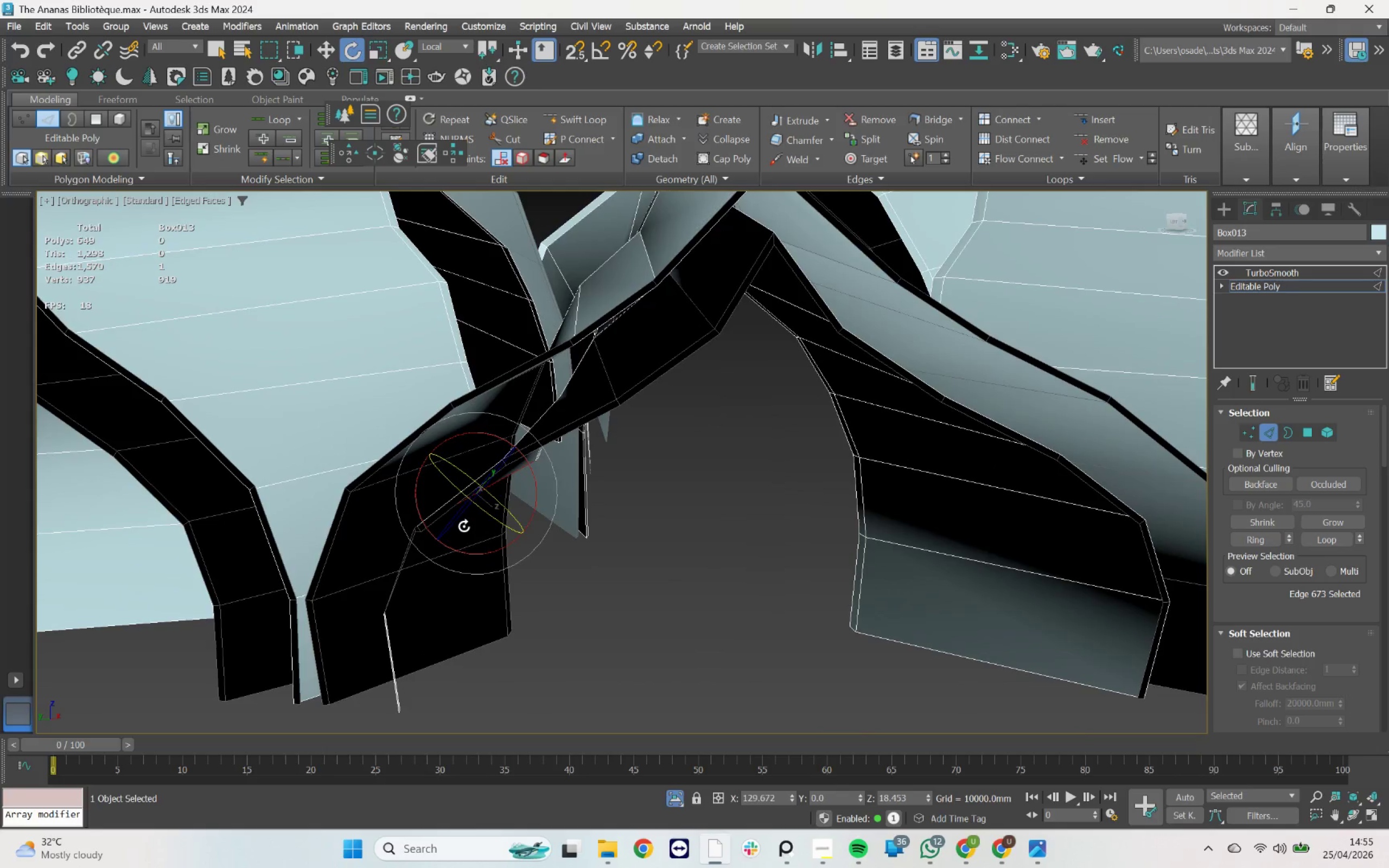 
key(W)
 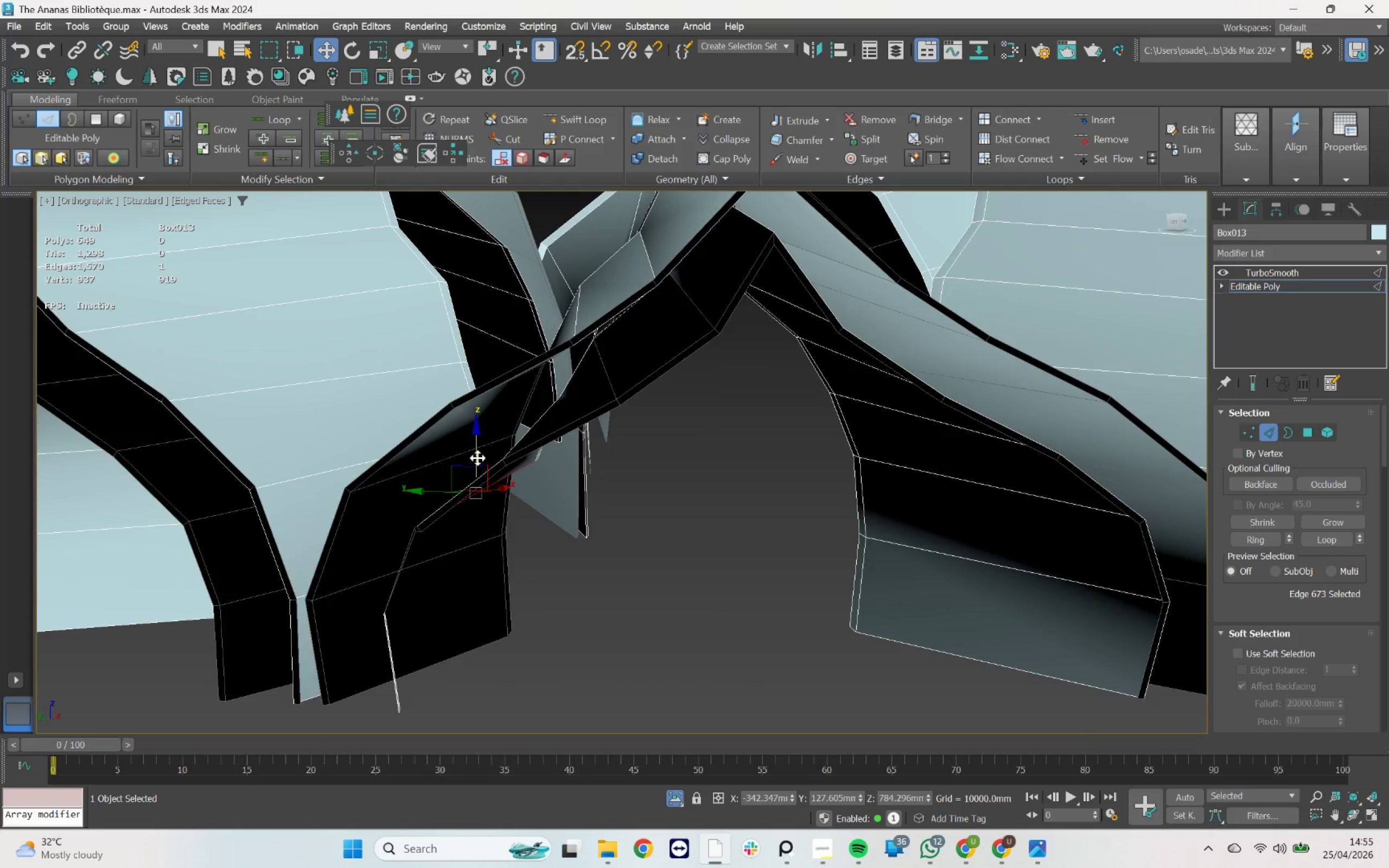 
hold_key(key=ShiftLeft, duration=1.11)
left_click_drag(start_coordinate=[477, 458], to_coordinate=[475, 544])
 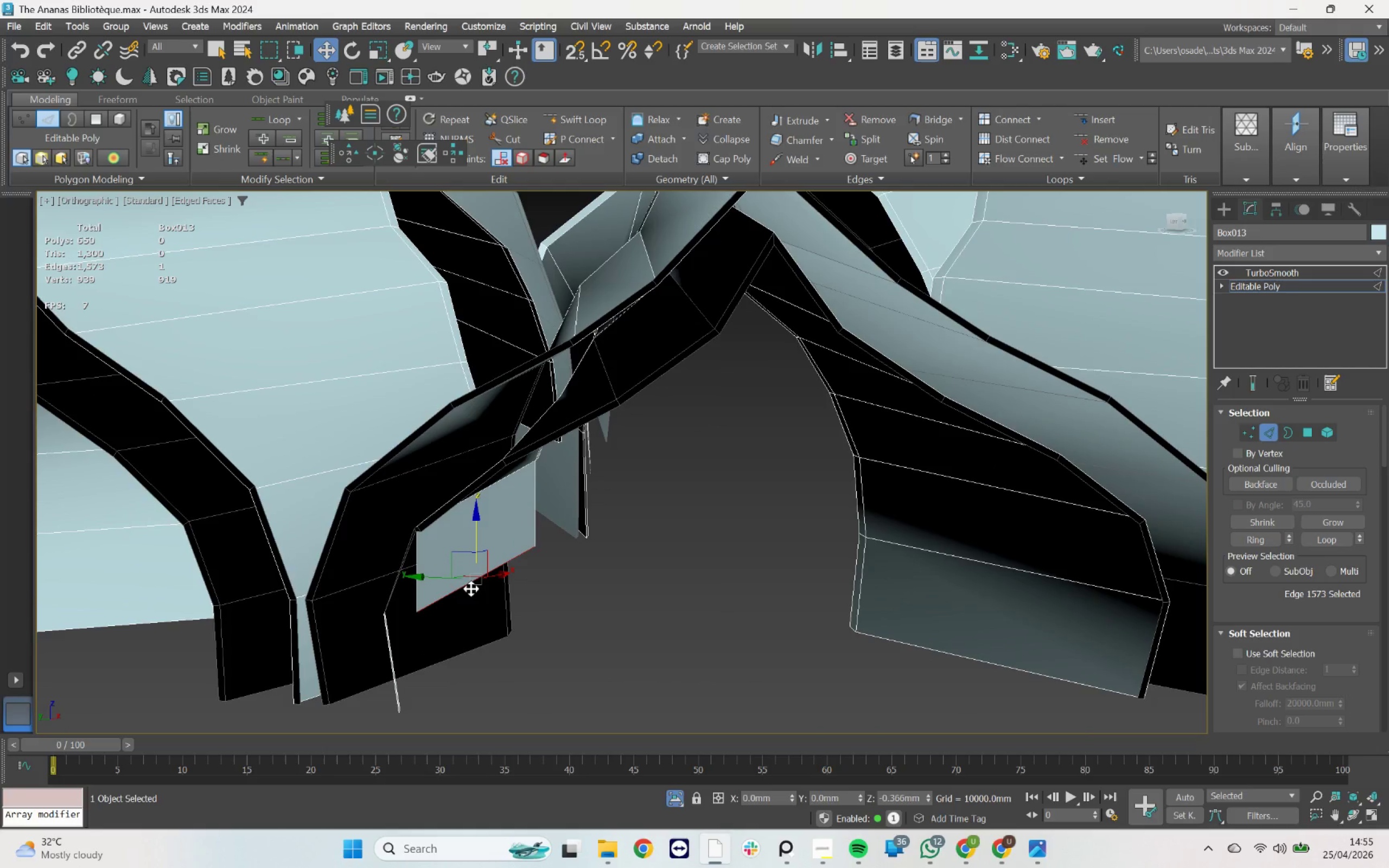 
left_click_drag(start_coordinate=[477, 584], to_coordinate=[447, 582])
 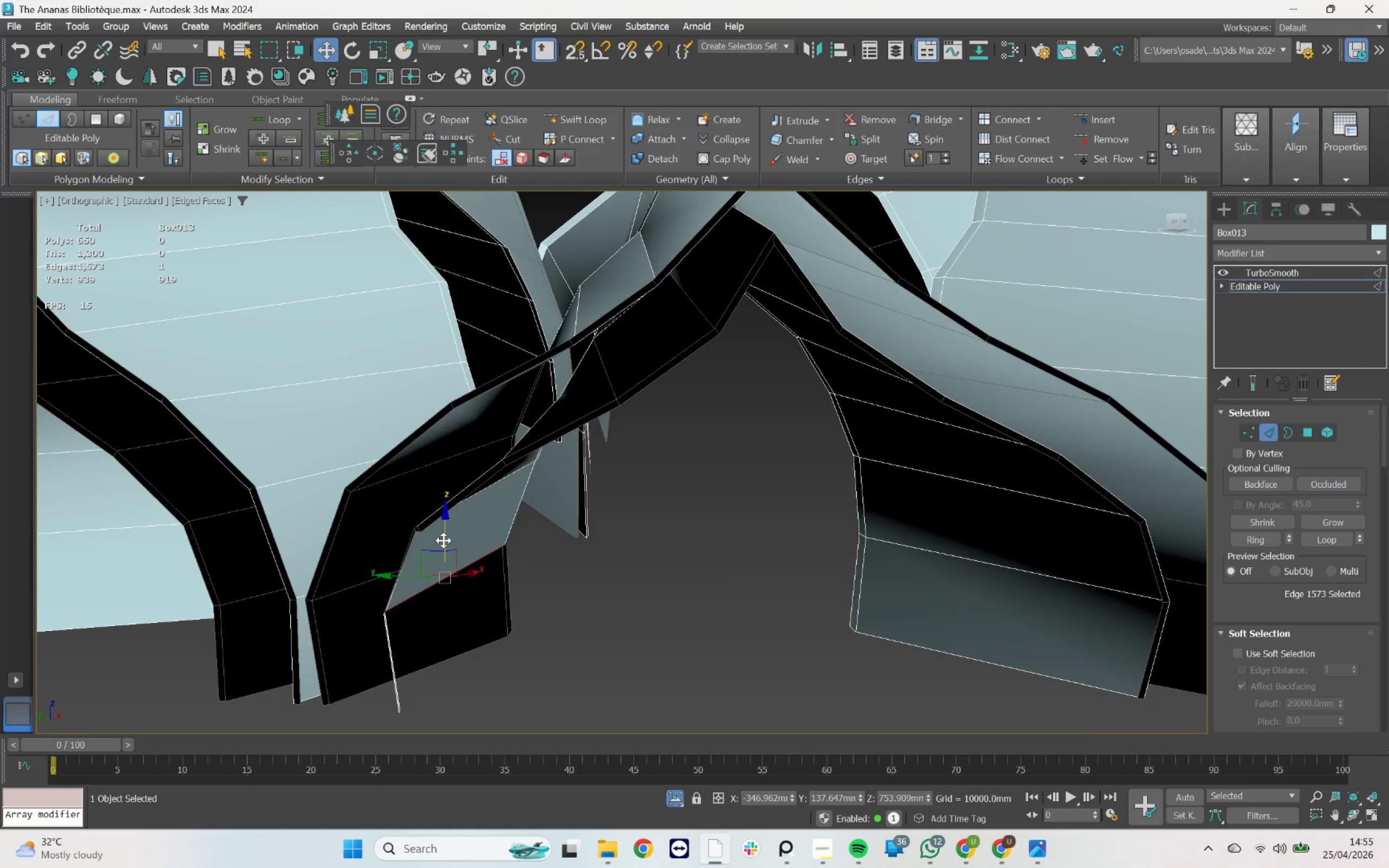 
hold_key(key=ShiftLeft, duration=2.36)
left_click_drag(start_coordinate=[443, 540], to_coordinate=[477, 640])
 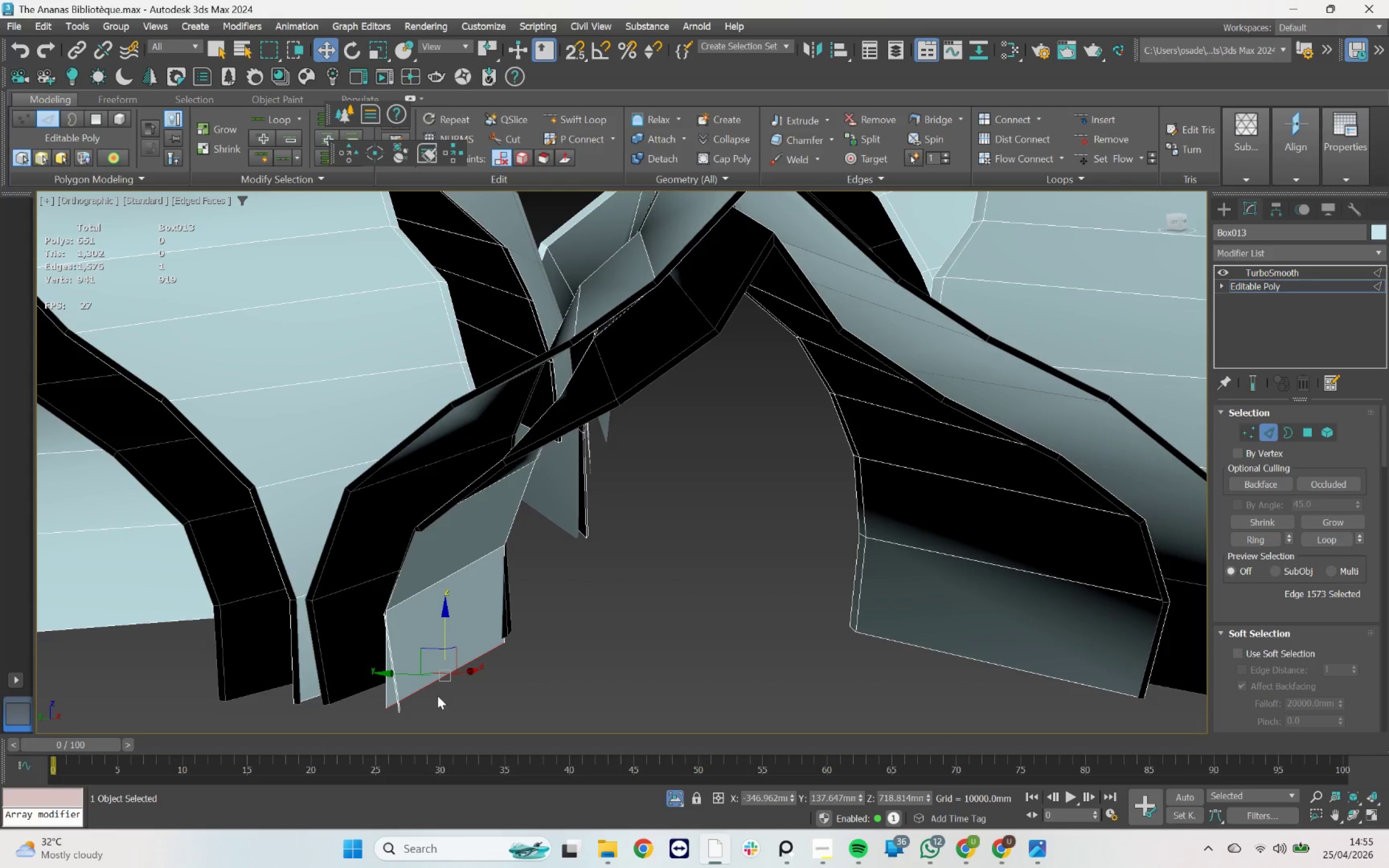 
hold_key(key=AltLeft, duration=1.09)
 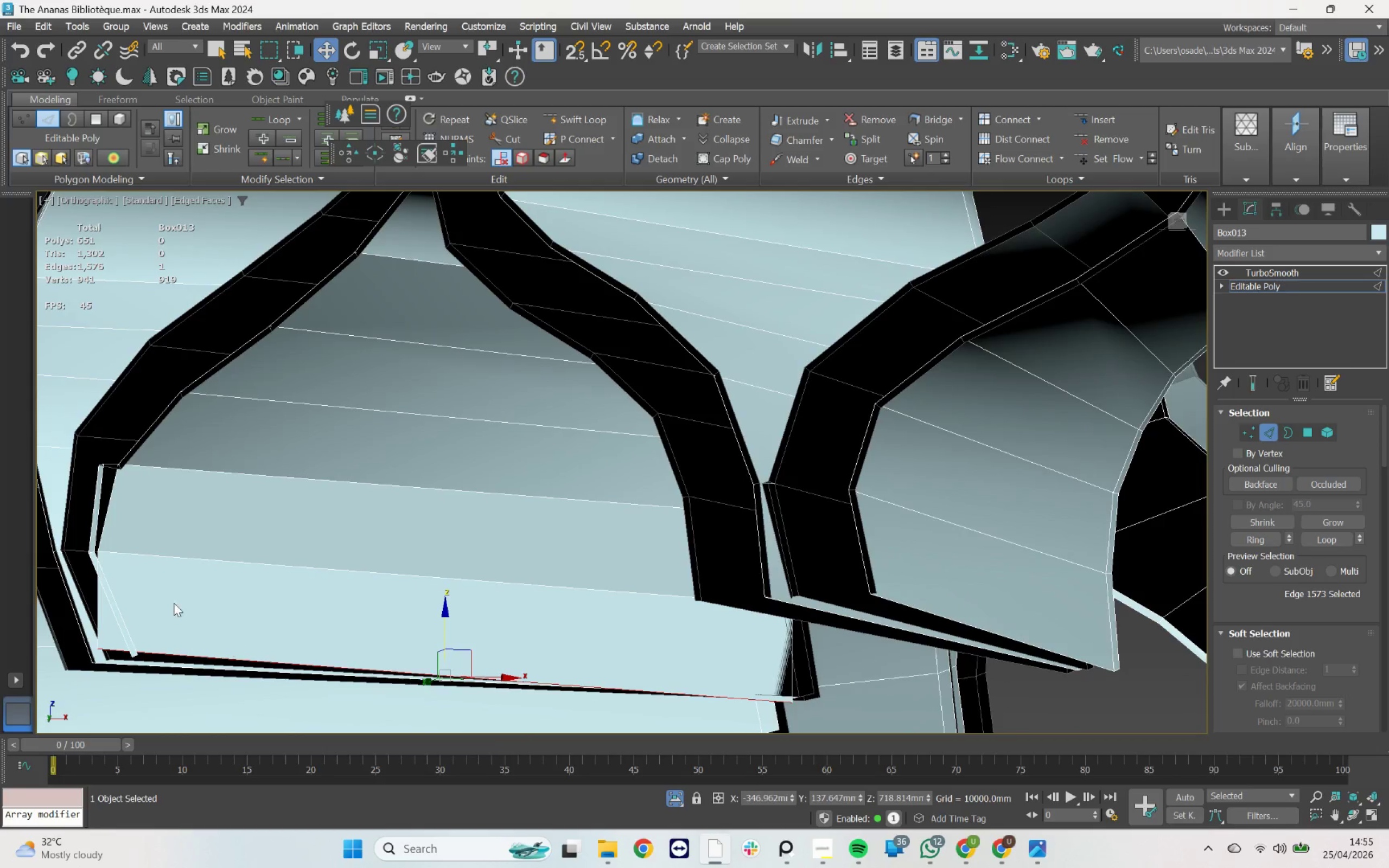 
hold_key(key=AltLeft, duration=0.5)
 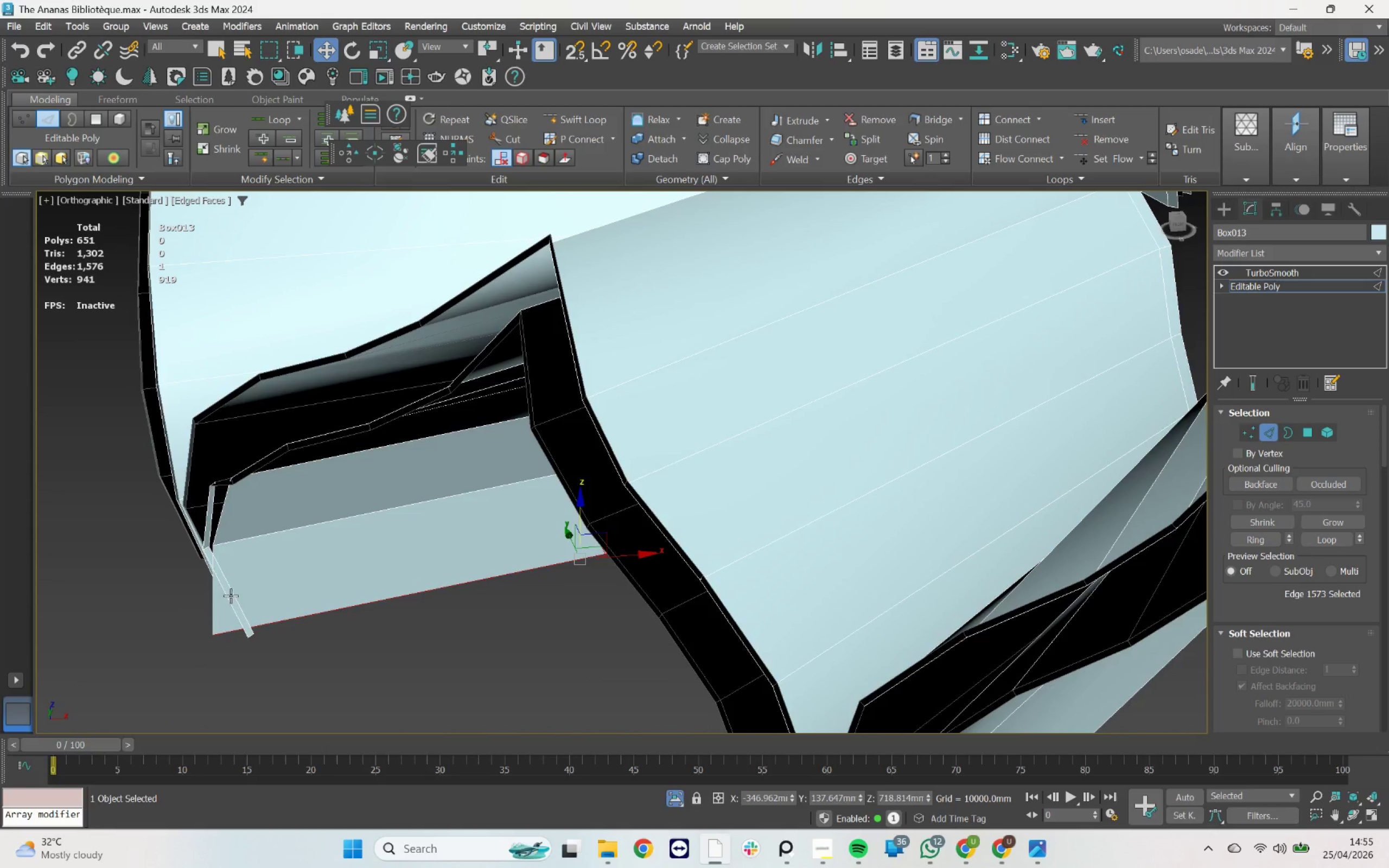 
key(4)
 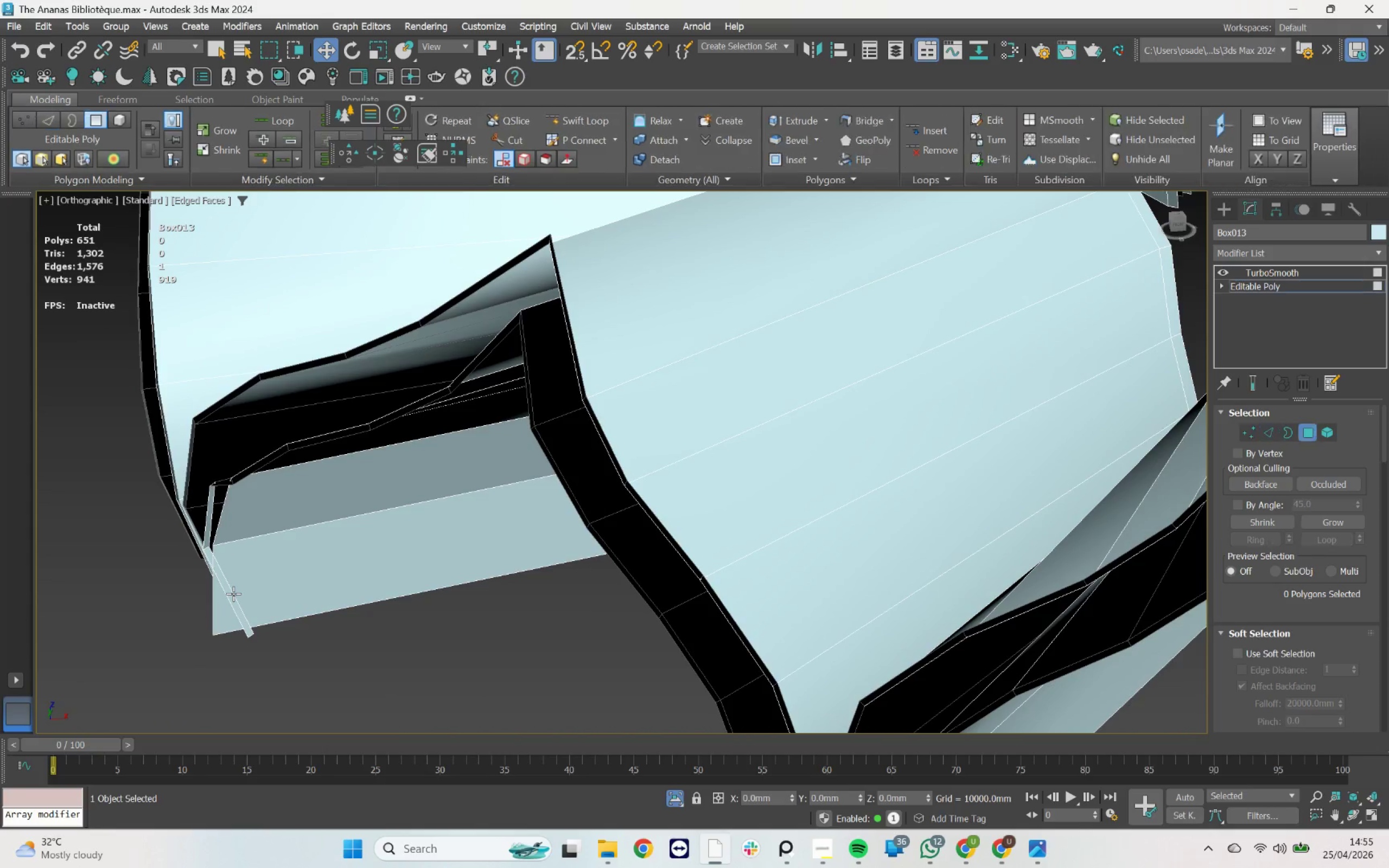 
left_click([233, 593])
 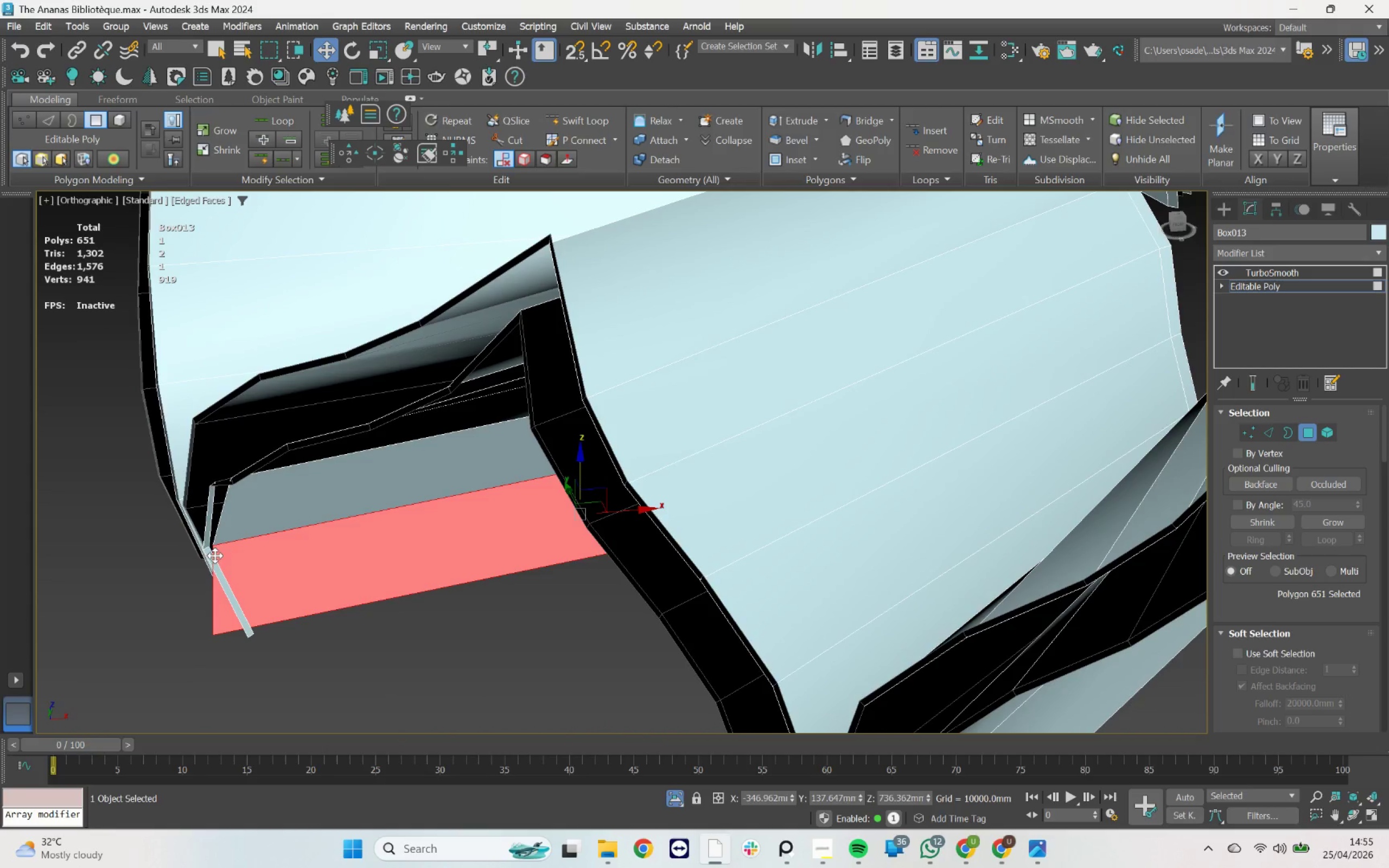 
scroll: coordinate [201, 552], scroll_direction: up, amount: 3.0
 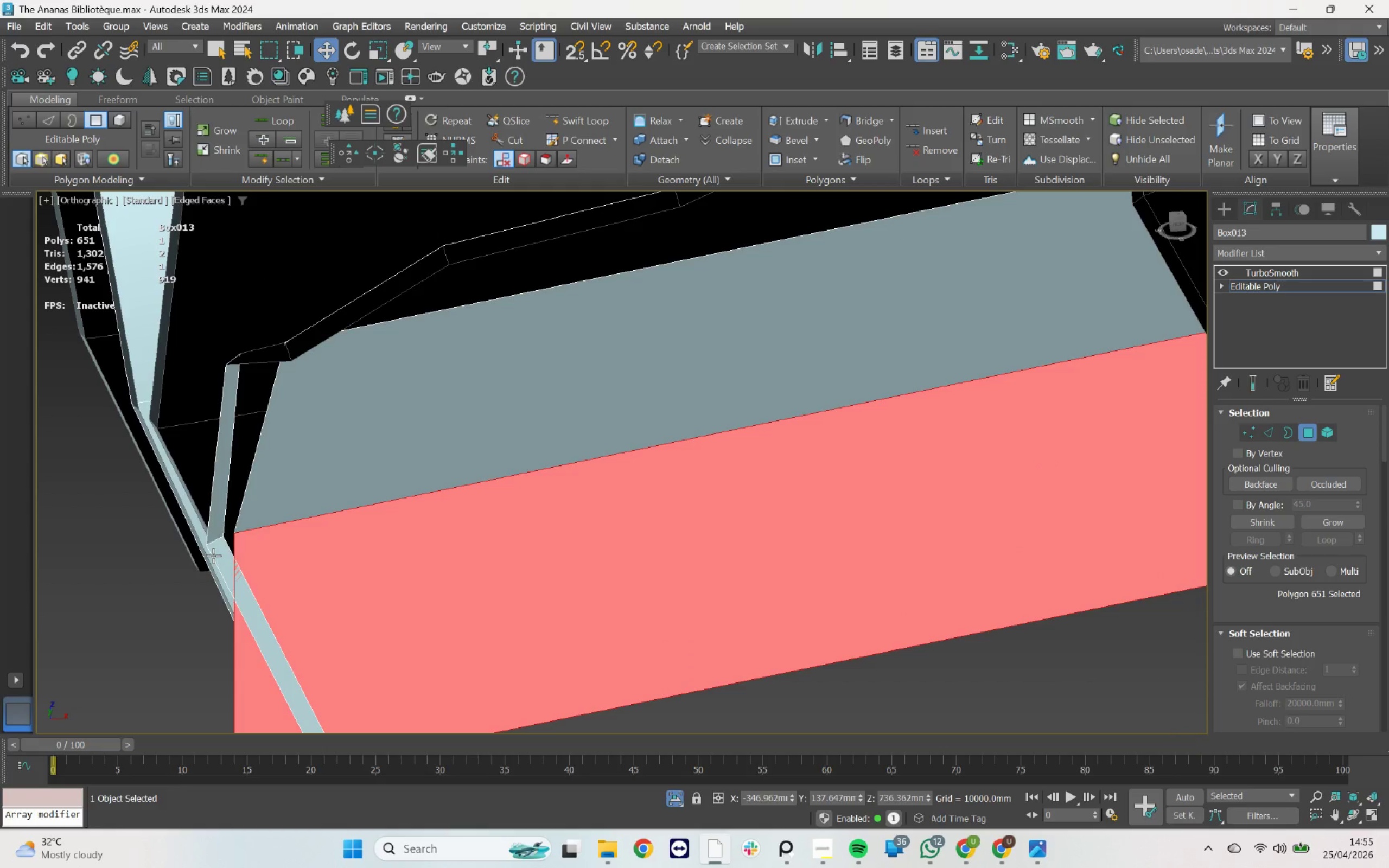 
left_click([221, 548])
 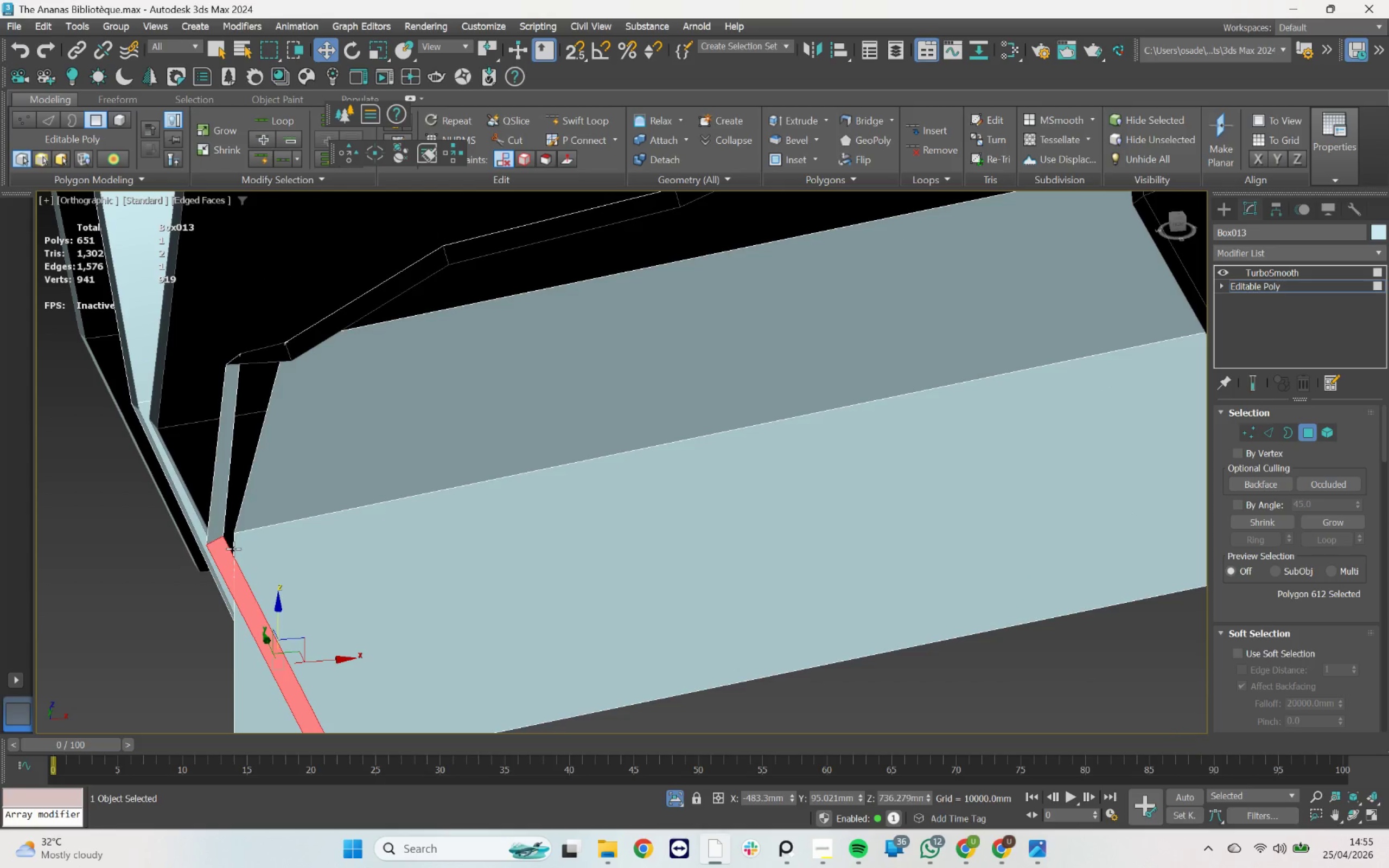 
key(Backspace)
 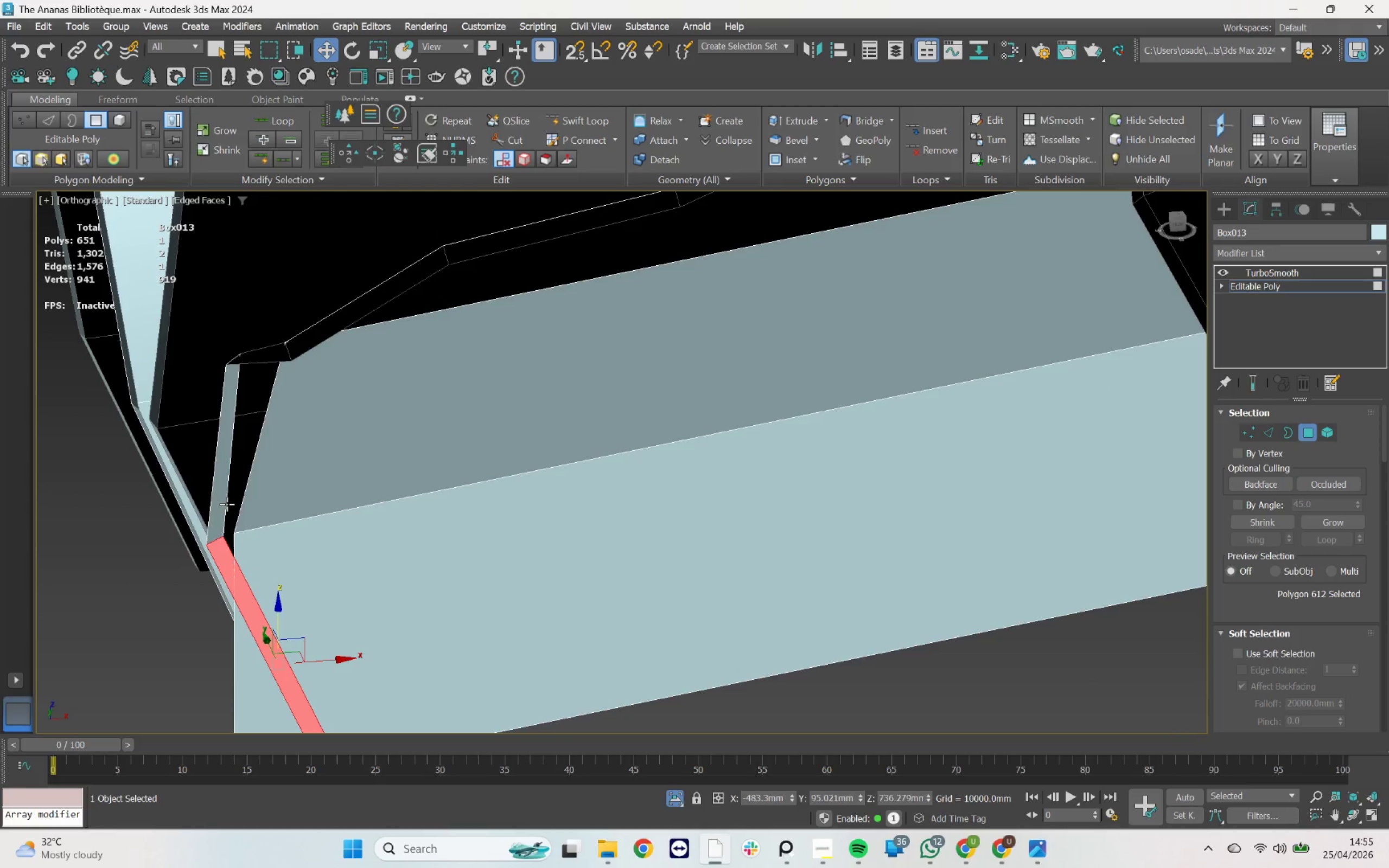 
key(Delete)
 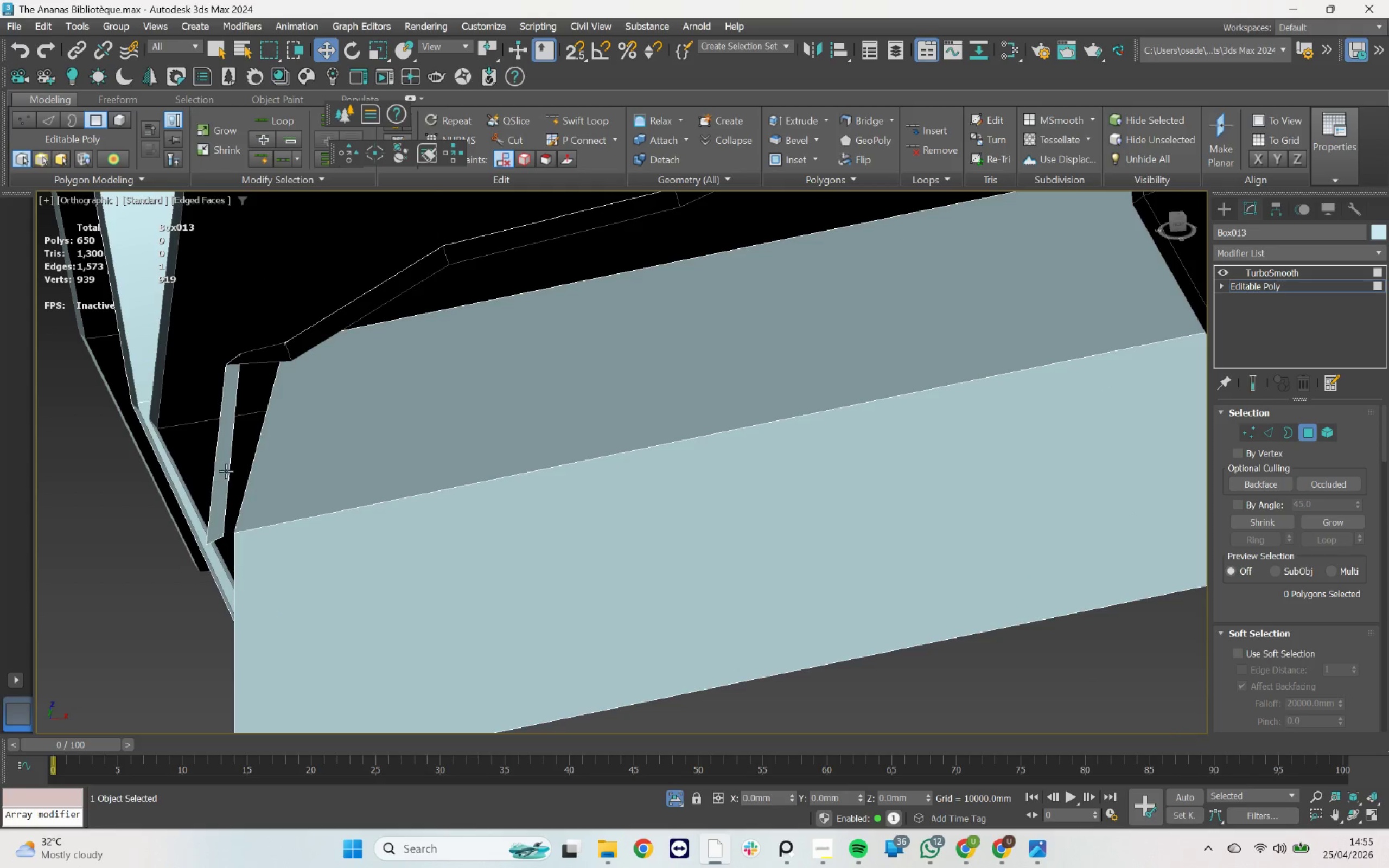 
double_click([226, 471])
 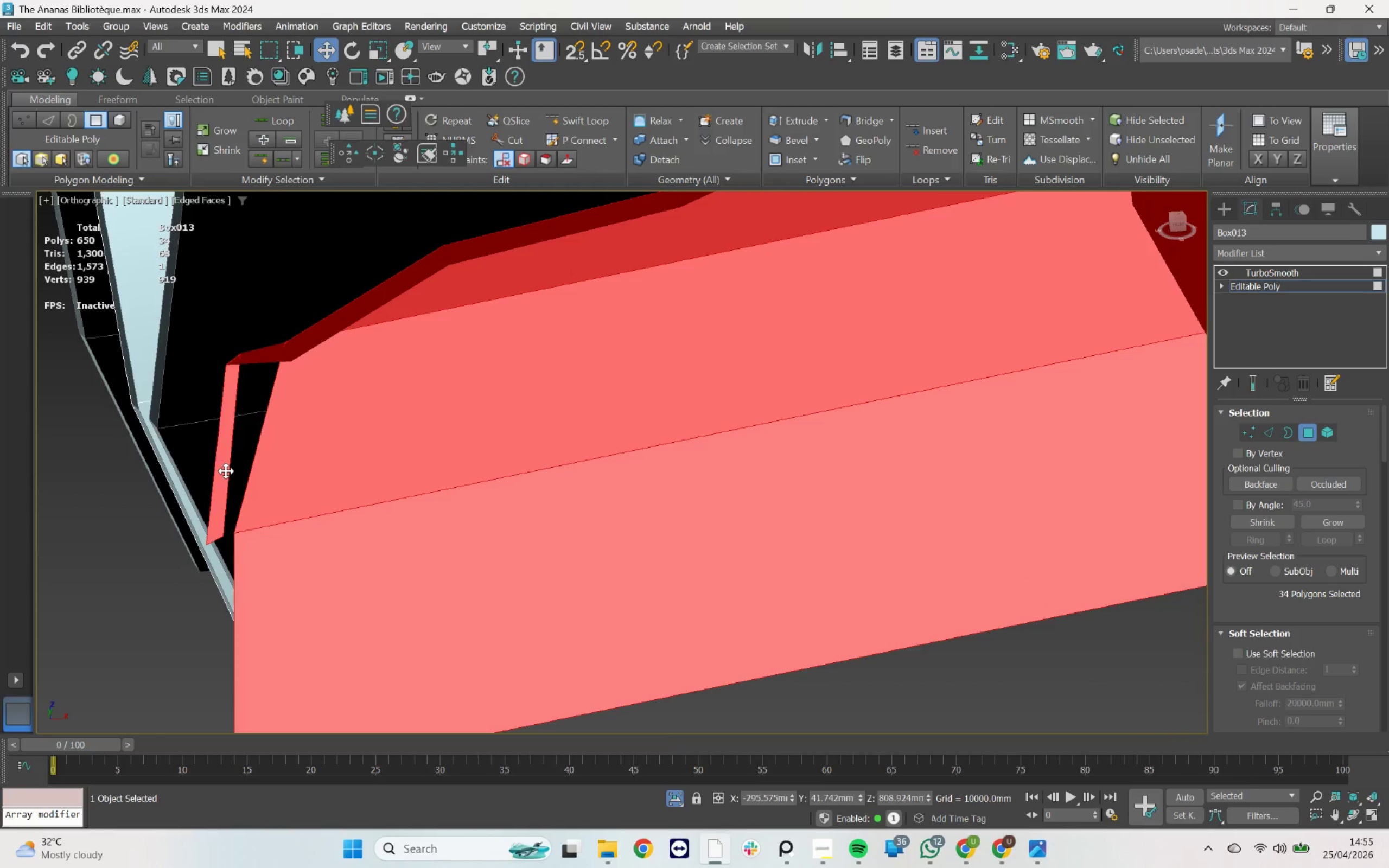 
left_click([221, 465])
 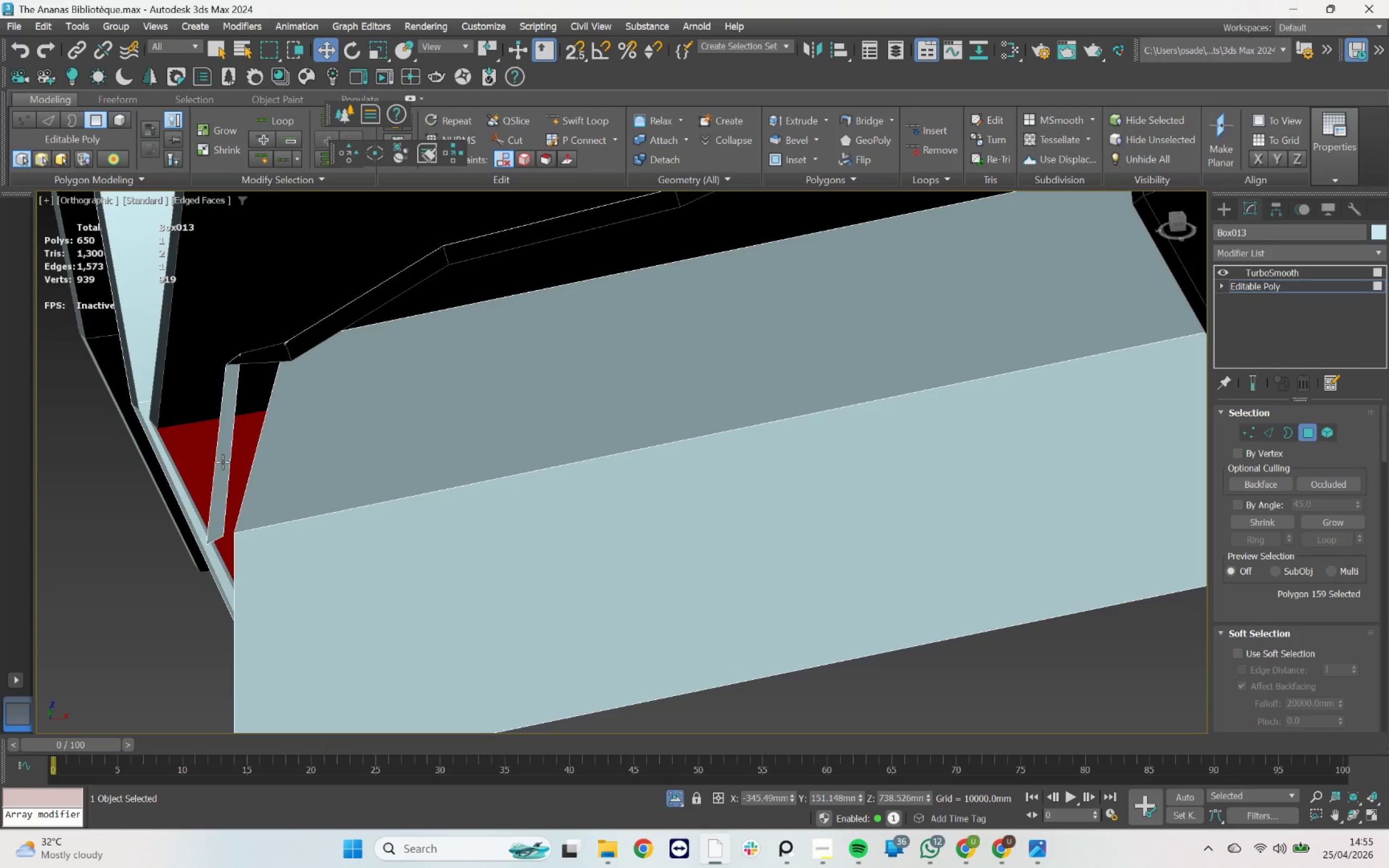 
key(Delete)
 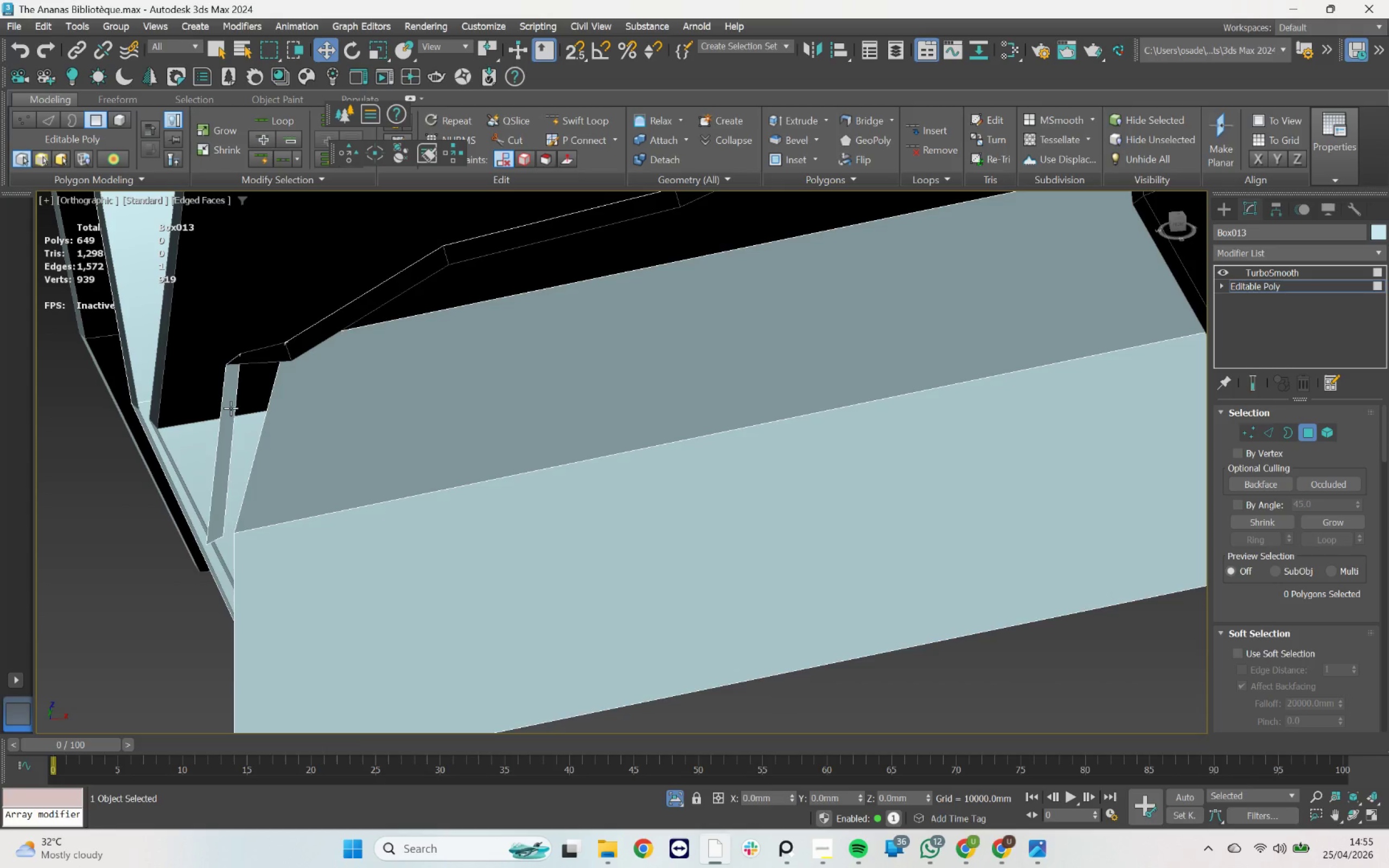 
key(Control+ControlLeft)
 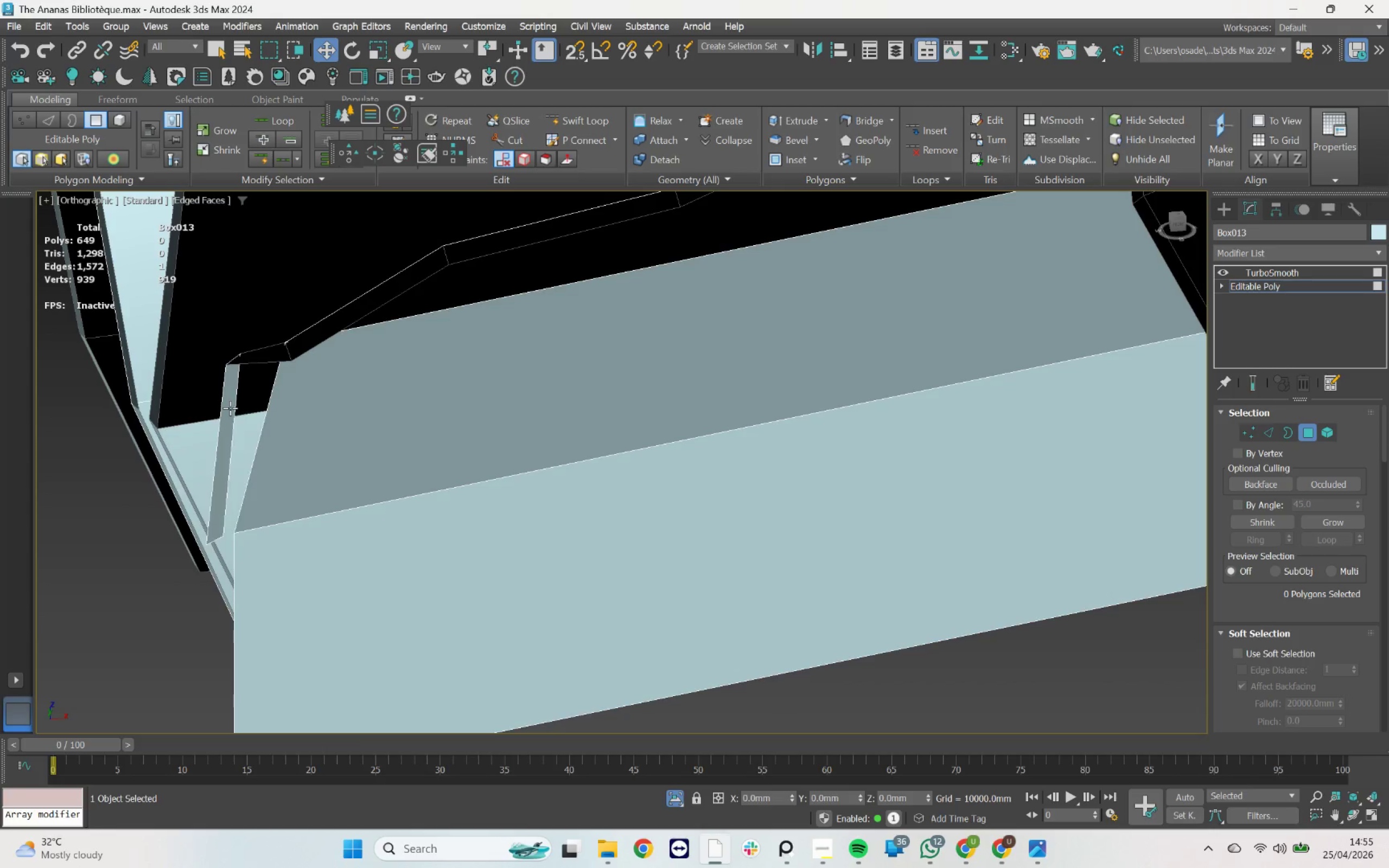 
key(Control+Z)
 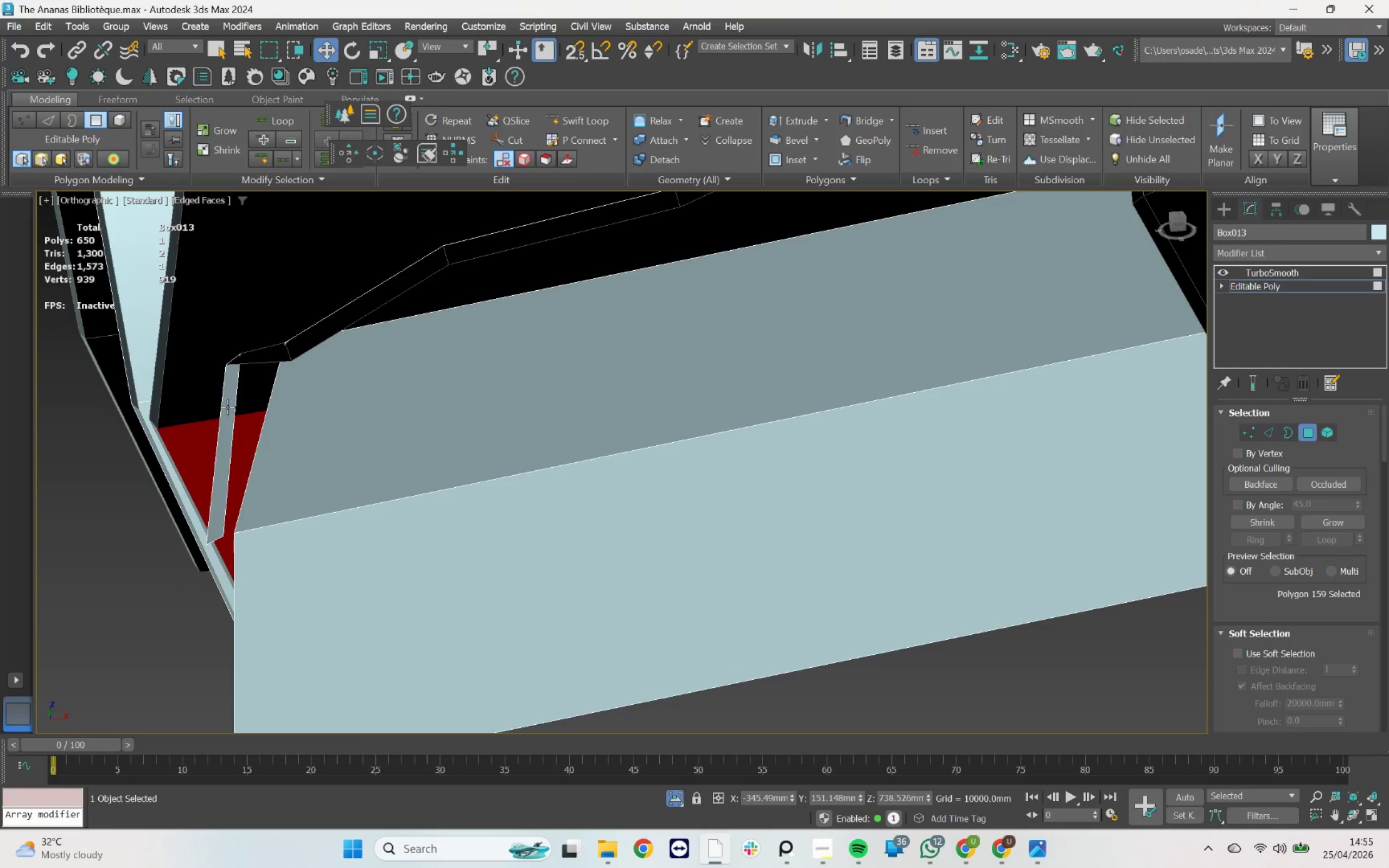 
left_click([227, 406])
 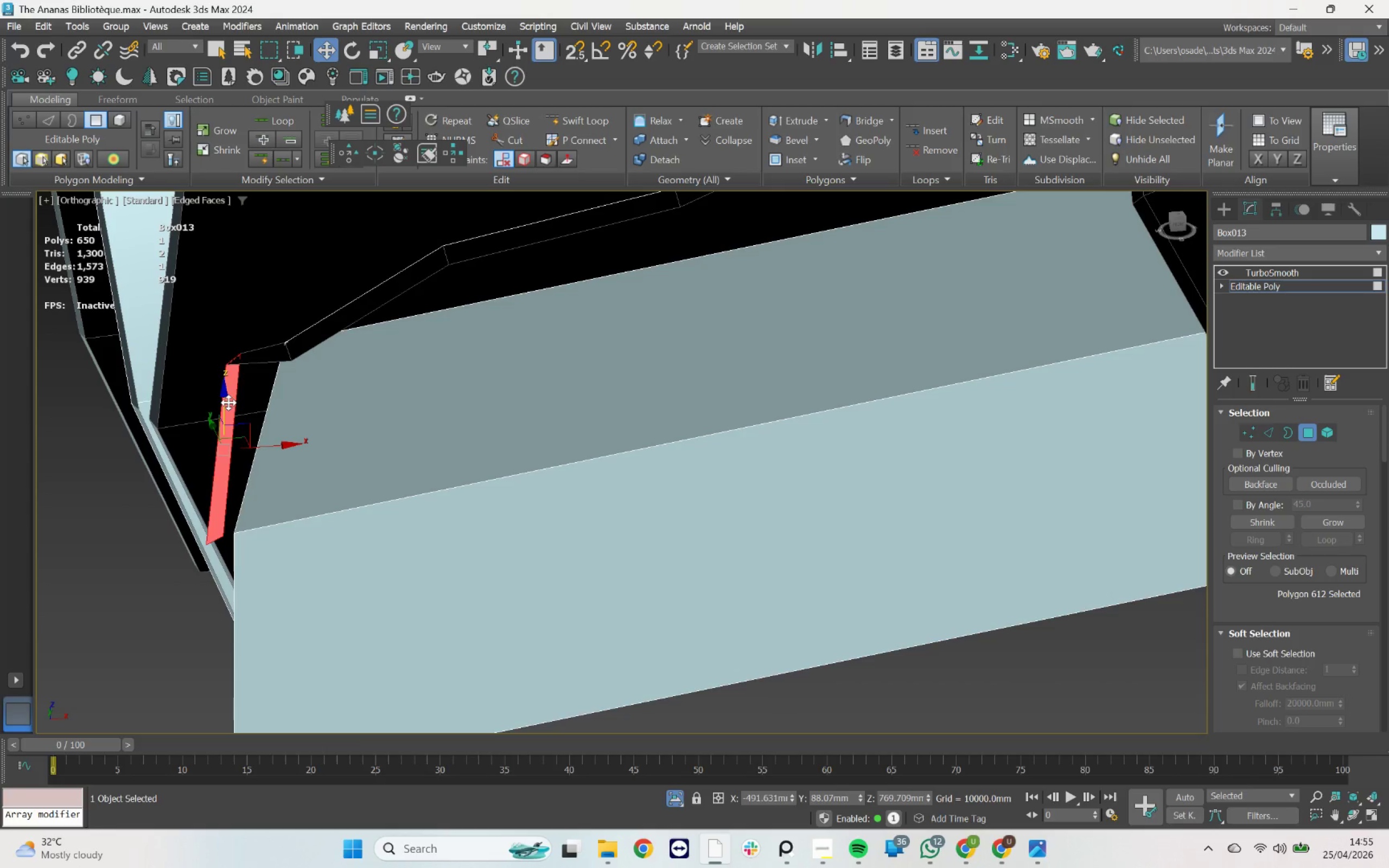 
key(Delete)
 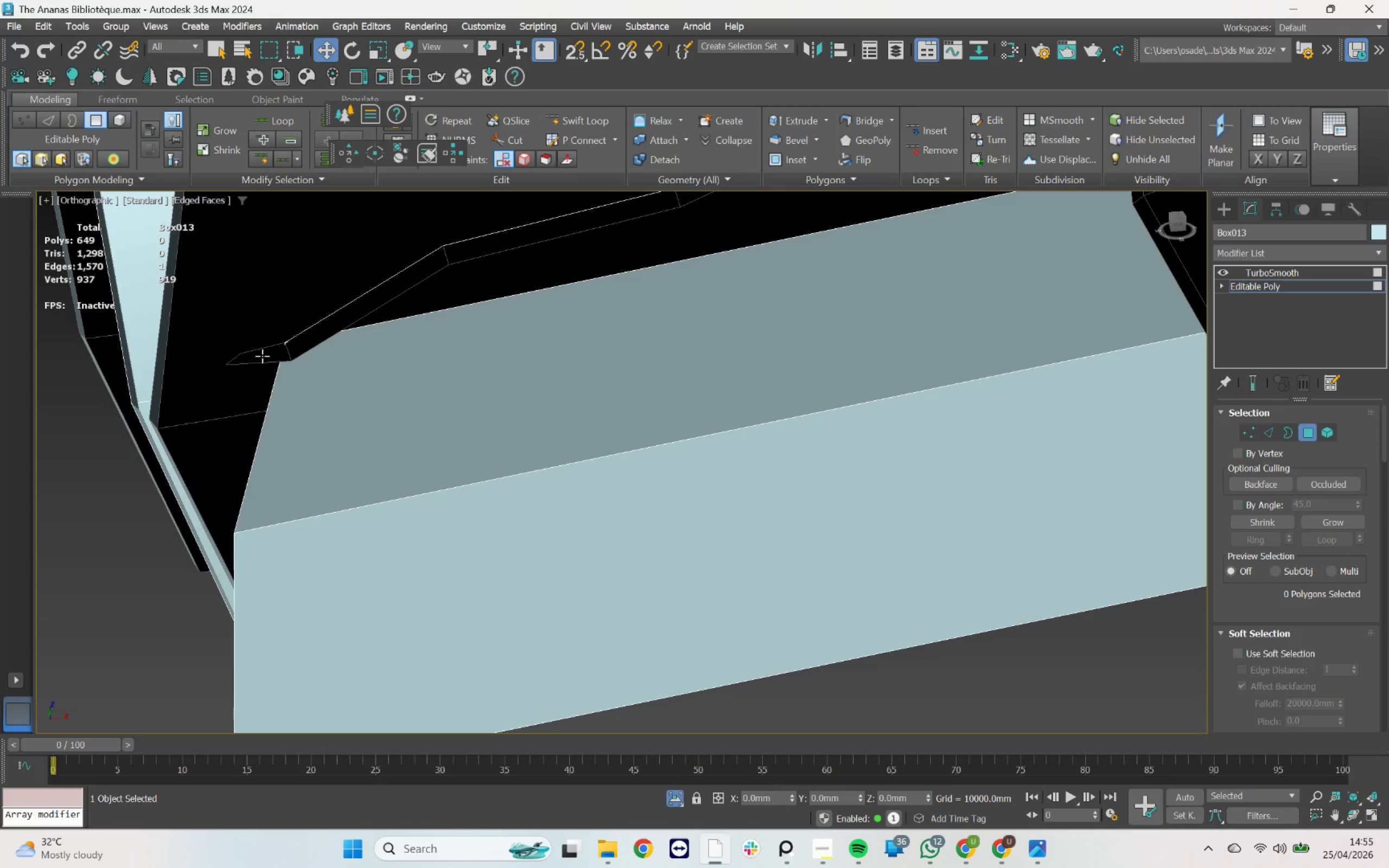 
left_click([263, 355])
 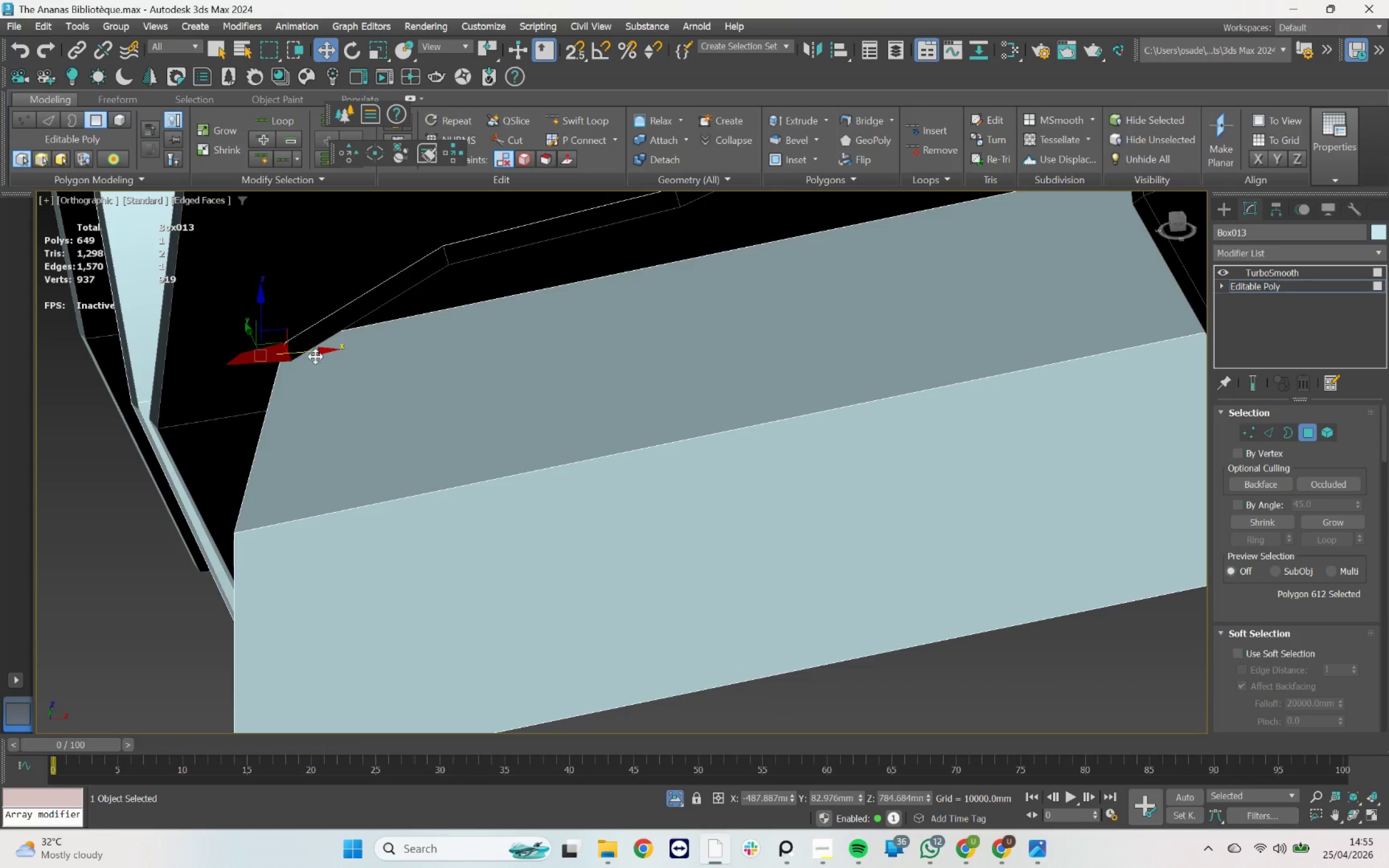 
key(Delete)
 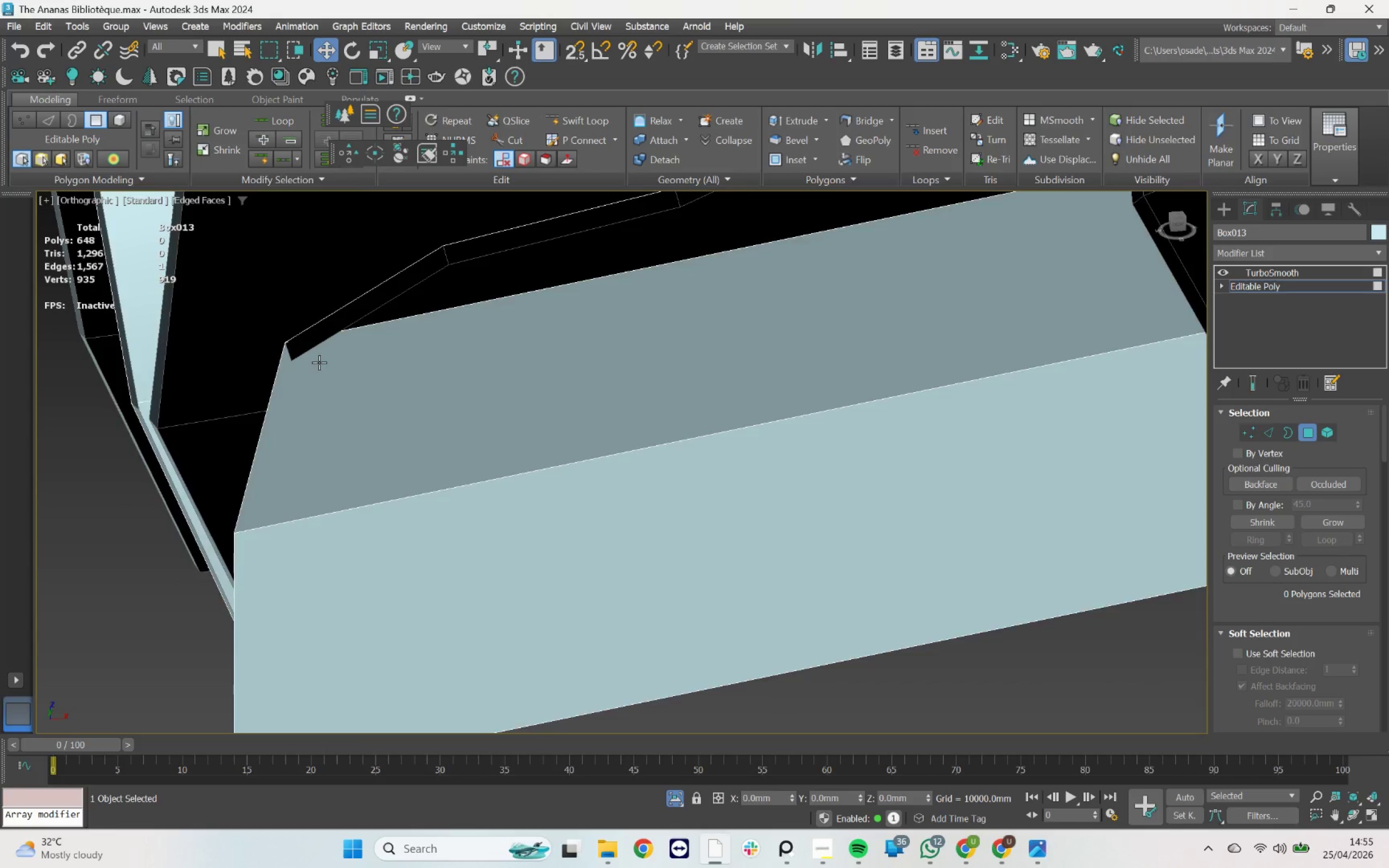 
scroll: coordinate [342, 377], scroll_direction: down, amount: 6.0
 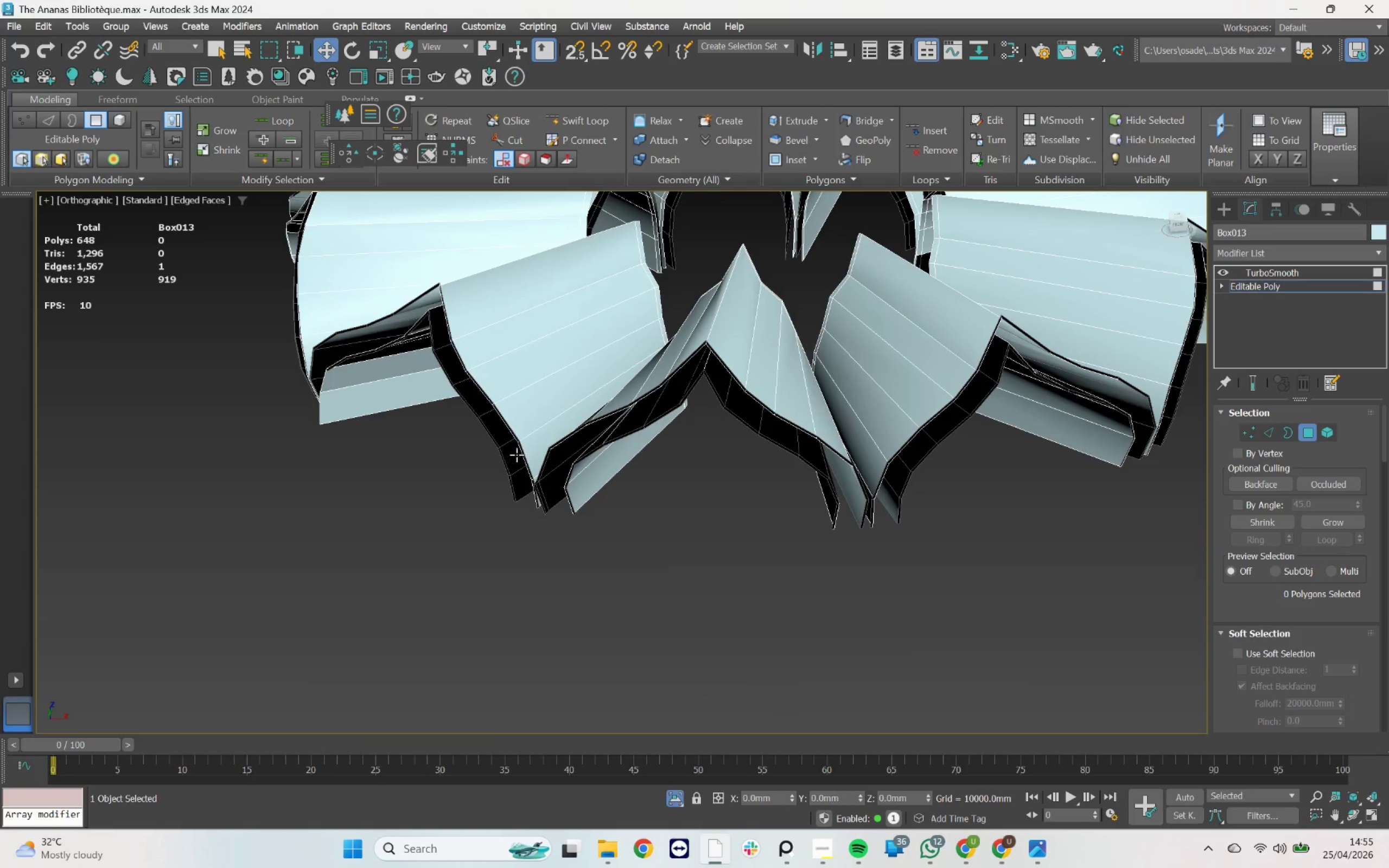 
hold_key(key=AltLeft, duration=4.95)
 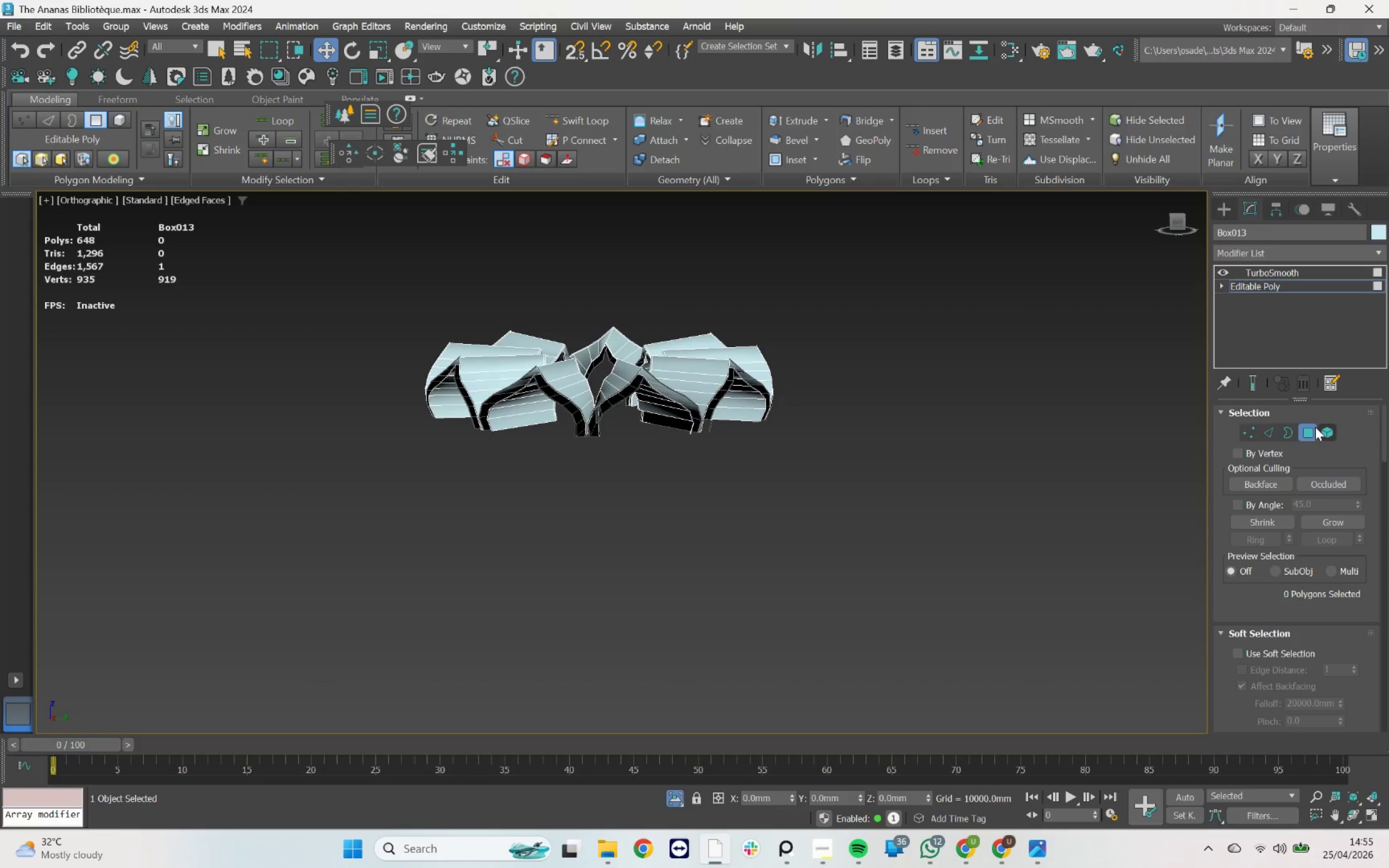 
scroll: coordinate [517, 454], scroll_direction: down, amount: 3.0
 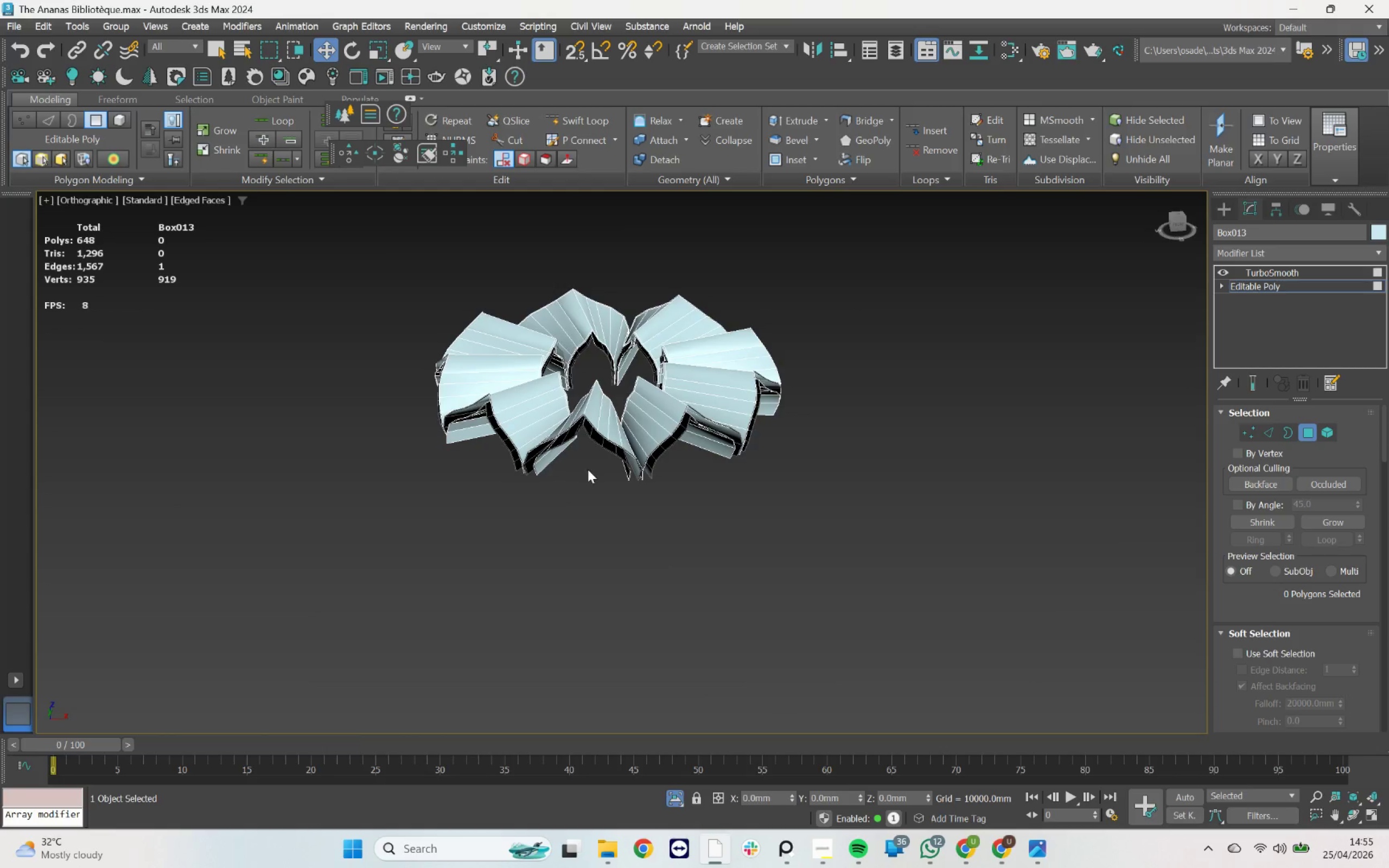 
left_click([1313, 428])
 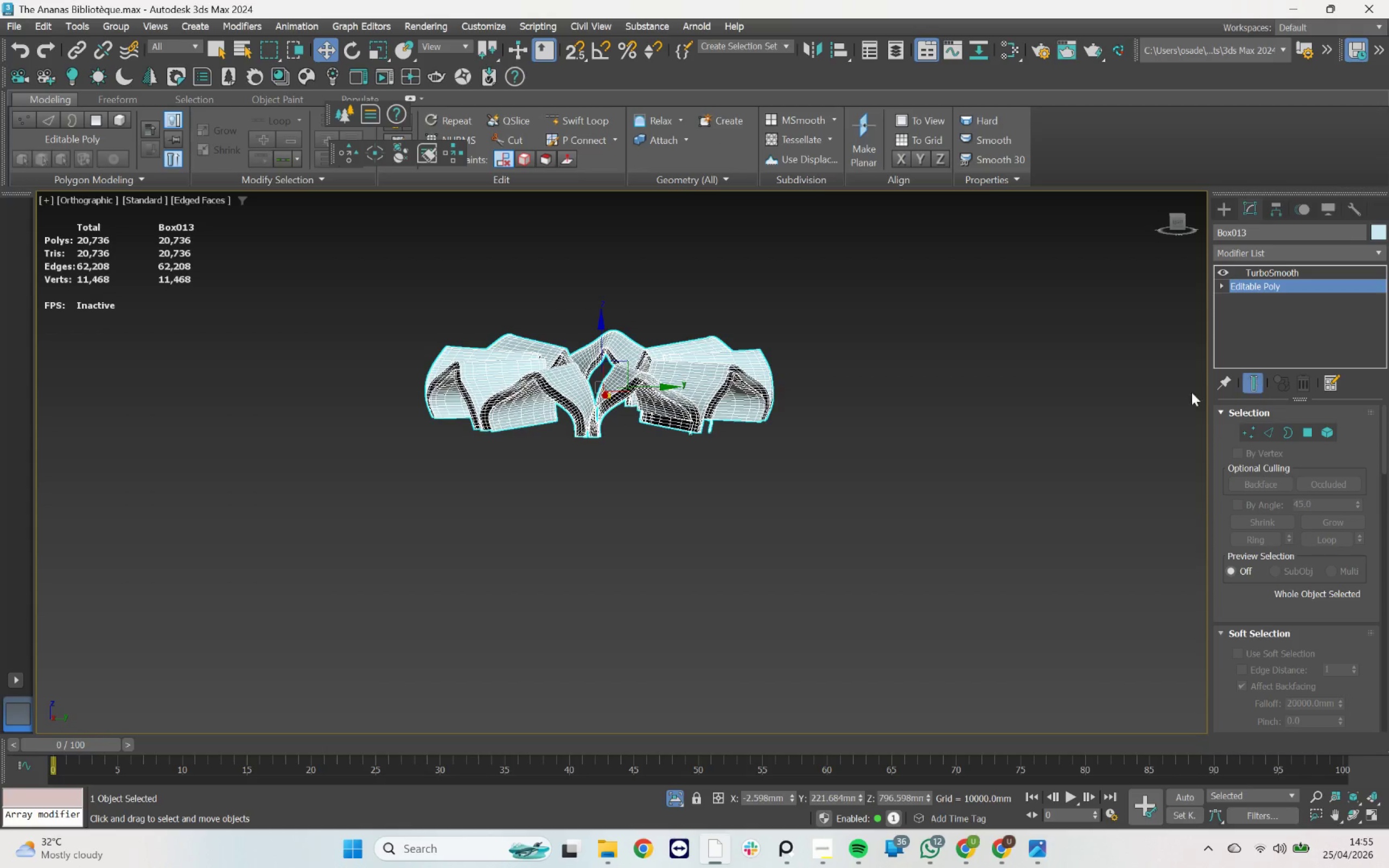 
scroll: coordinate [708, 424], scroll_direction: up, amount: 5.0
 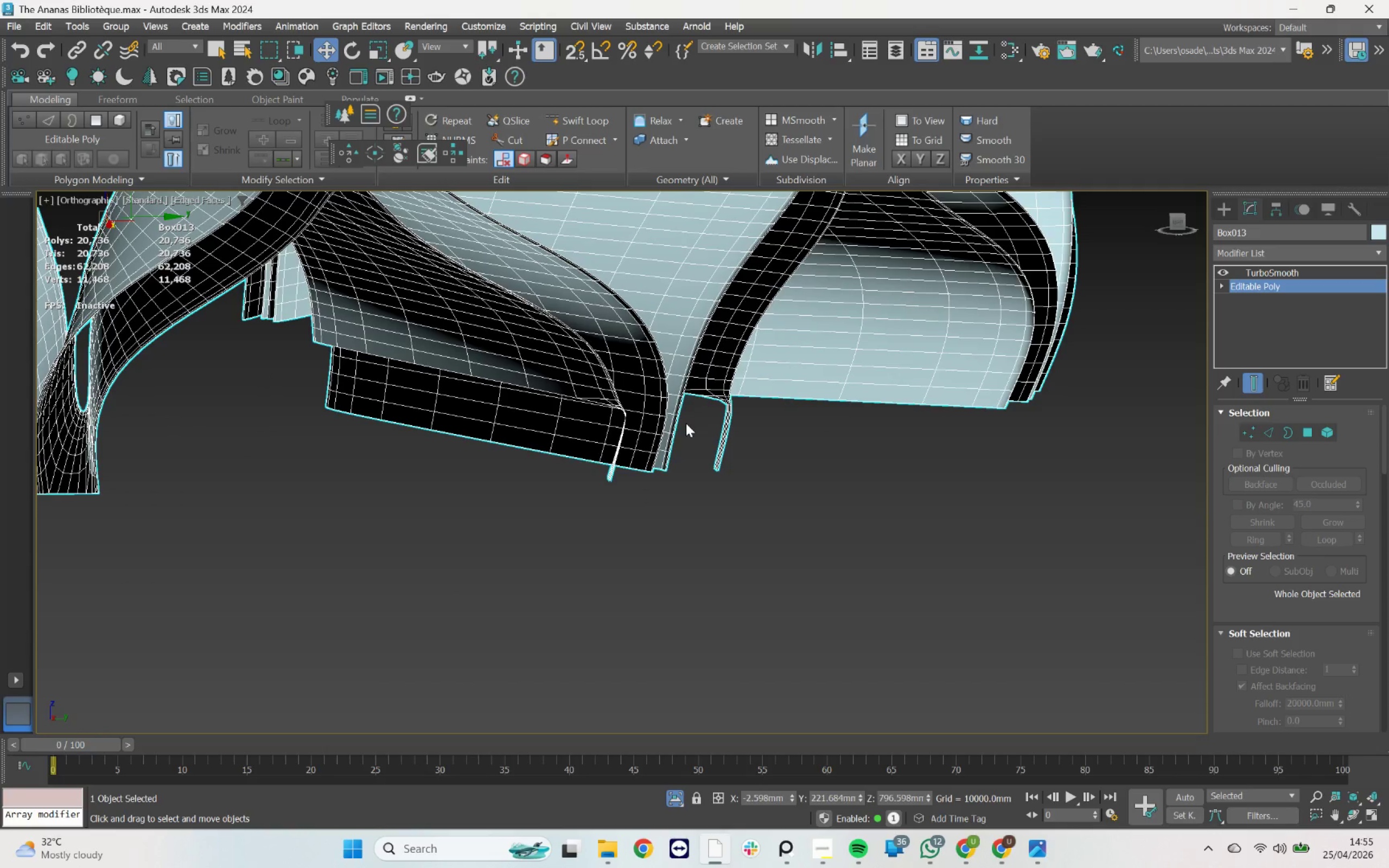 
key(F4)
 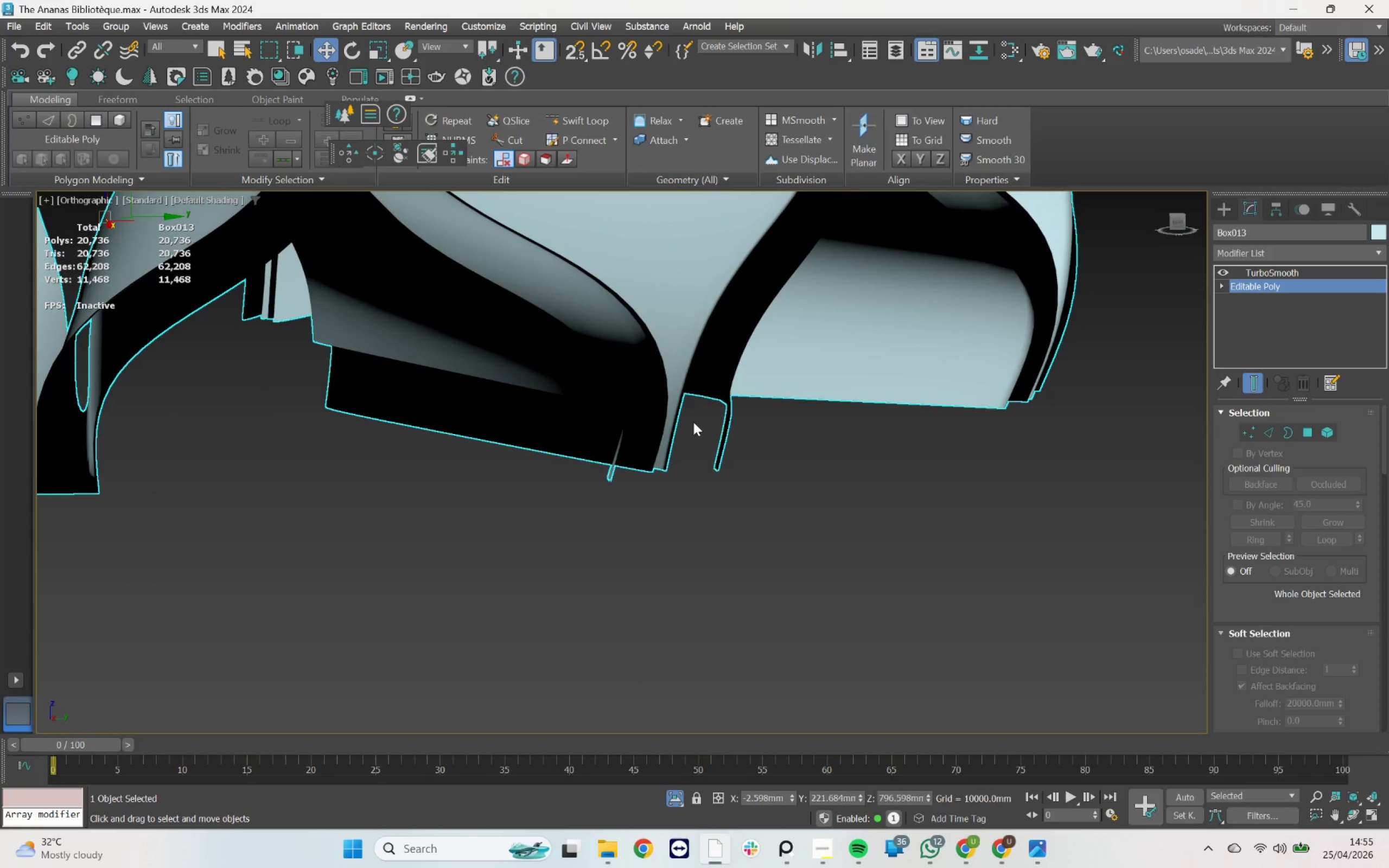 
scroll: coordinate [693, 422], scroll_direction: down, amount: 3.0
 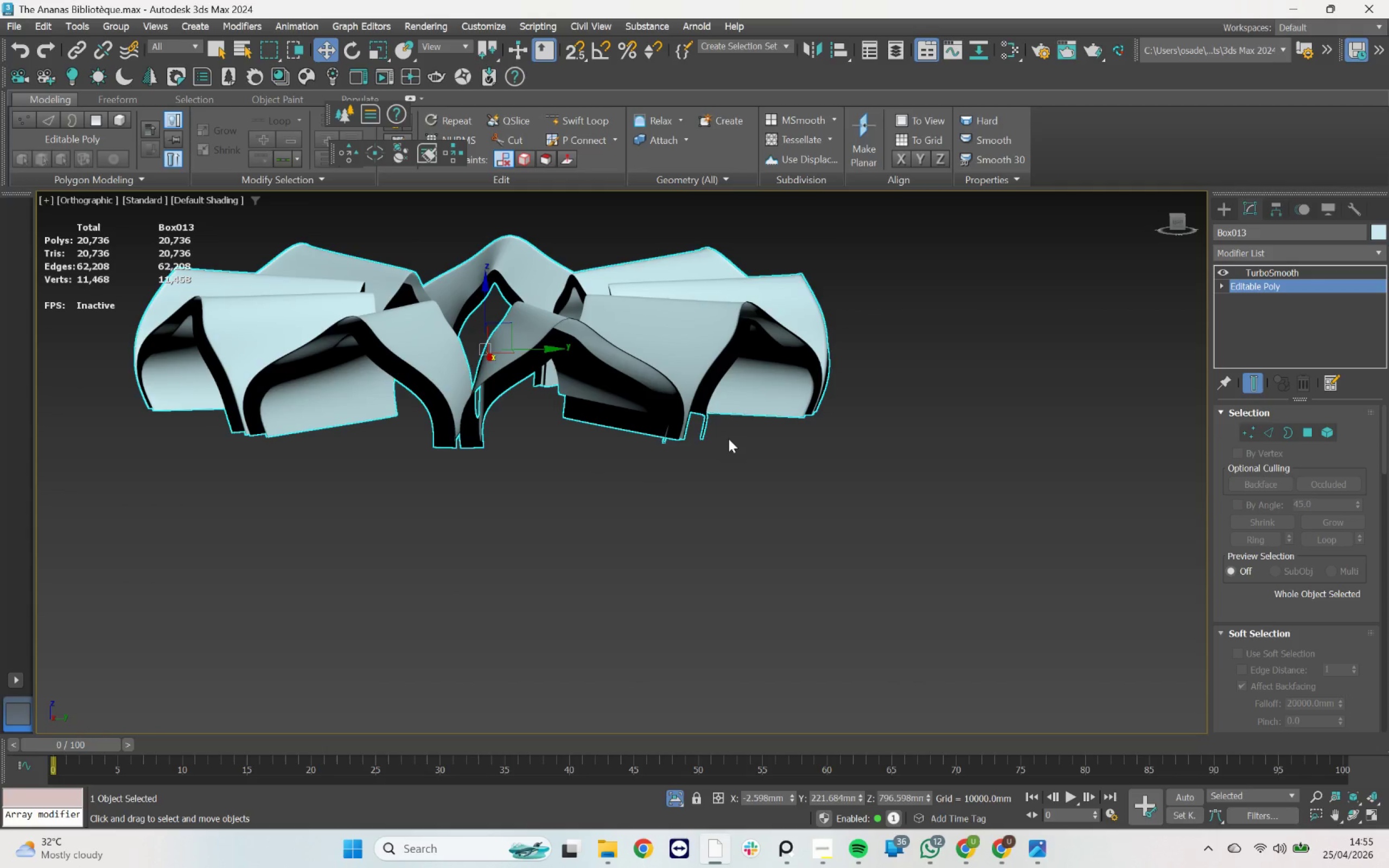 
hold_key(key=AltLeft, duration=3.14)
 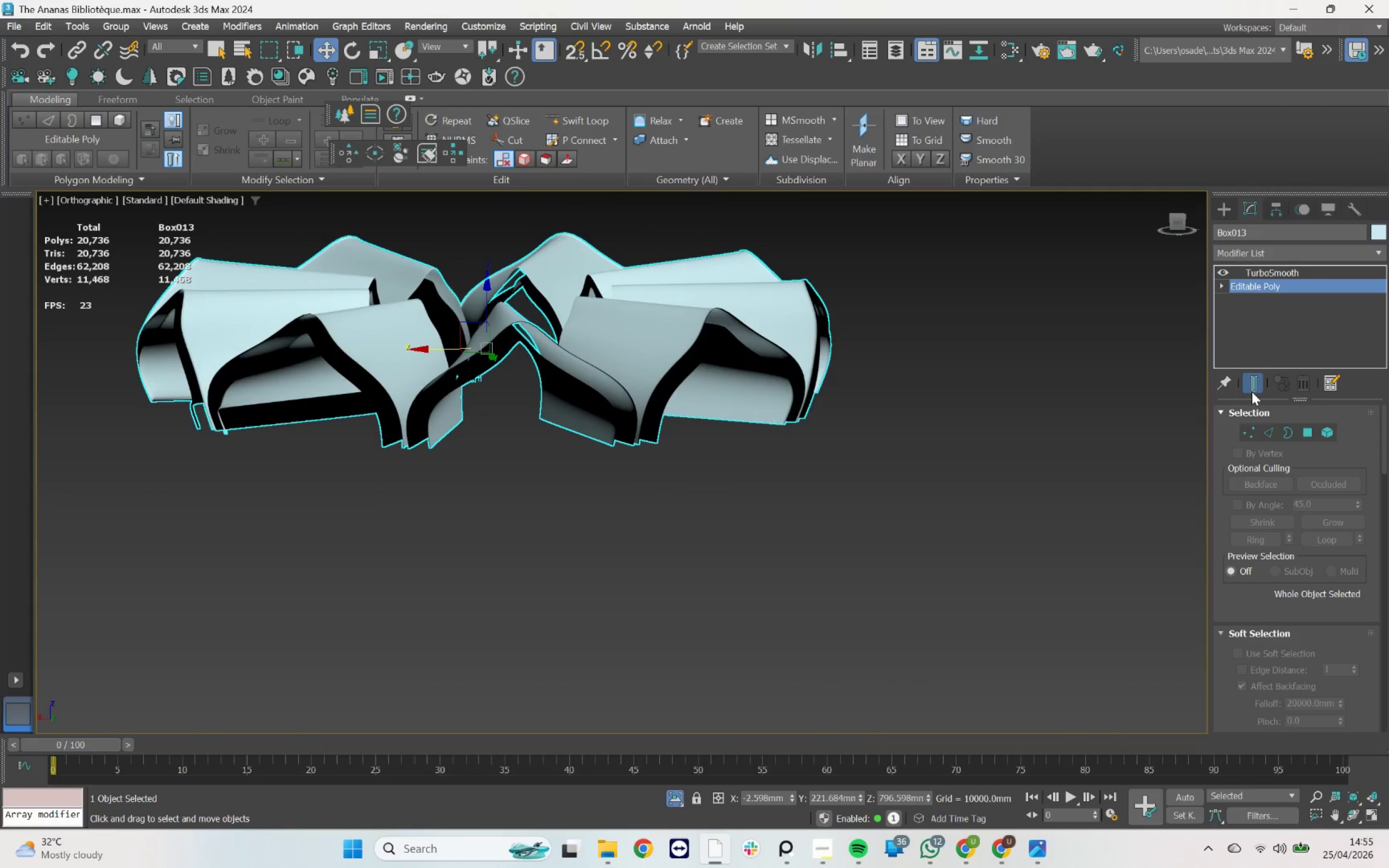 
left_click([1252, 391])
 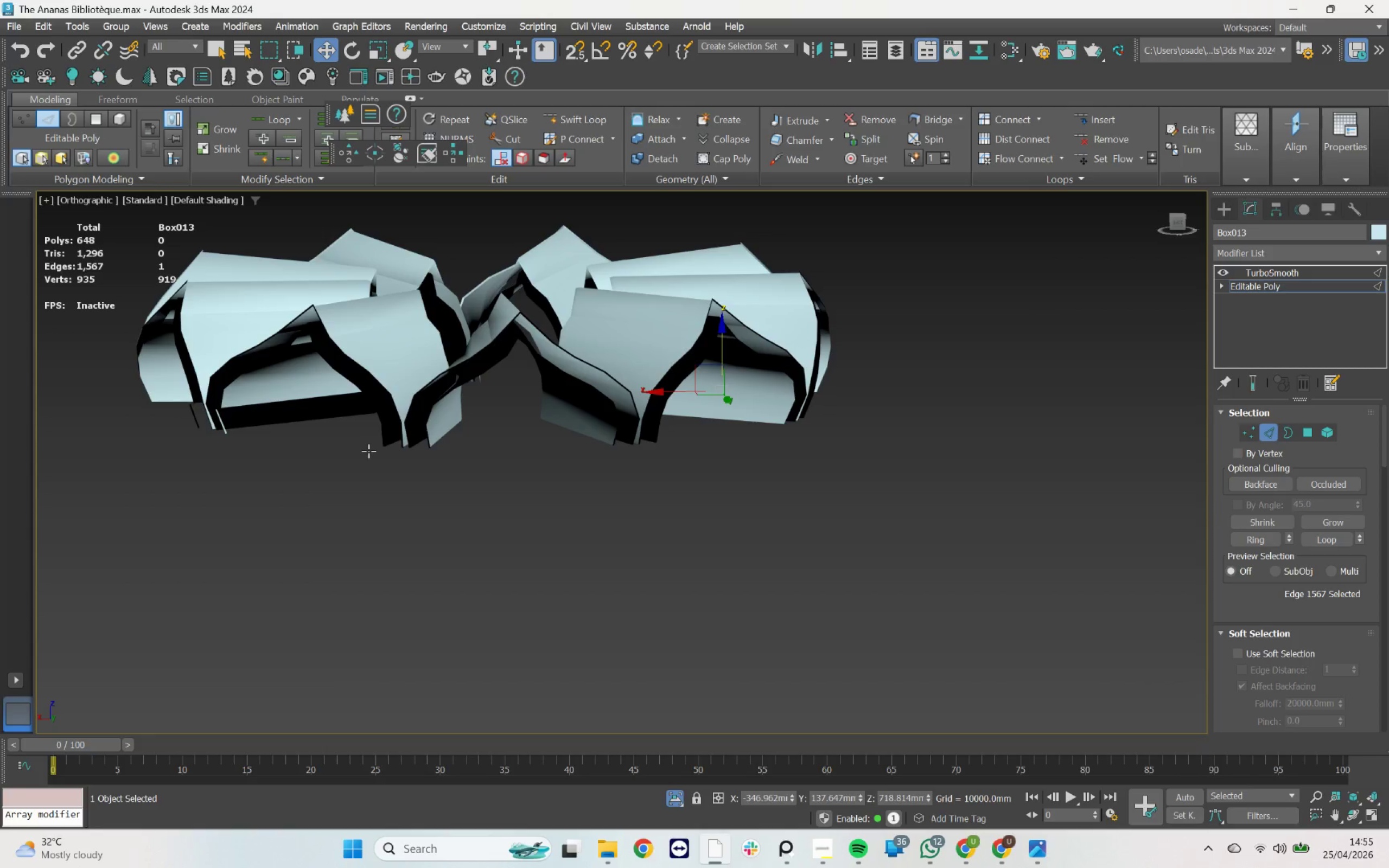 
left_click([274, 400])
 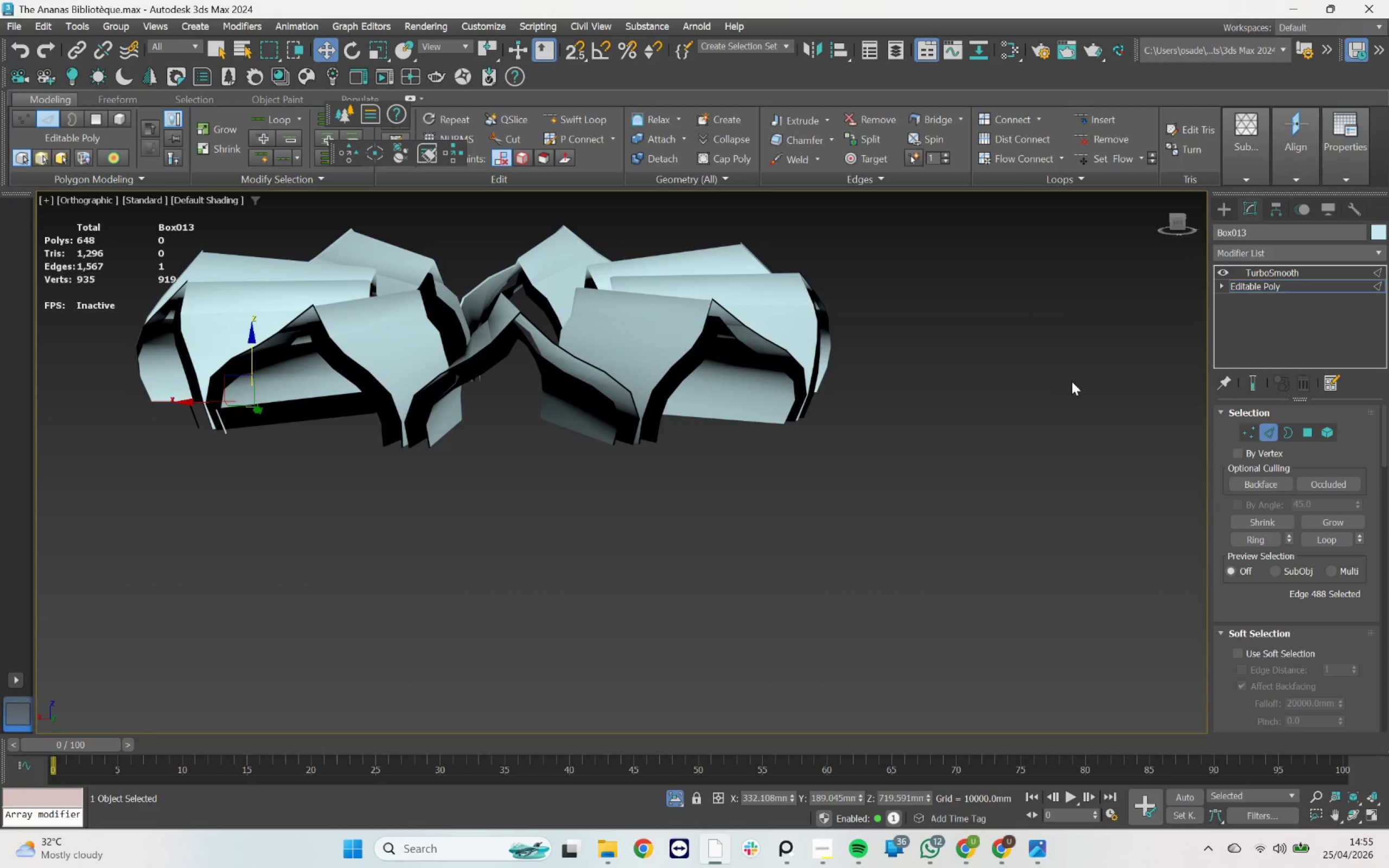 
scroll: coordinate [265, 405], scroll_direction: up, amount: 3.0
 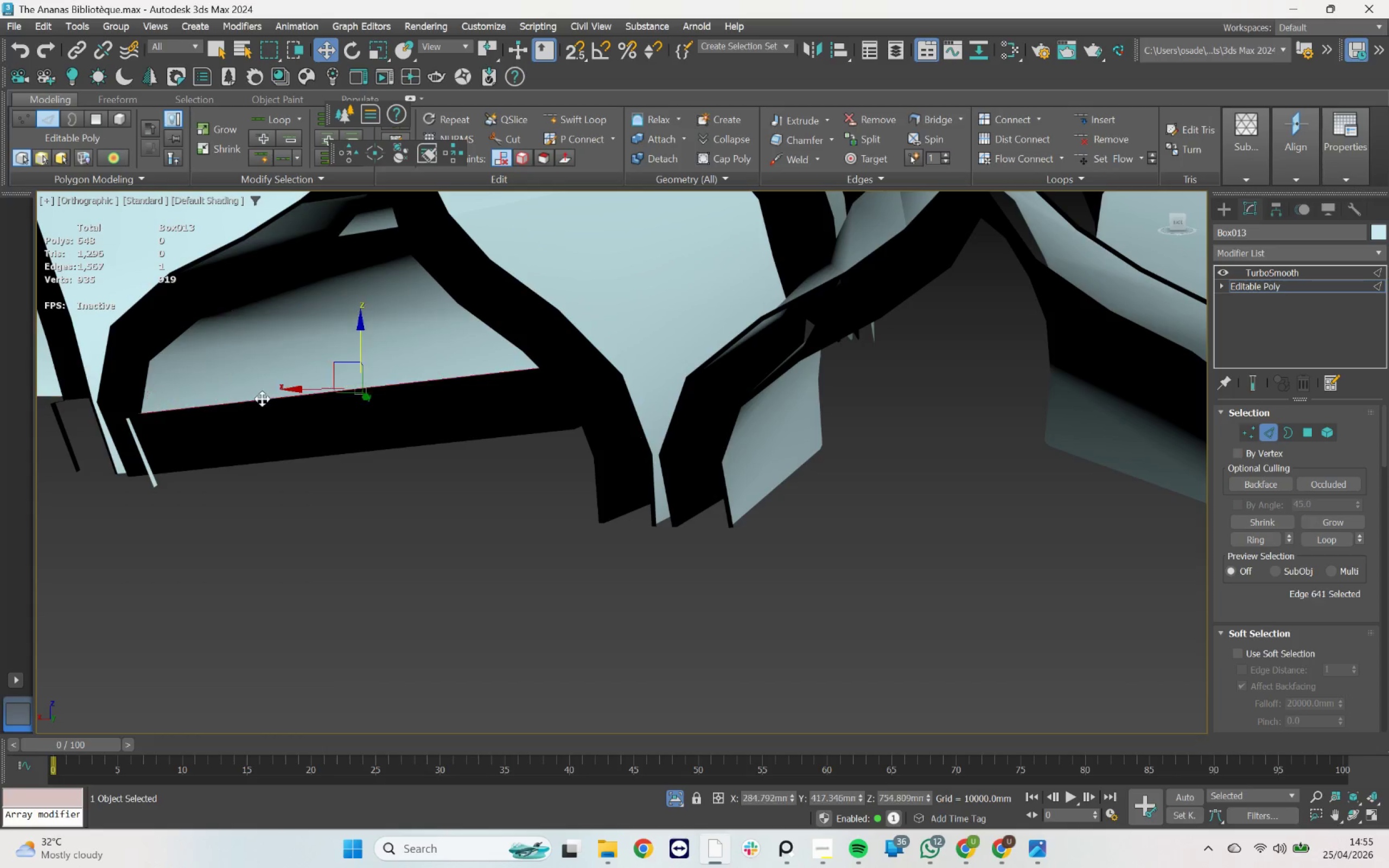 
double_click([262, 399])
 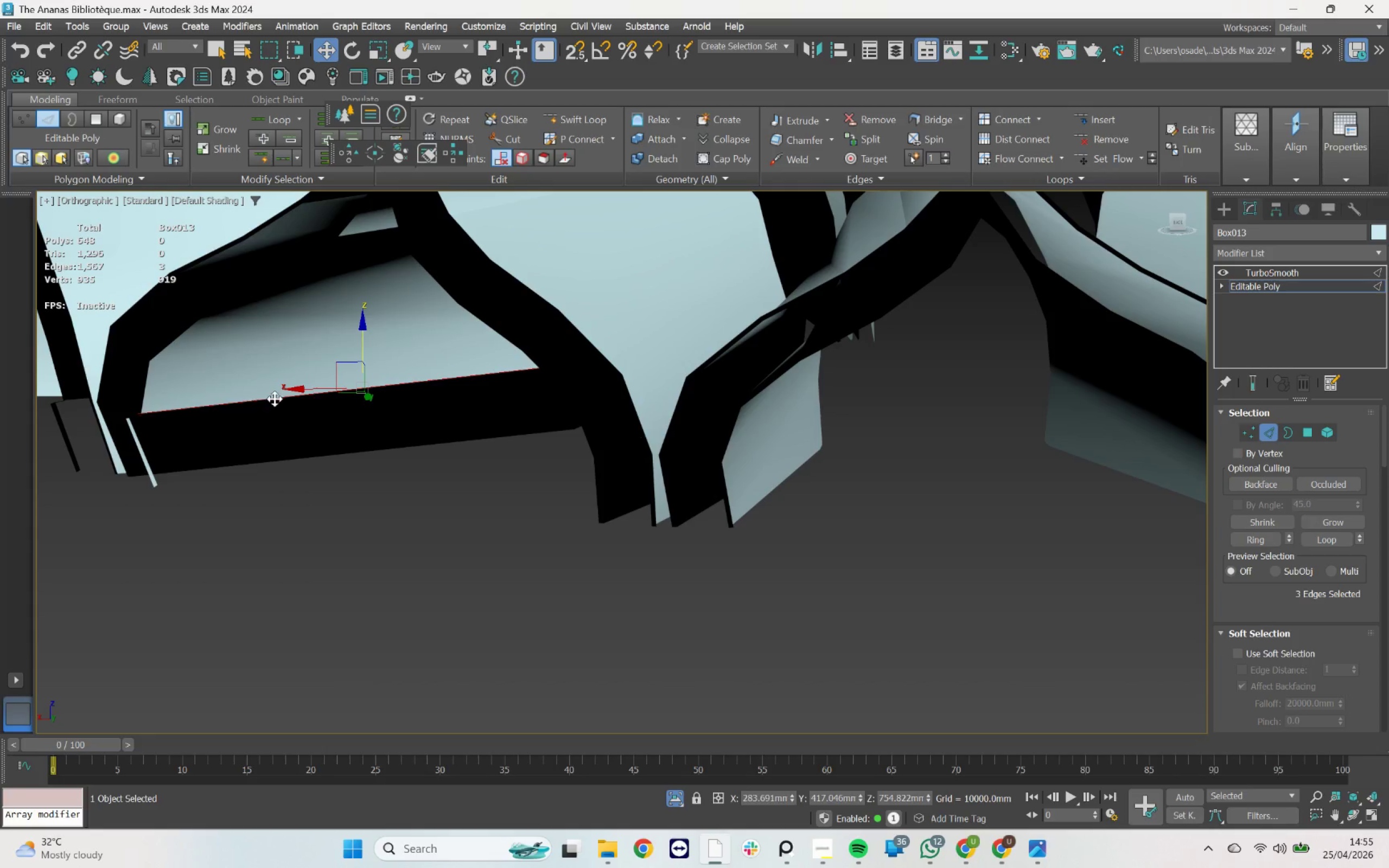 
scroll: coordinate [289, 399], scroll_direction: down, amount: 4.0
 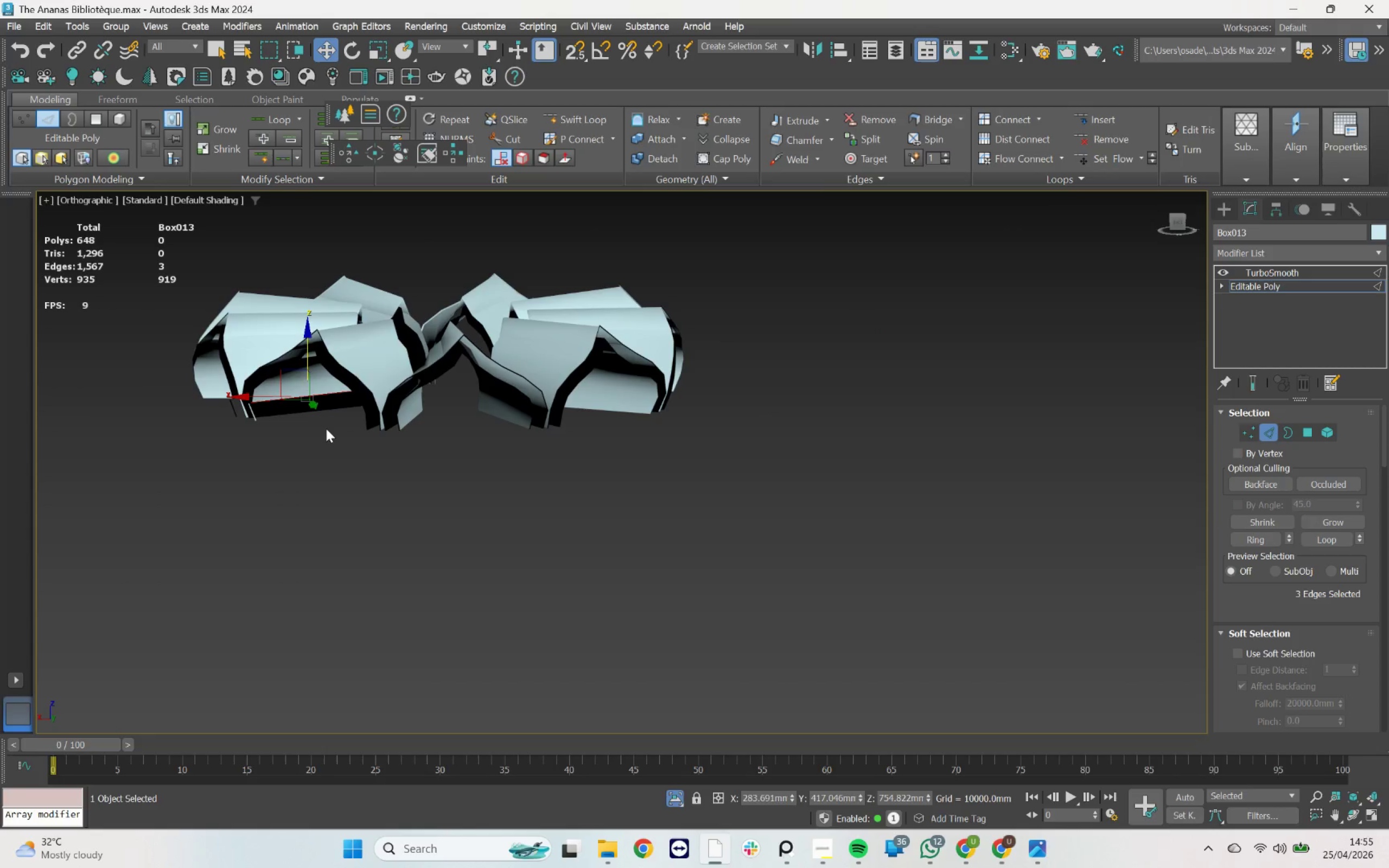 
hold_key(key=AltLeft, duration=0.92)
 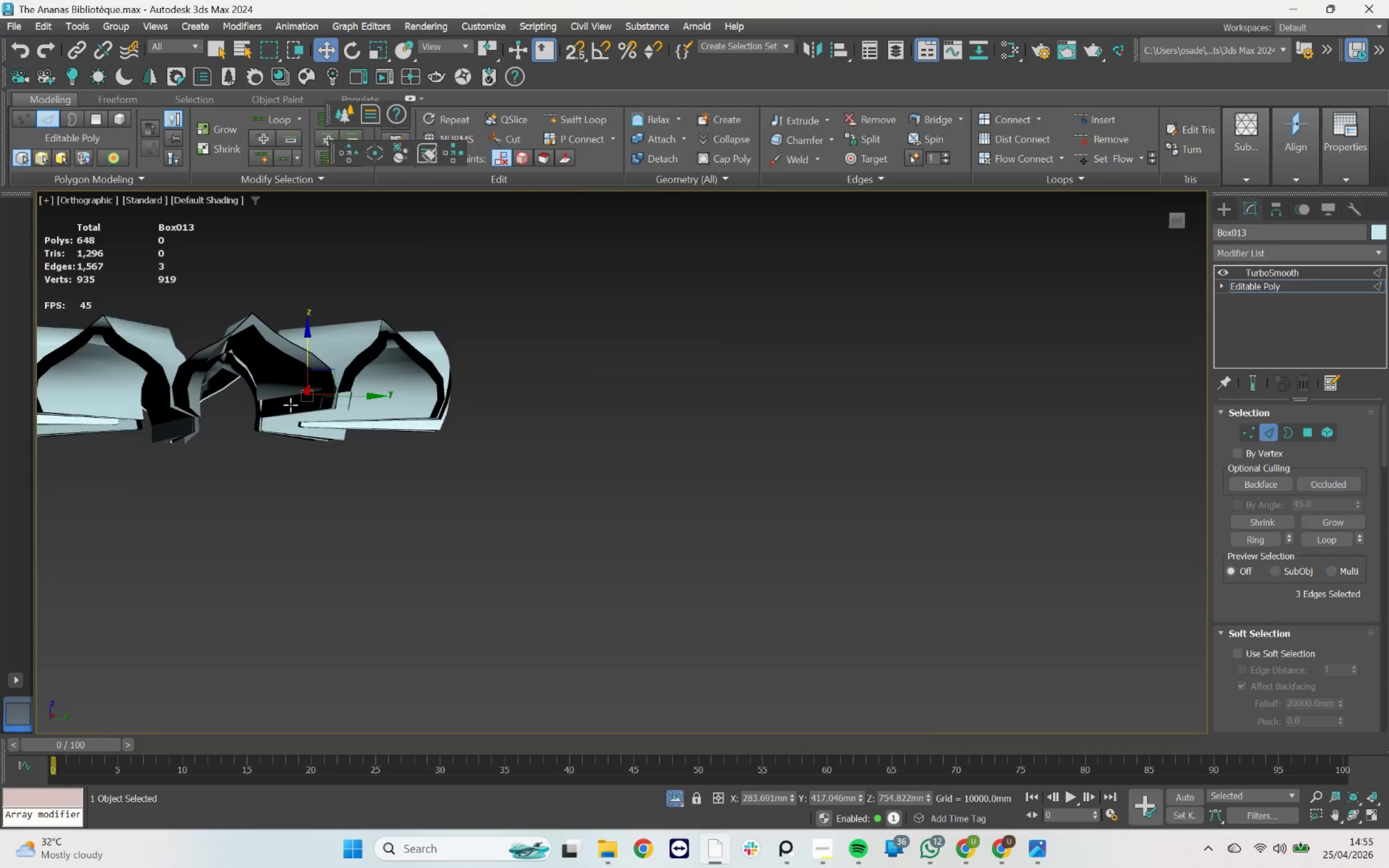 
hold_key(key=ControlLeft, duration=0.98)
 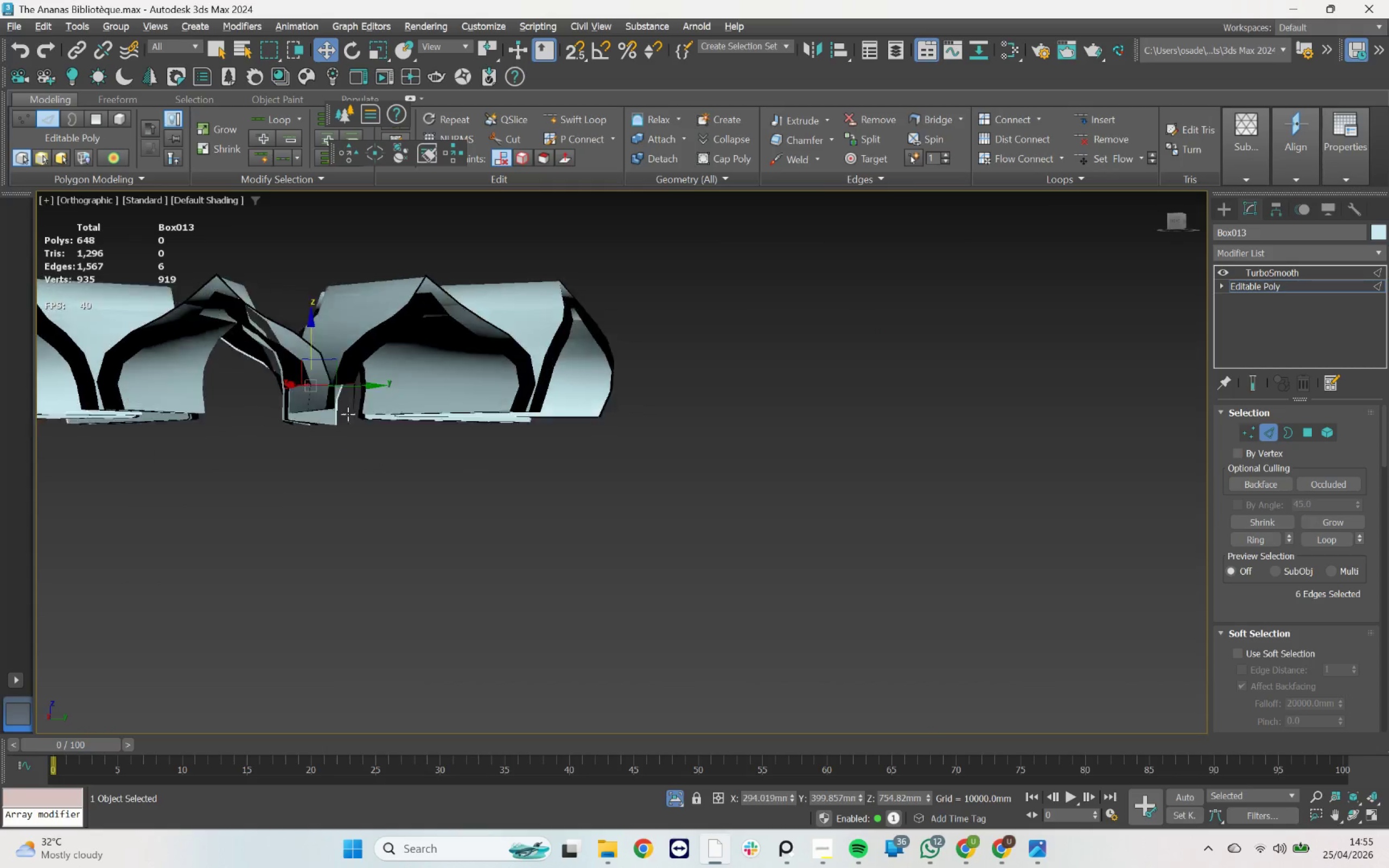 
scroll: coordinate [290, 400], scroll_direction: up, amount: 3.0
 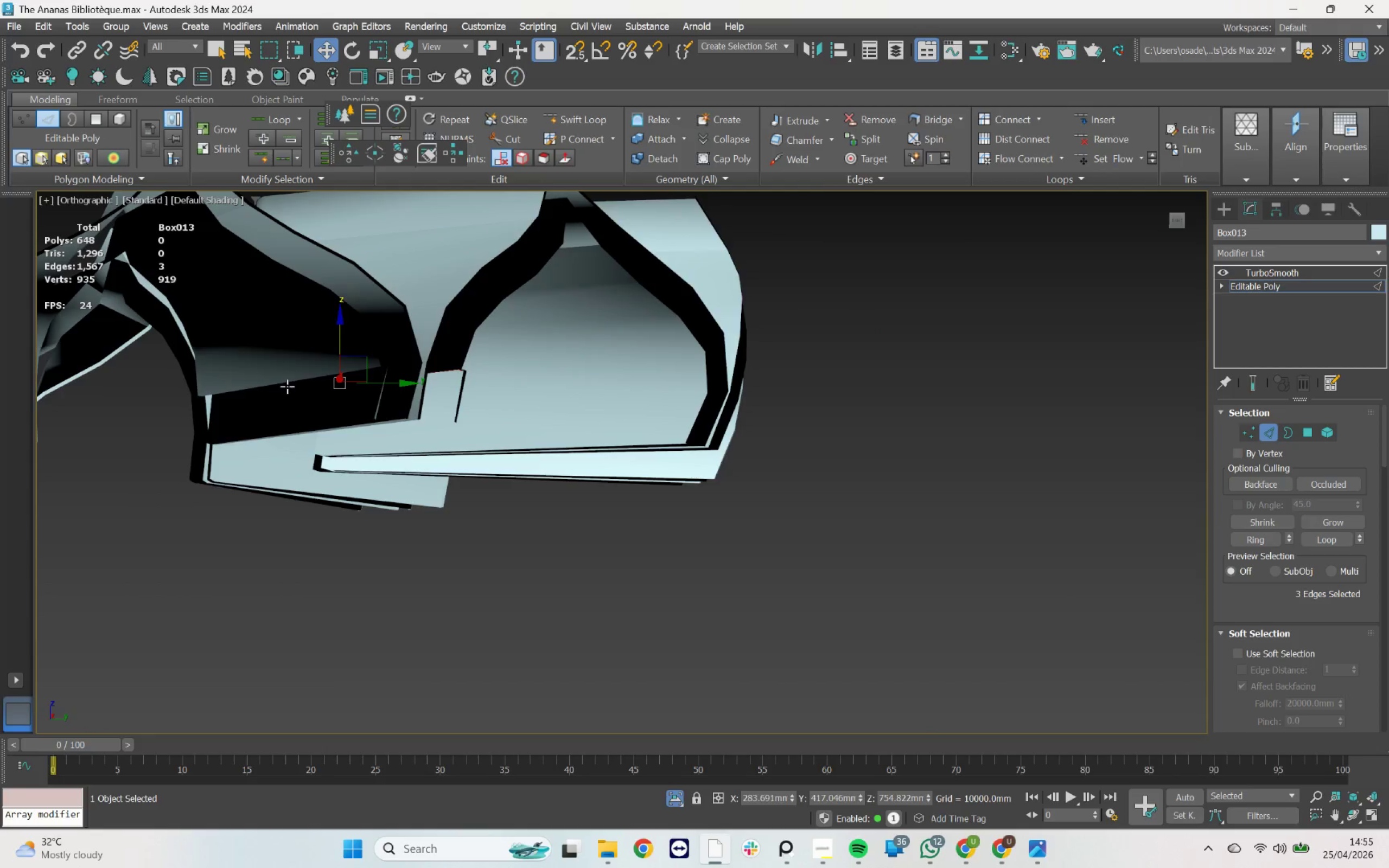 
double_click([287, 381])
 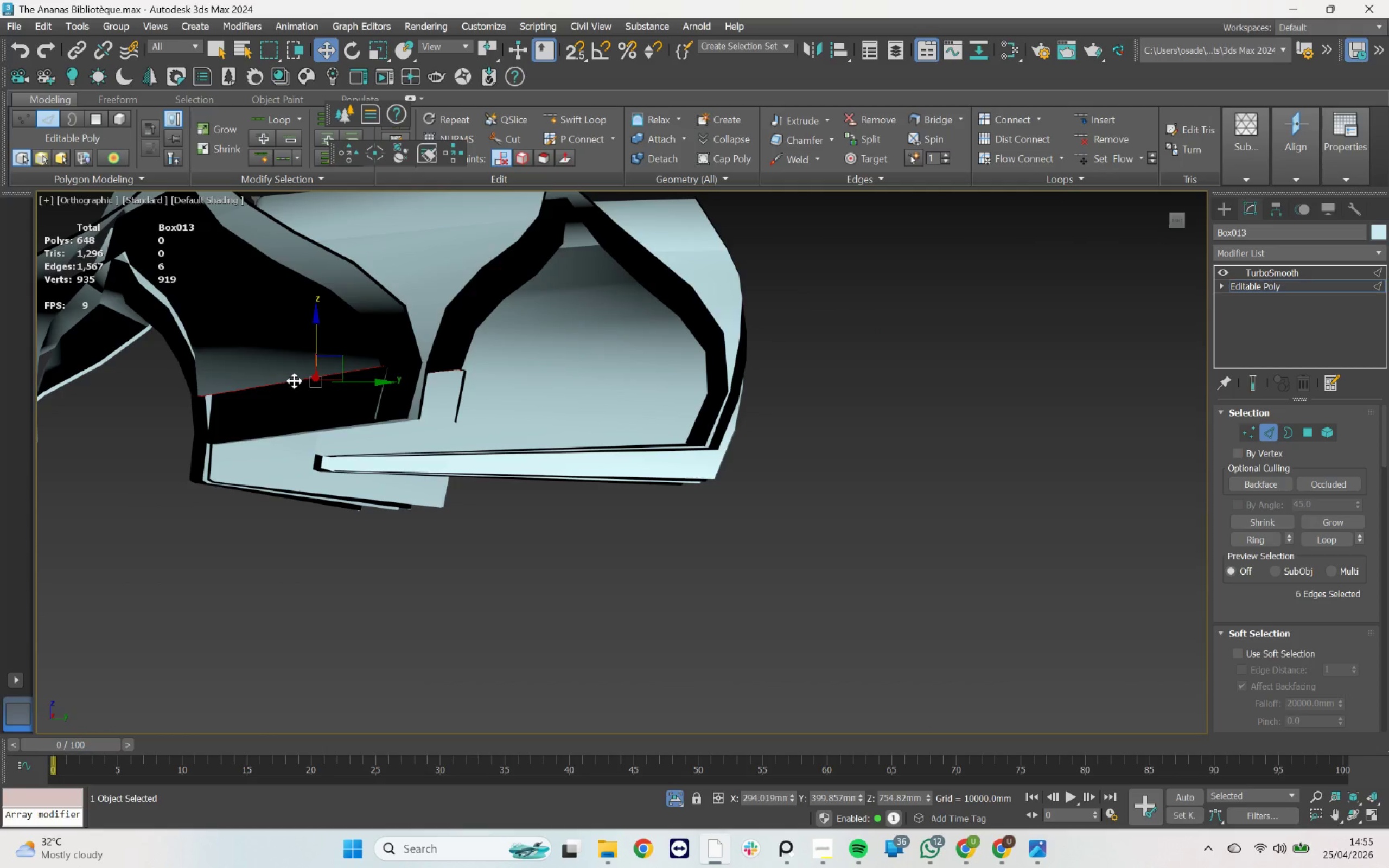 
hold_key(key=AltLeft, duration=0.78)
 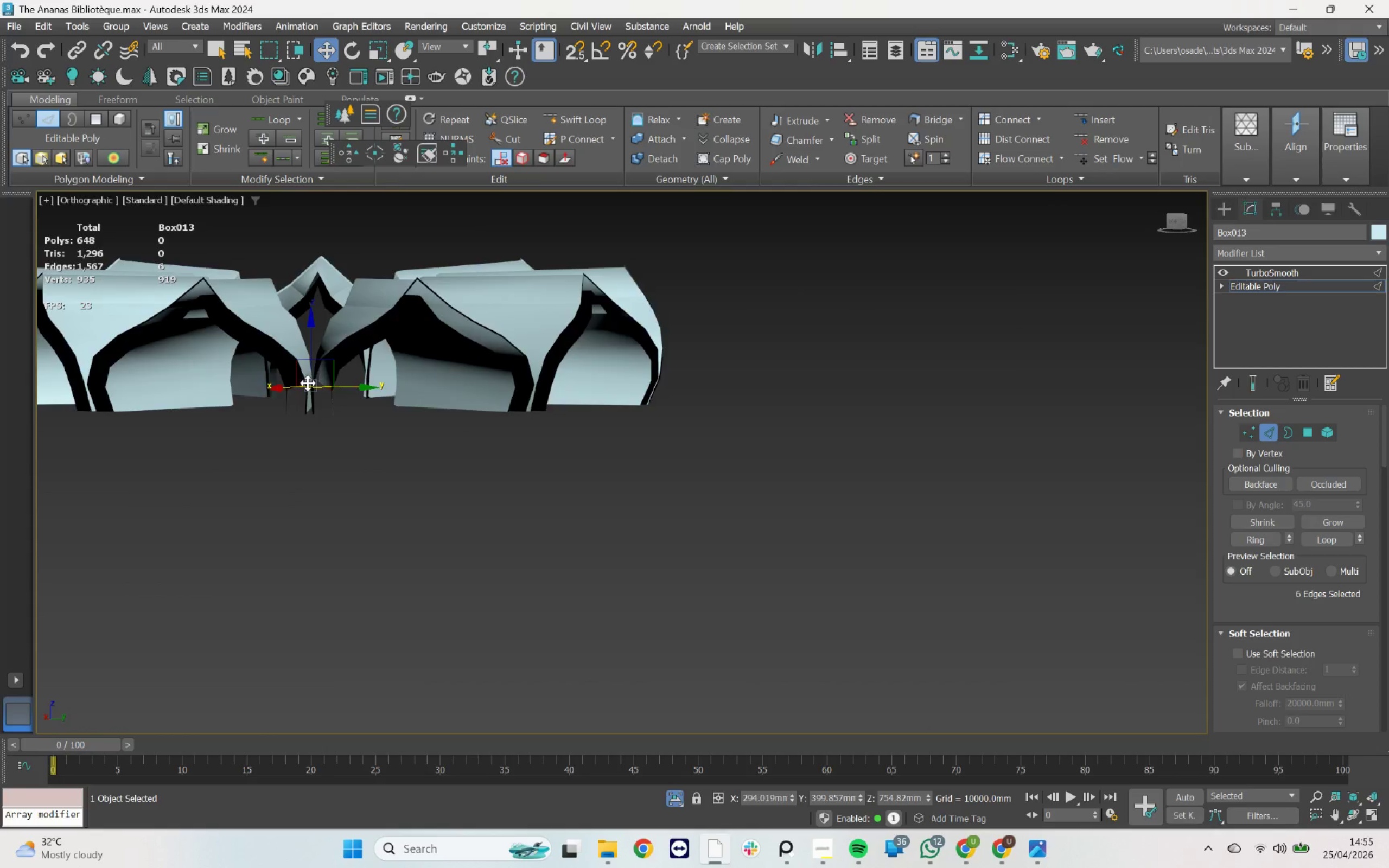 
scroll: coordinate [306, 390], scroll_direction: down, amount: 2.0
 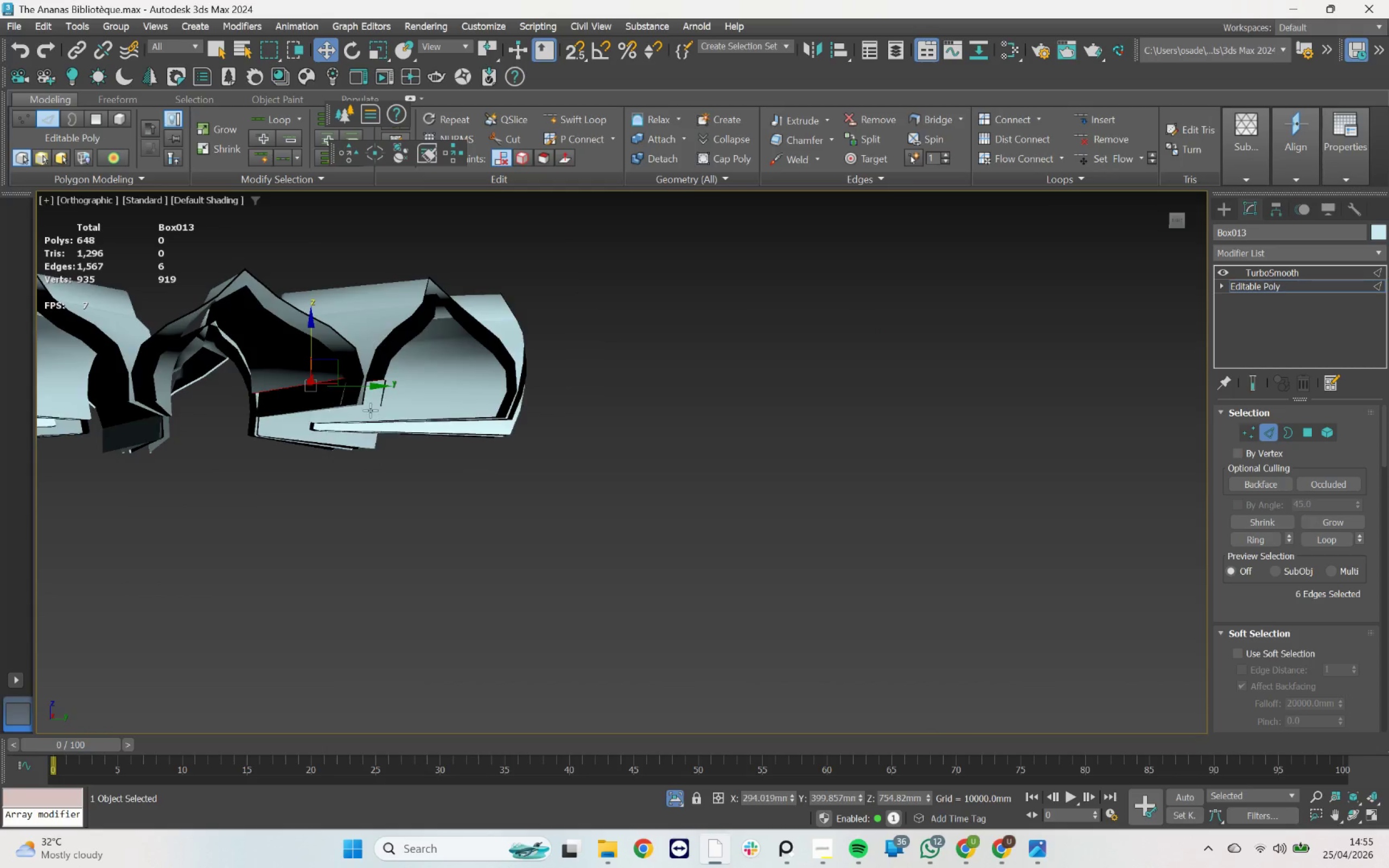 
scroll: coordinate [309, 375], scroll_direction: up, amount: 2.0
 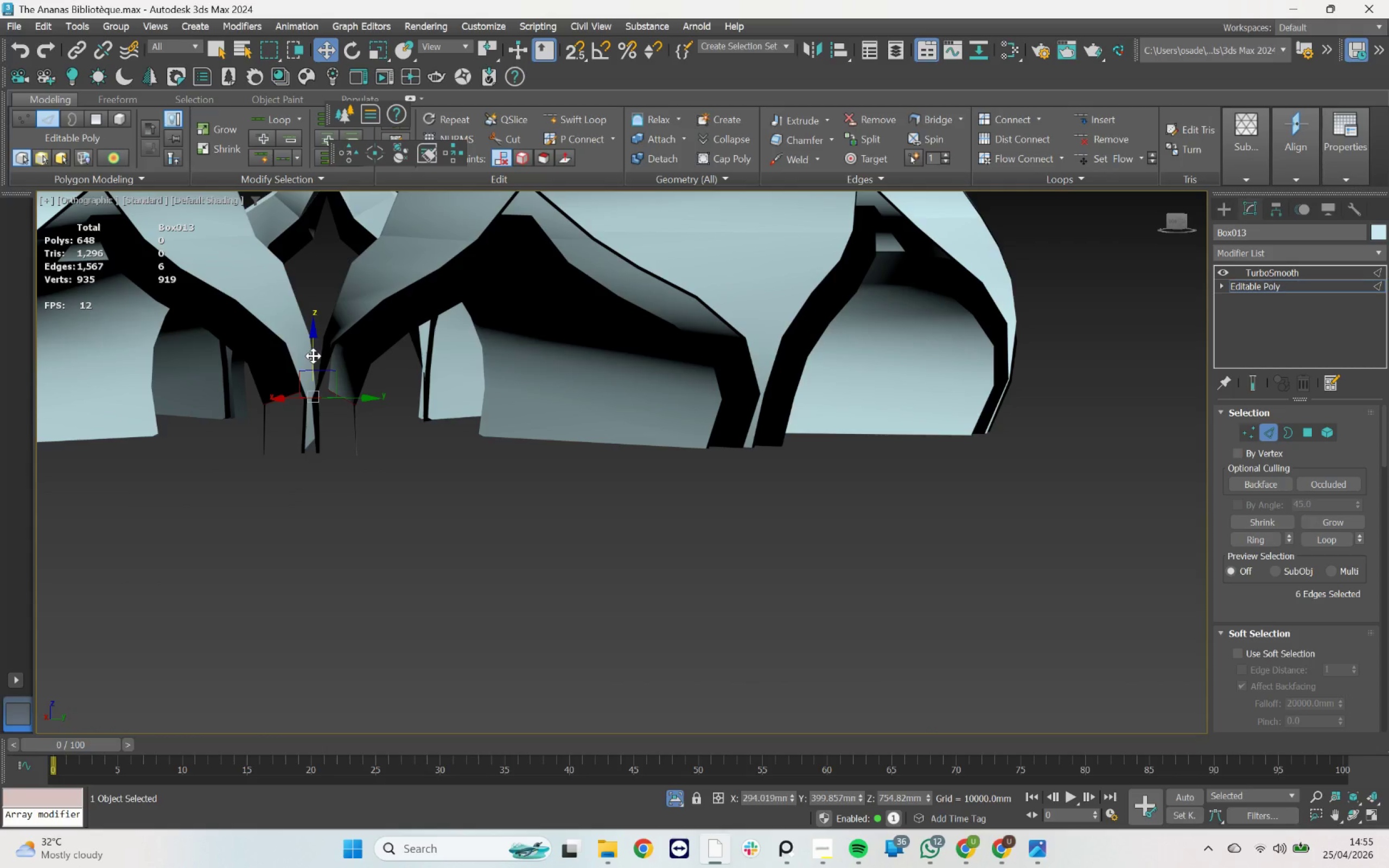 
hold_key(key=ShiftLeft, duration=3.14)
left_click_drag(start_coordinate=[313, 356], to_coordinate=[322, 408])
 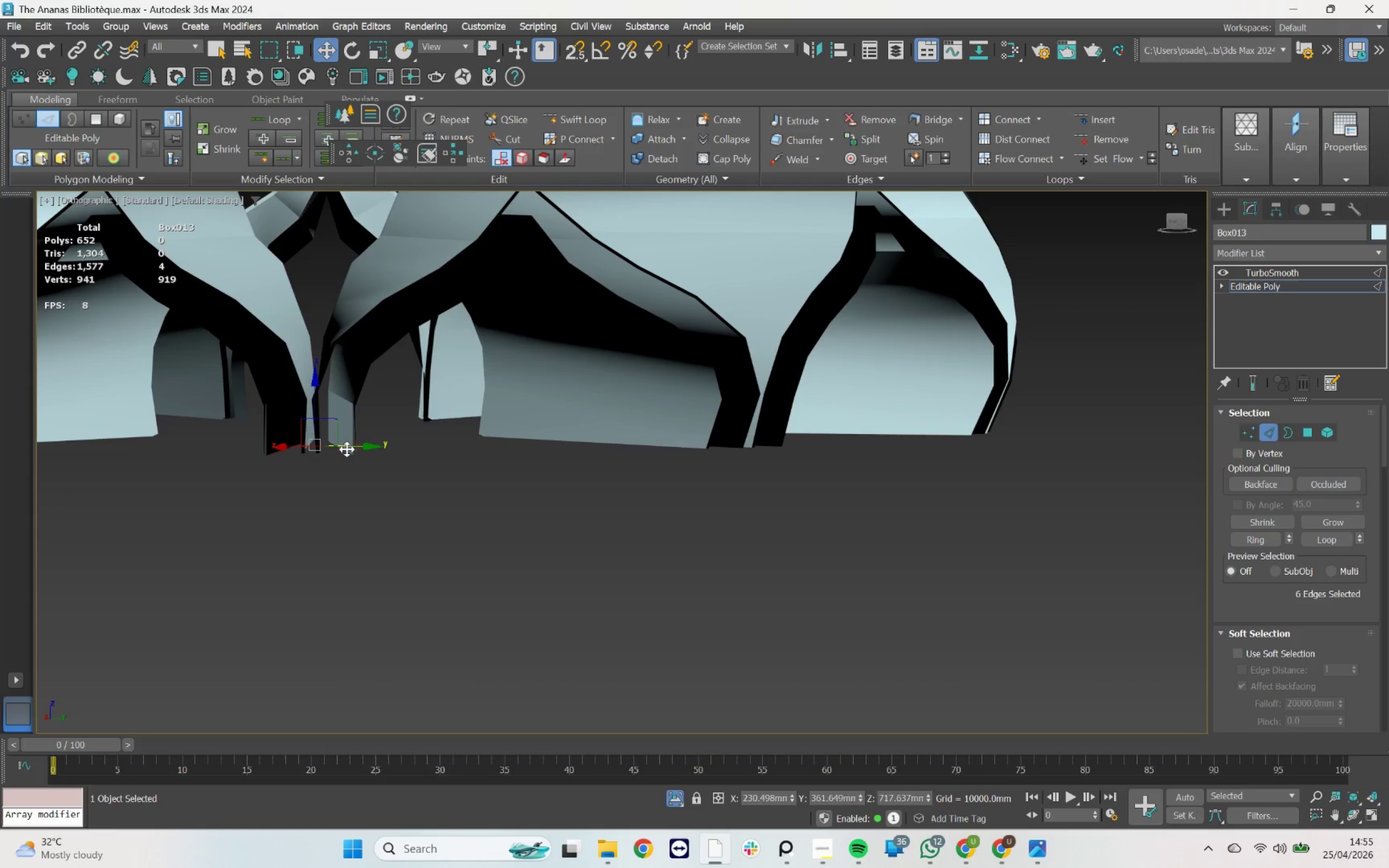 
hold_key(key=AltLeft, duration=2.16)
 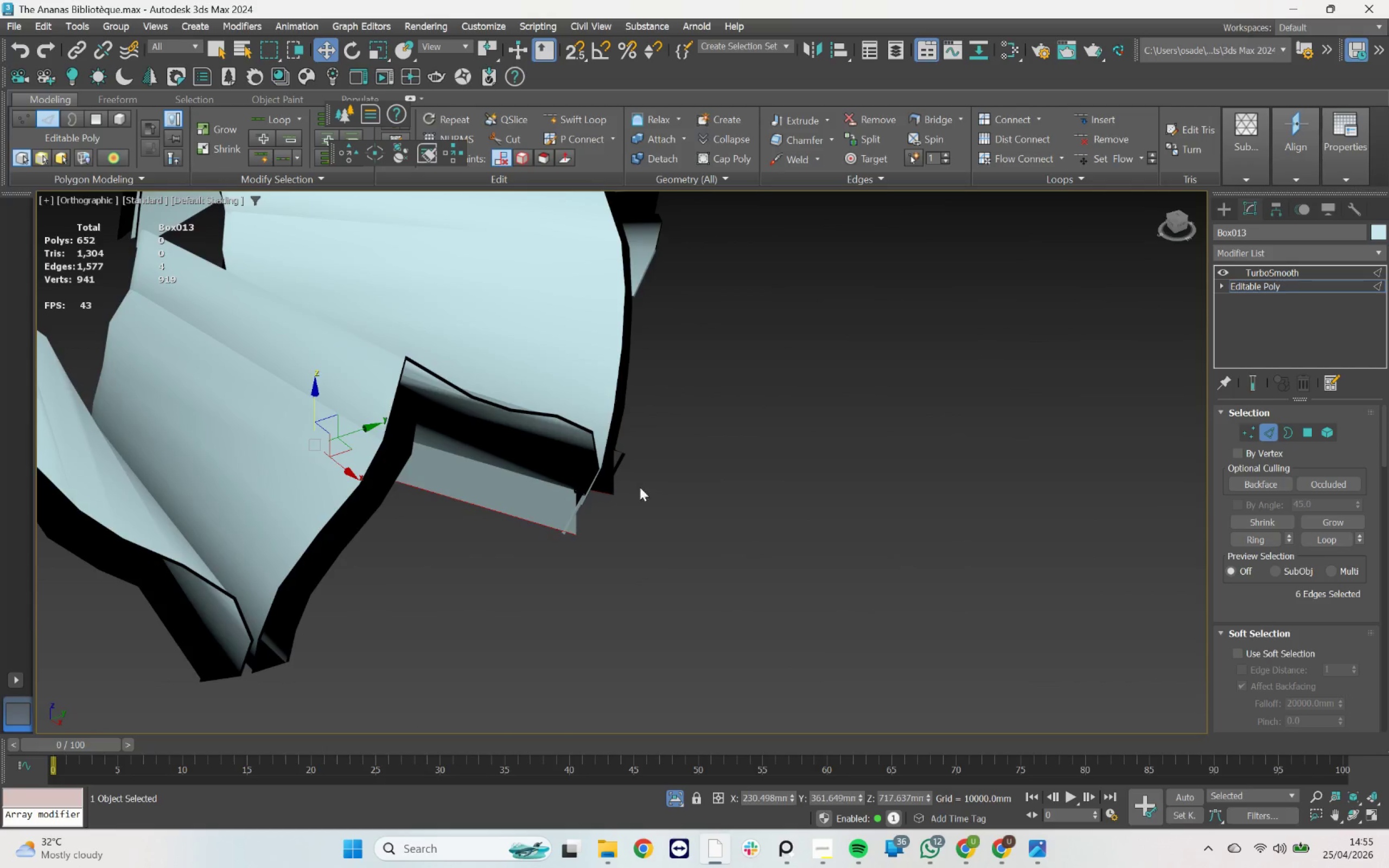 
scroll: coordinate [648, 476], scroll_direction: up, amount: 4.0
 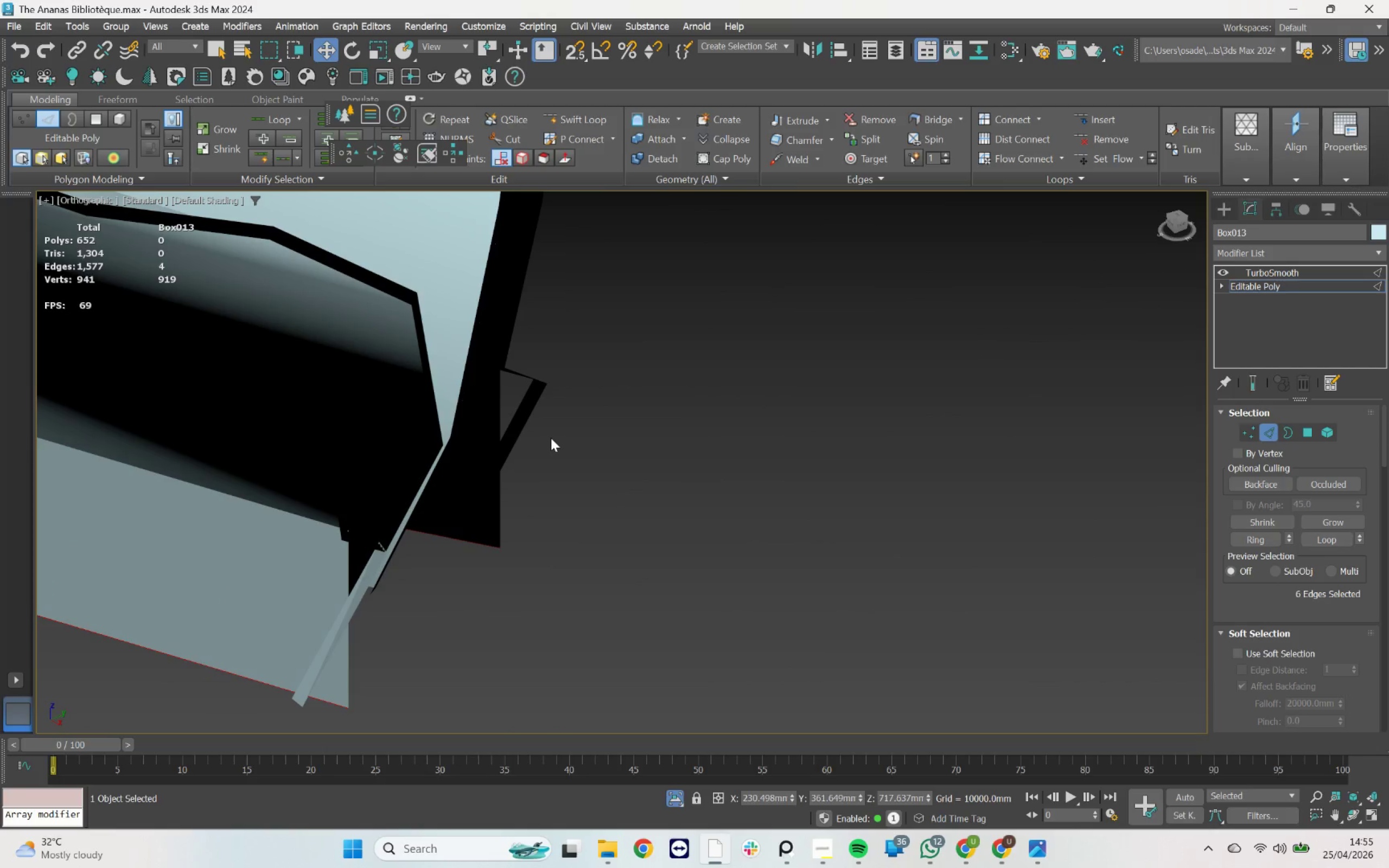 
key(4)
 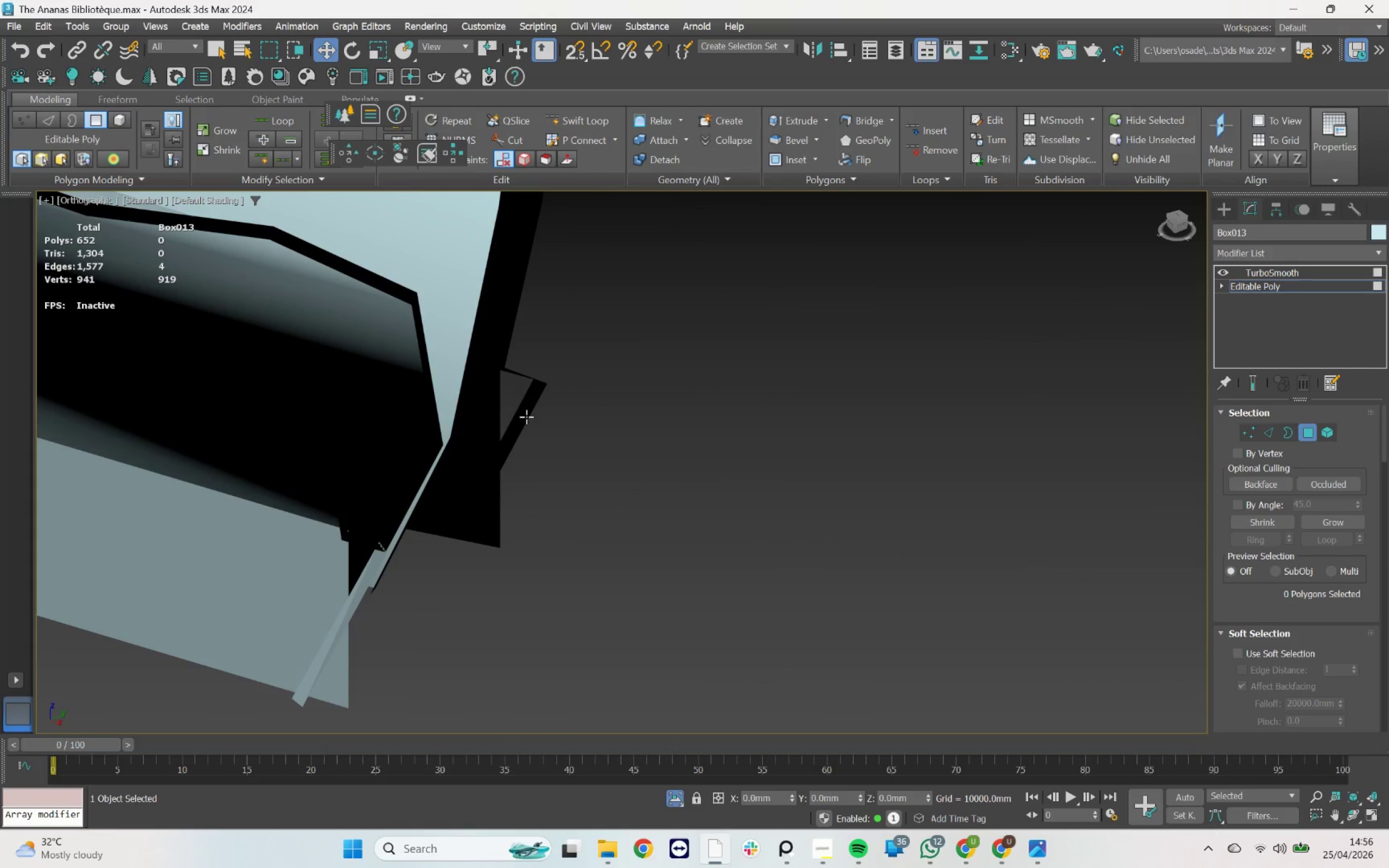 
left_click([527, 416])
 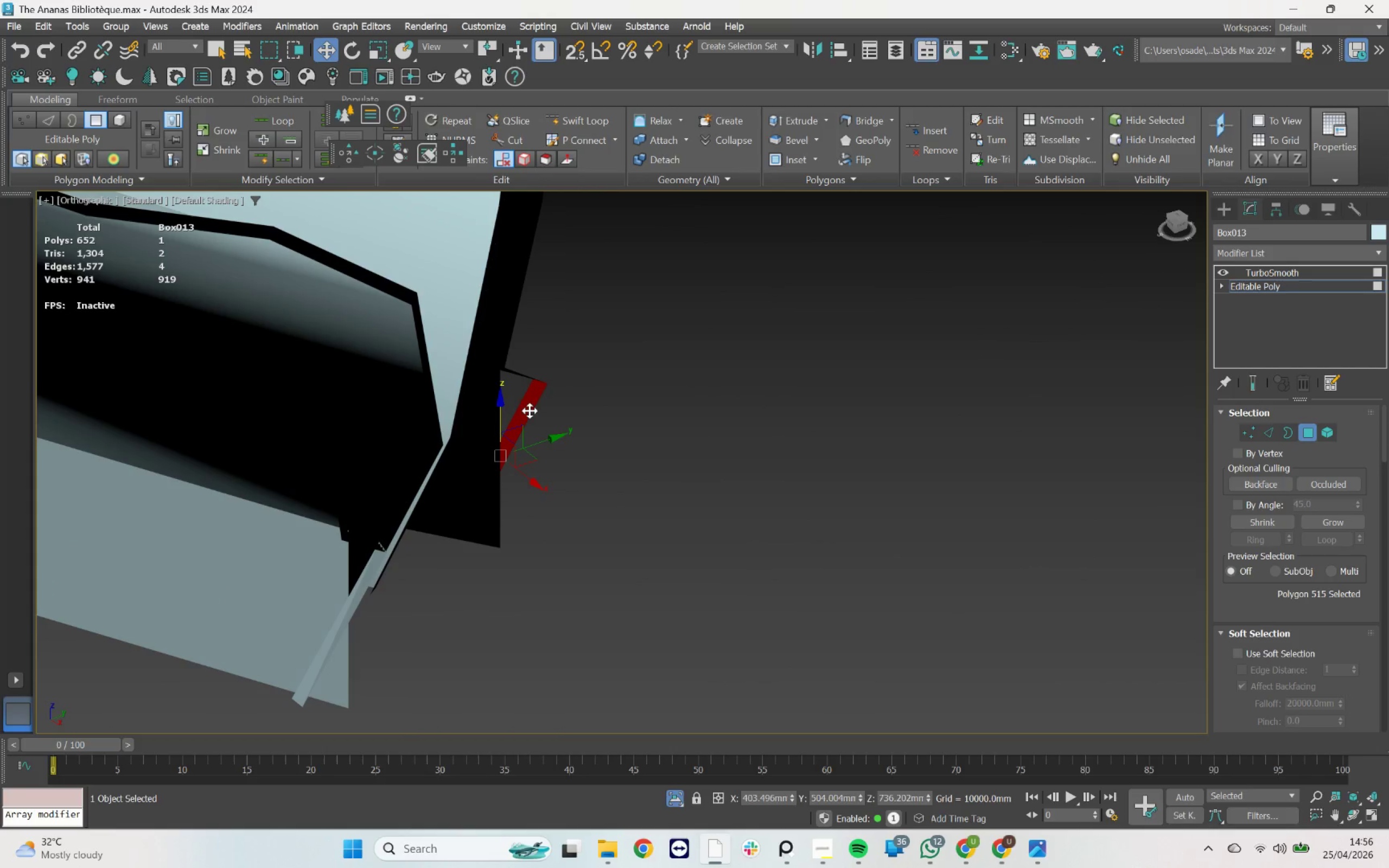 
key(Q)
 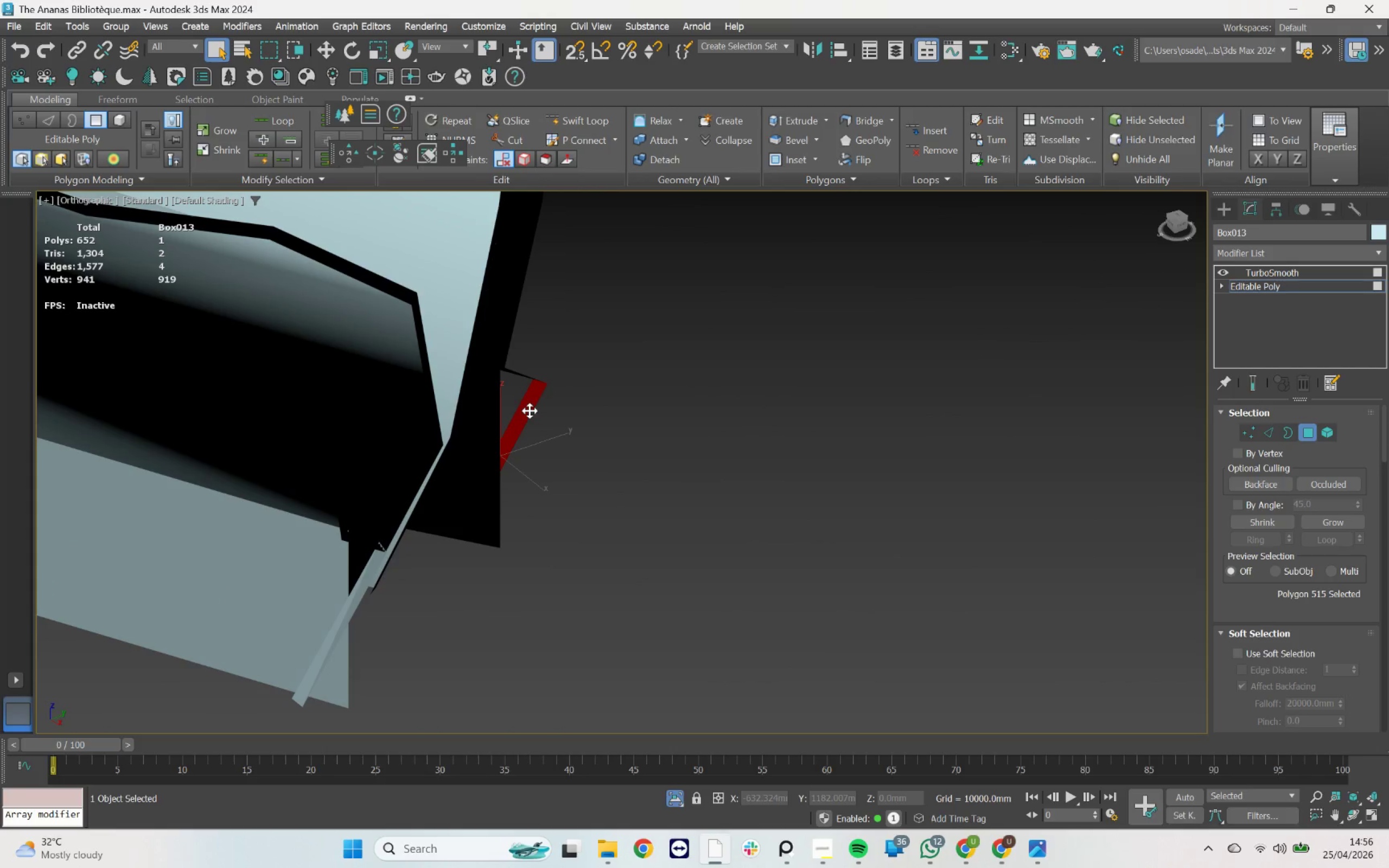 
key(Delete)
 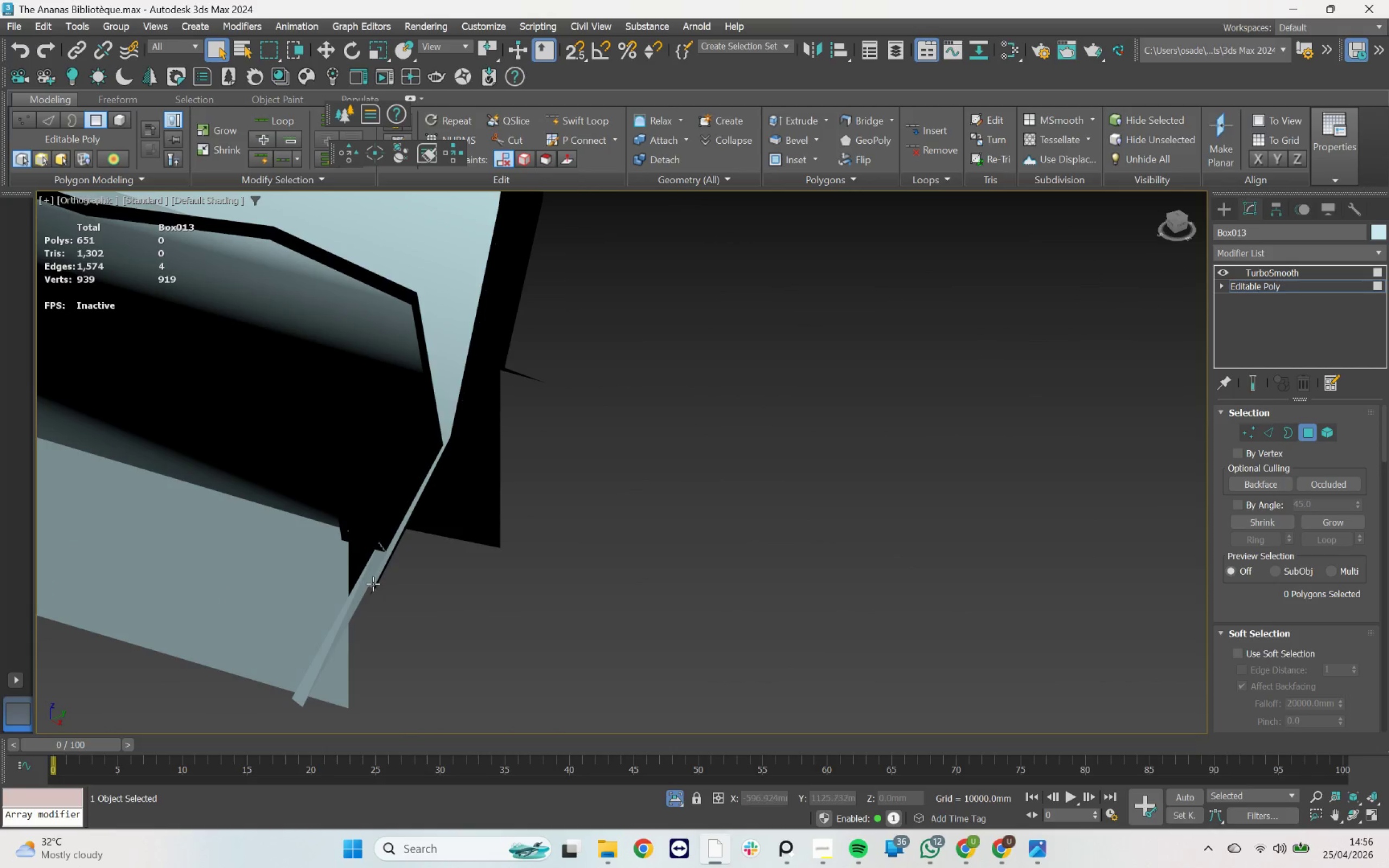 
left_click([373, 579])
 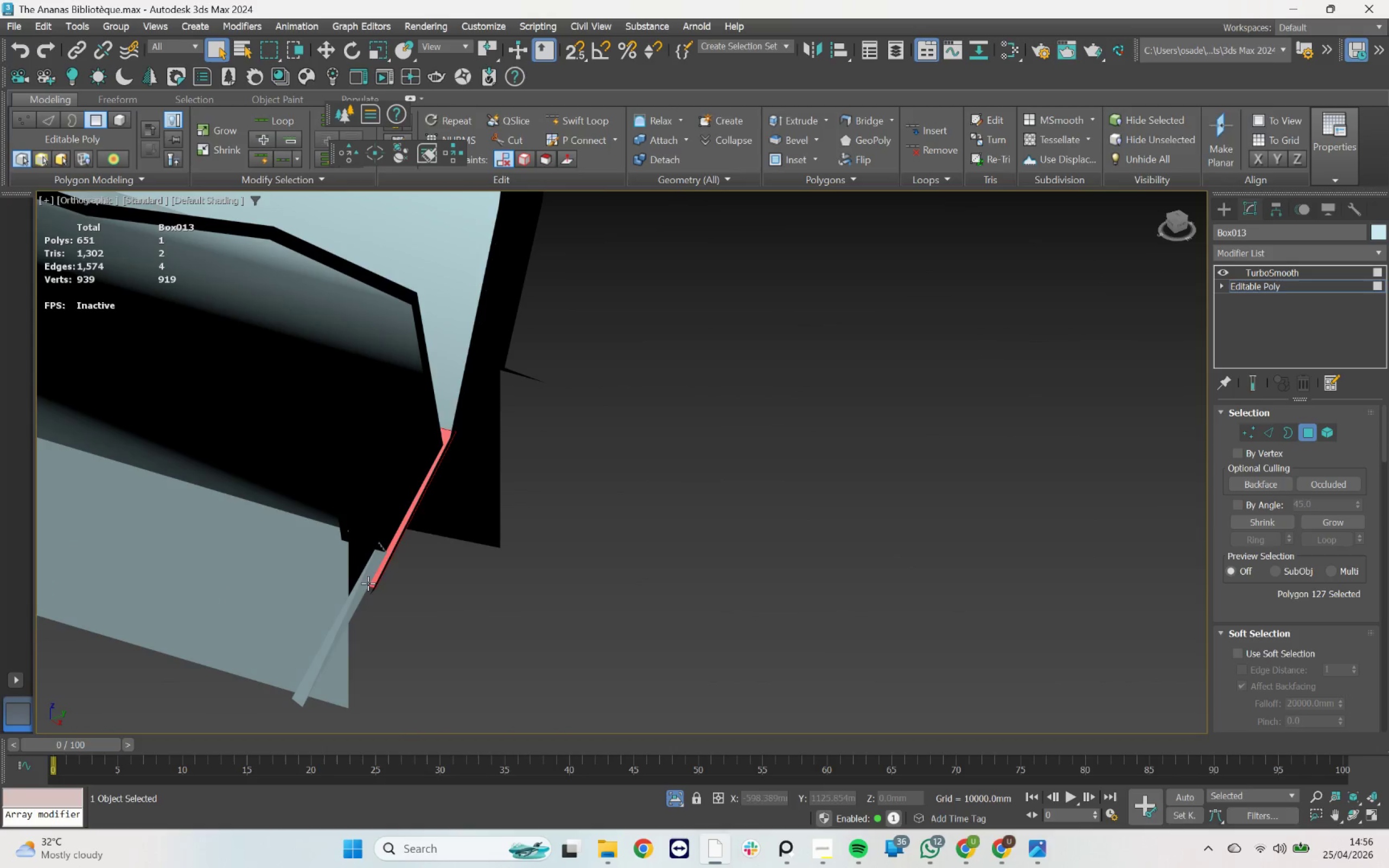 
left_click([365, 585])
 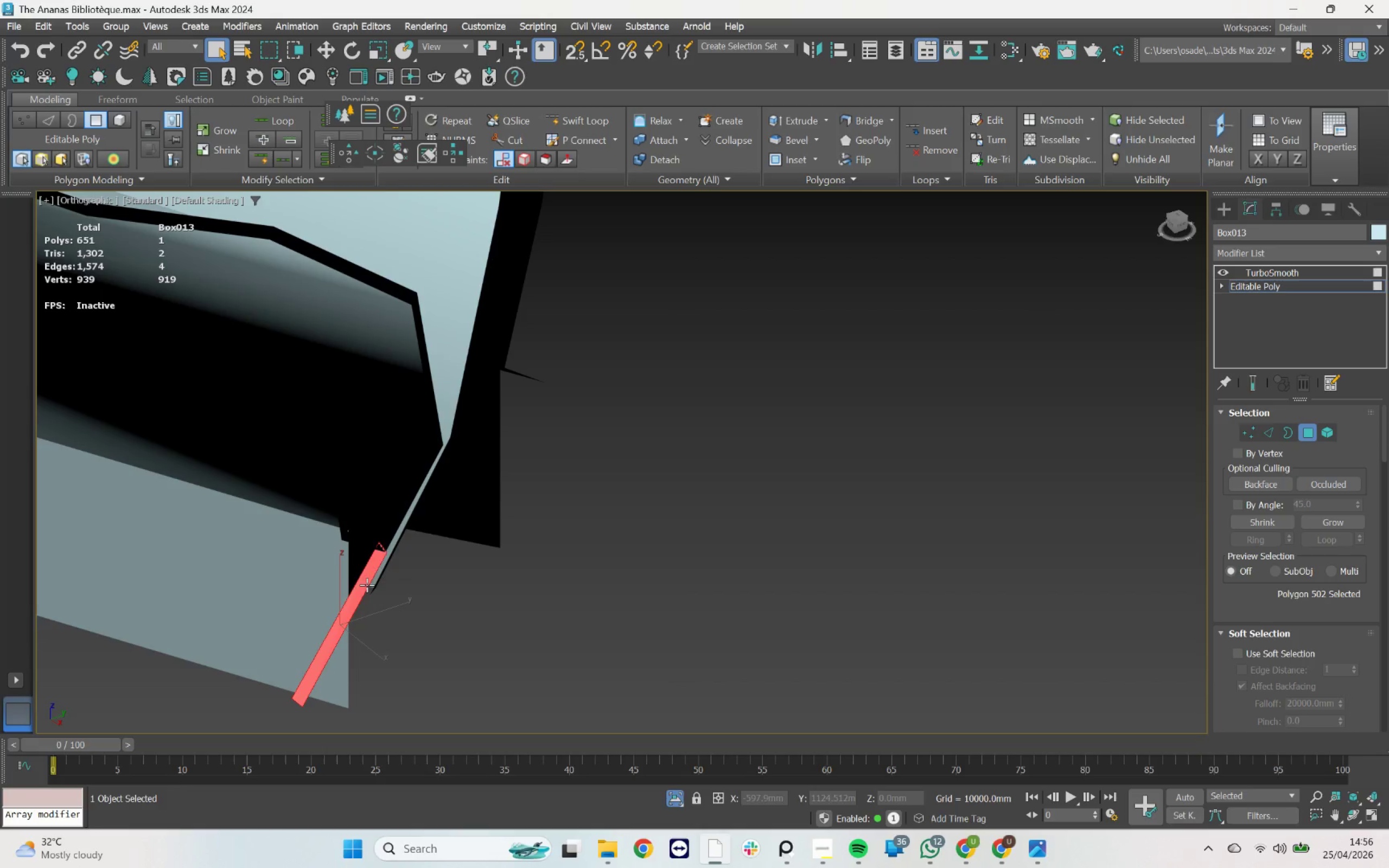 
key(Delete)
 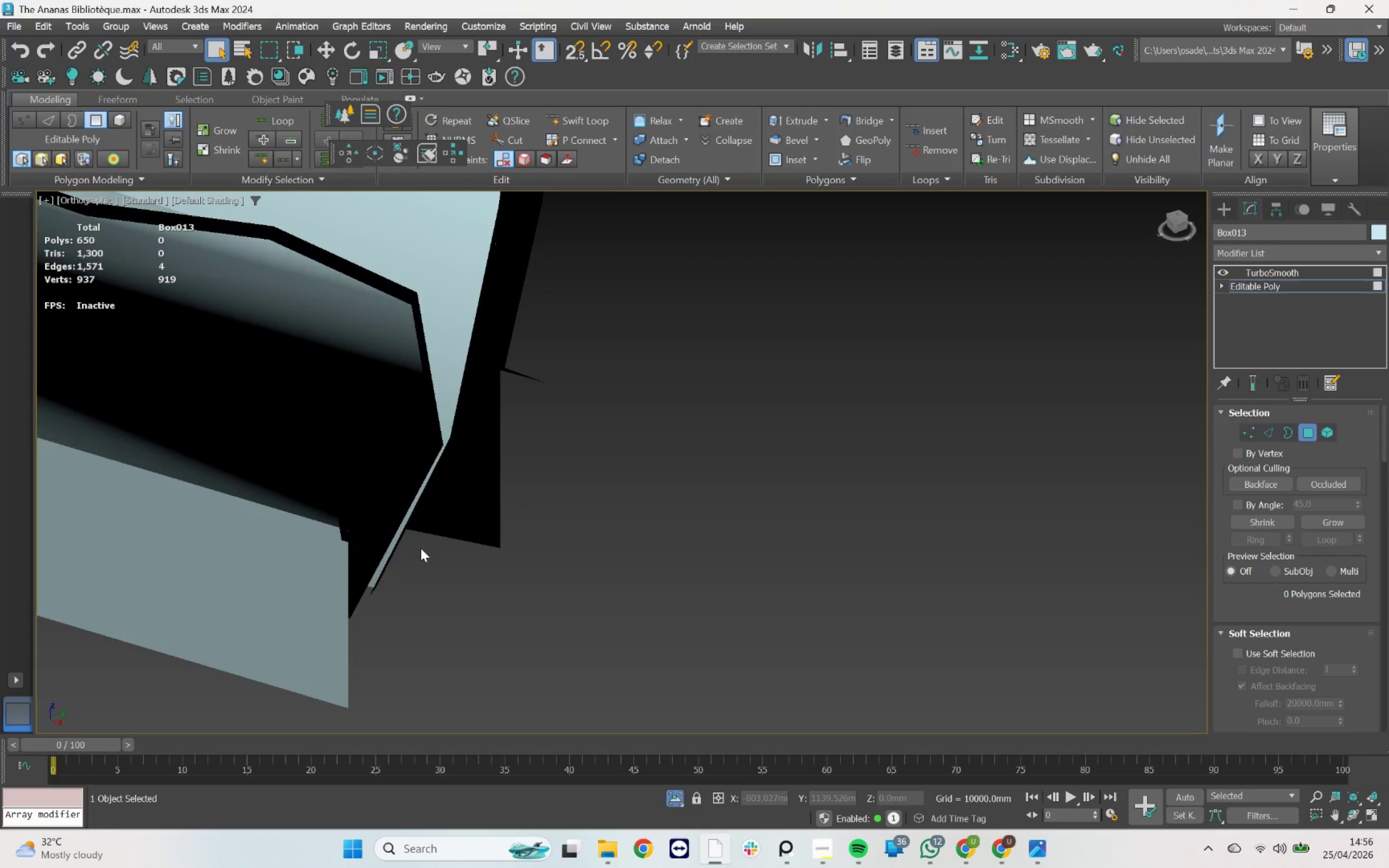 
scroll: coordinate [422, 544], scroll_direction: down, amount: 3.0
 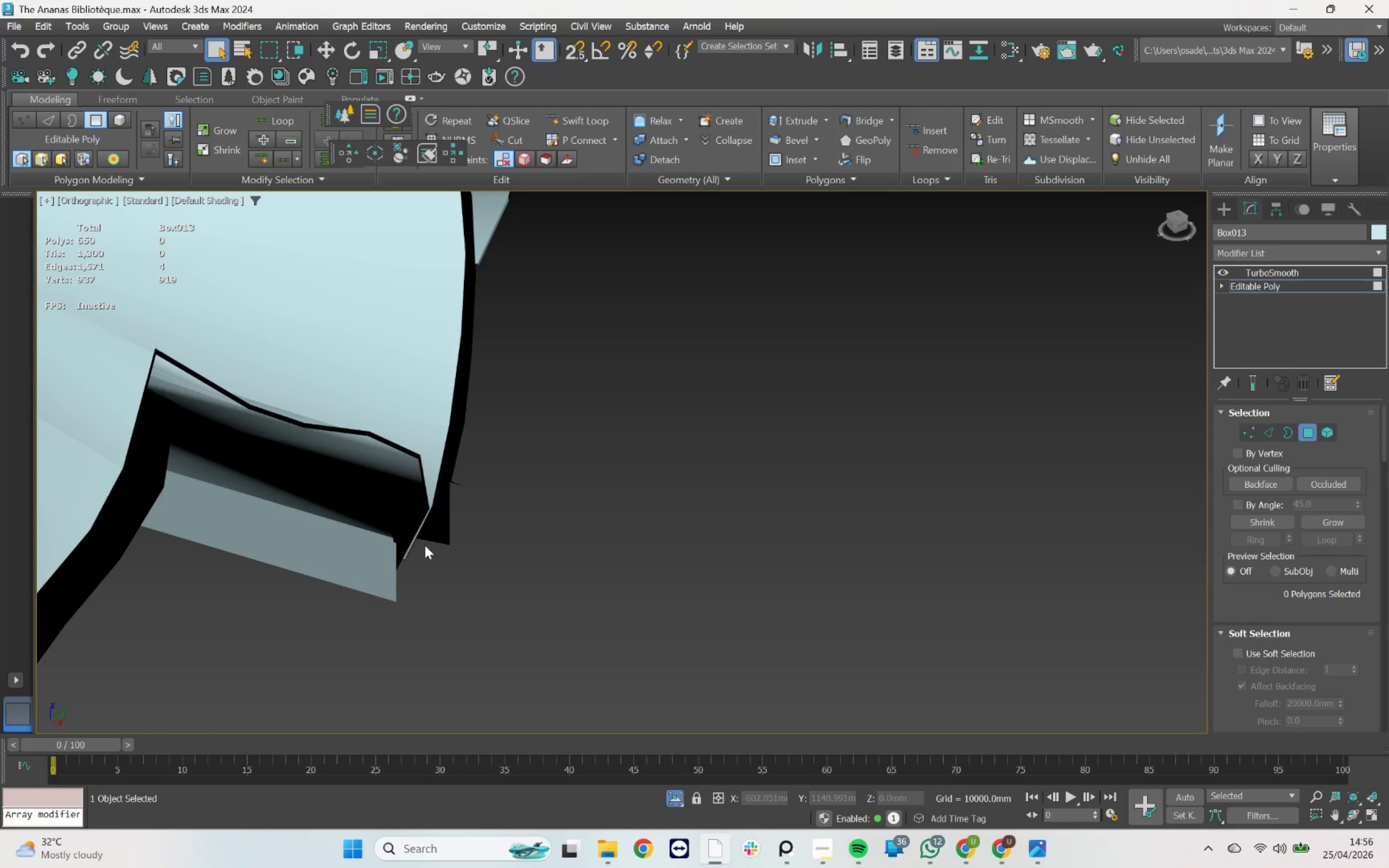 
hold_key(key=AltLeft, duration=0.59)
 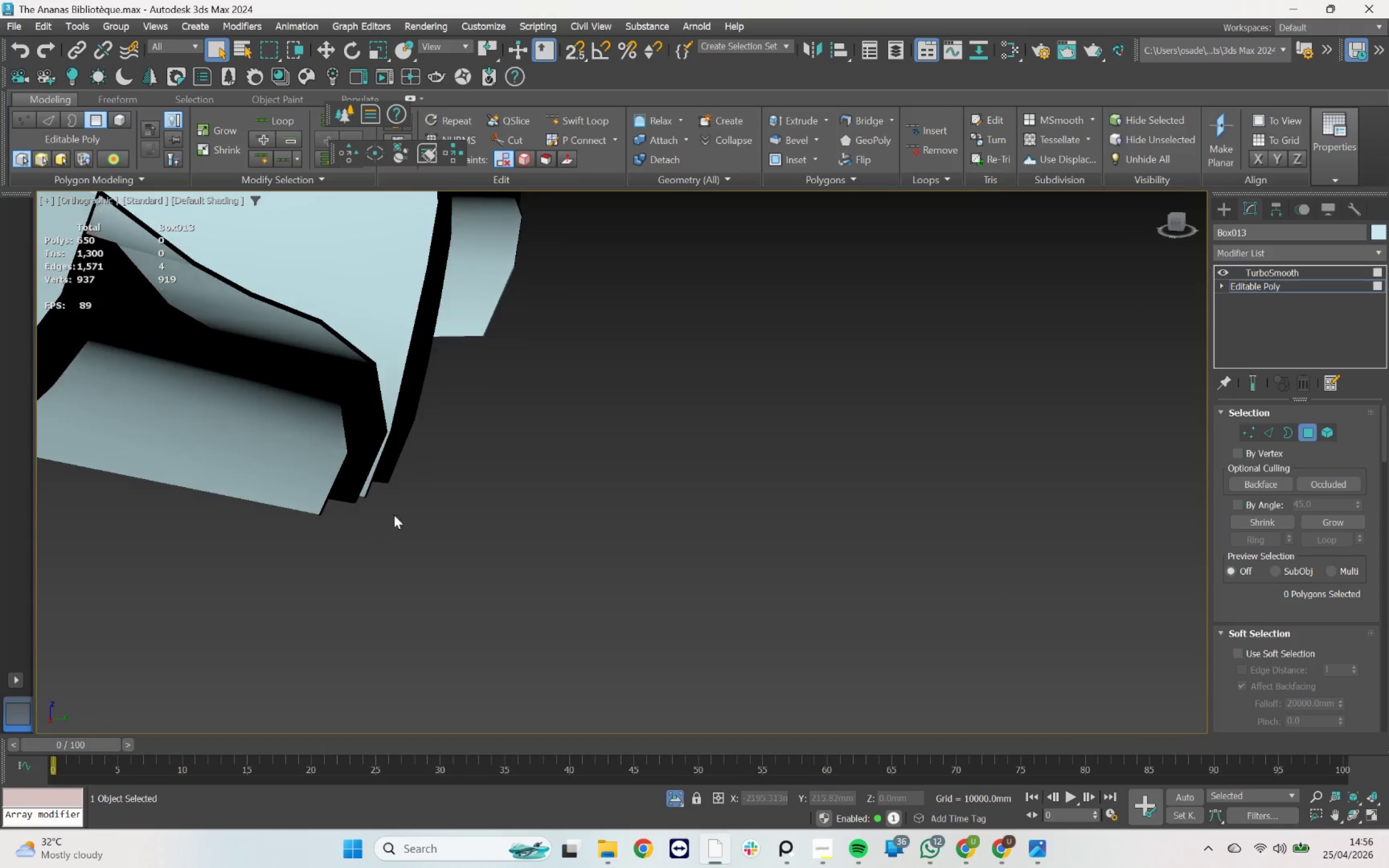 
hold_key(key=AltLeft, duration=0.5)
 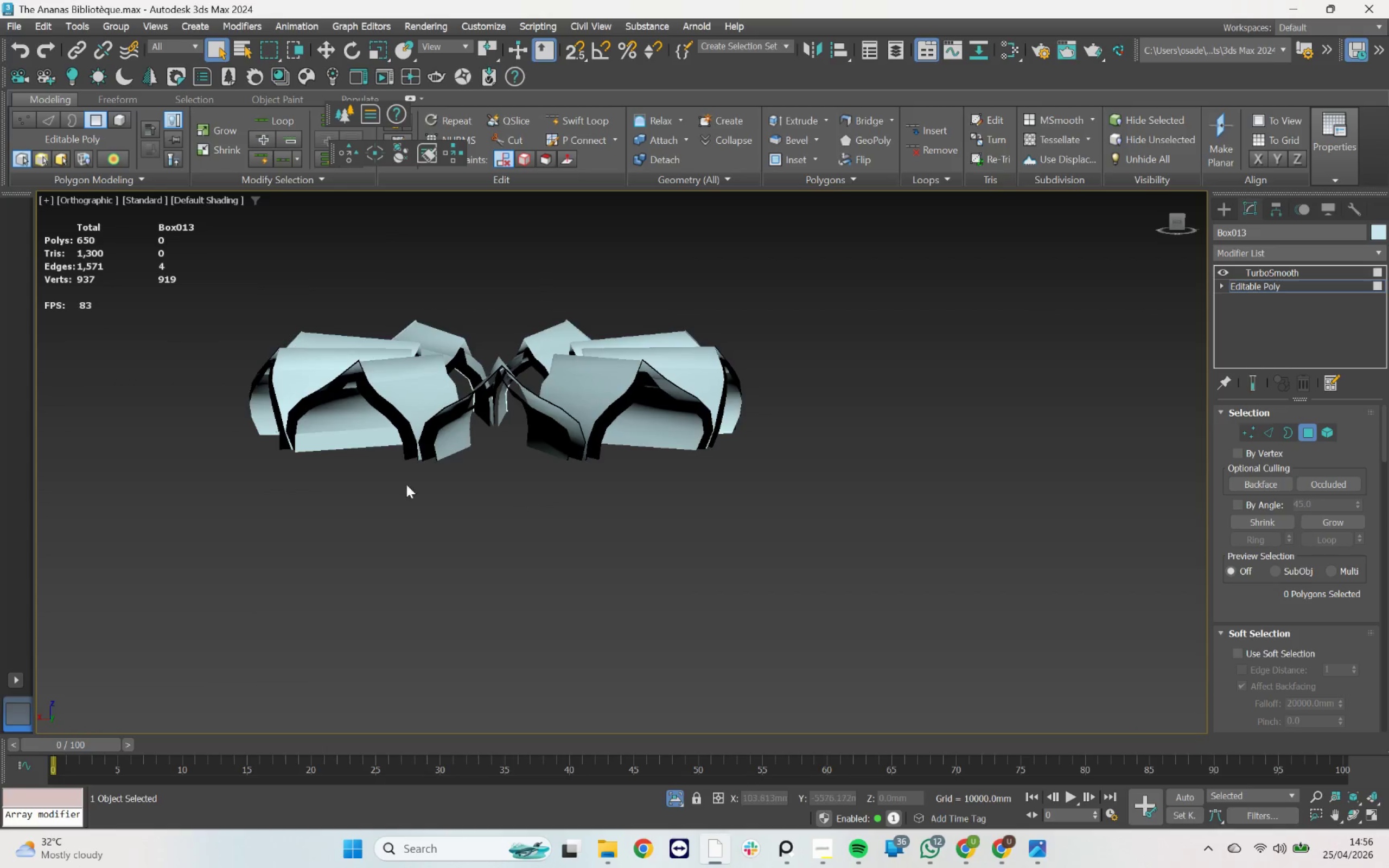 
scroll: coordinate [425, 494], scroll_direction: down, amount: 4.0
 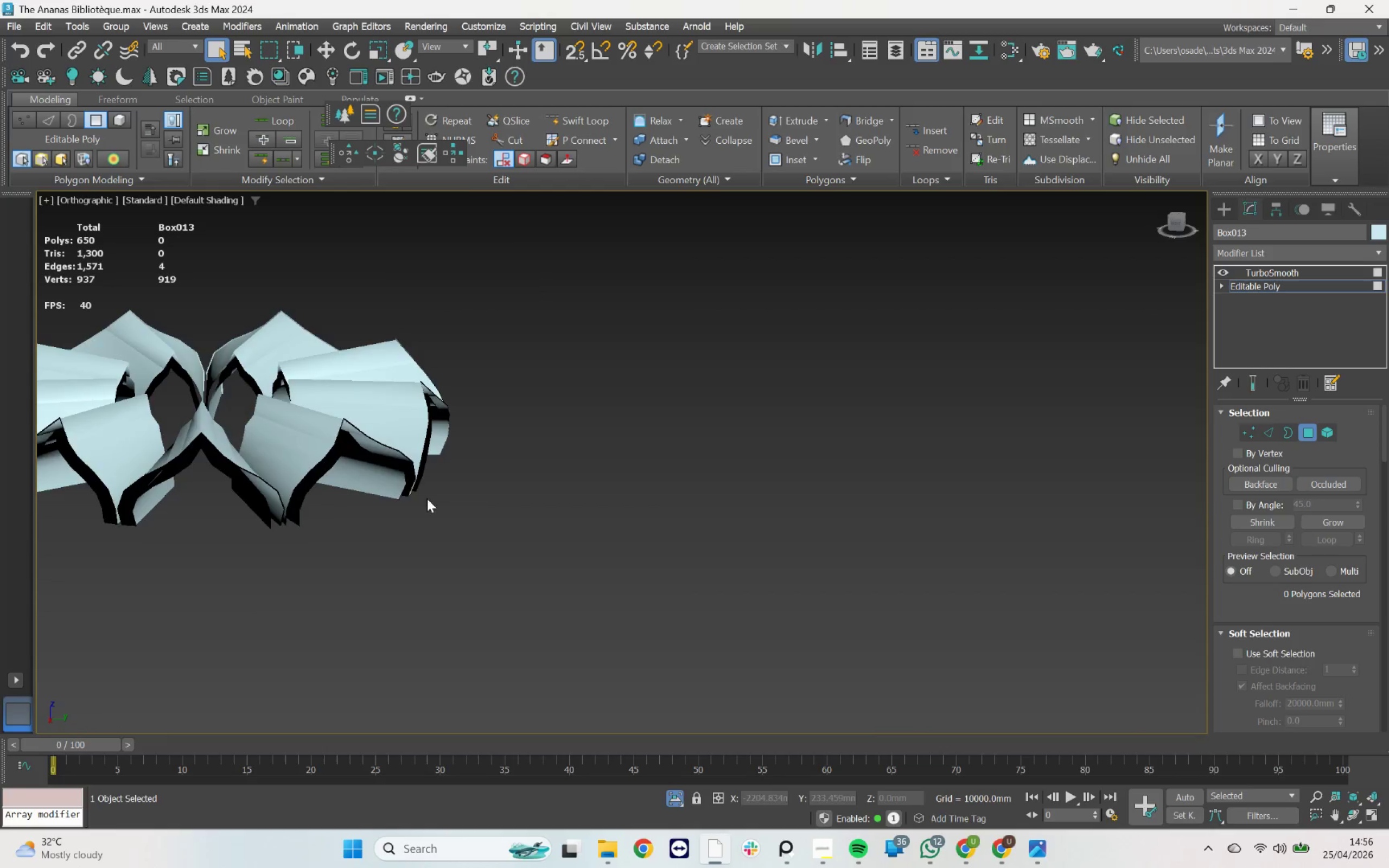 
scroll: coordinate [290, 428], scroll_direction: up, amount: 3.0
 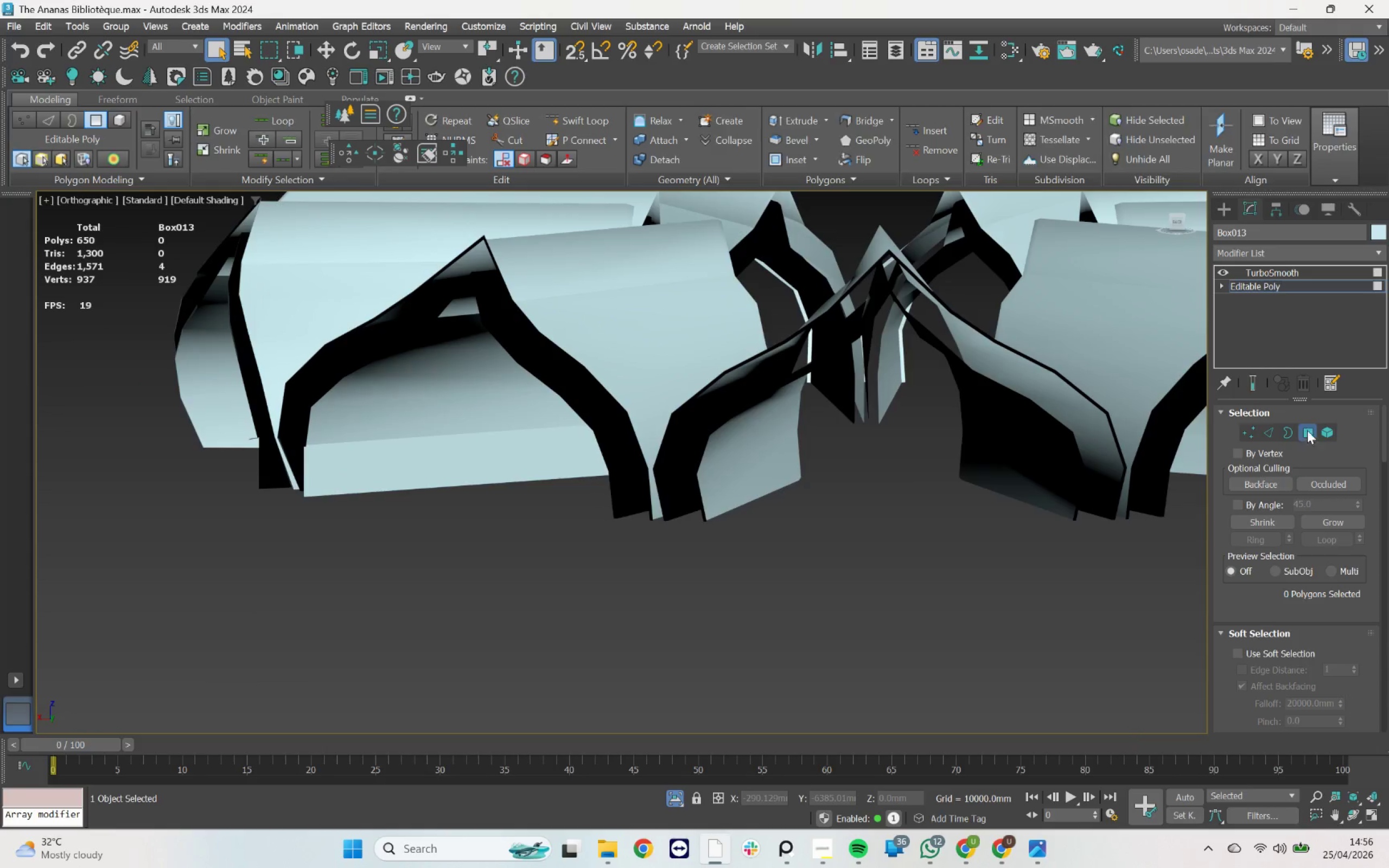 
double_click([1255, 392])
 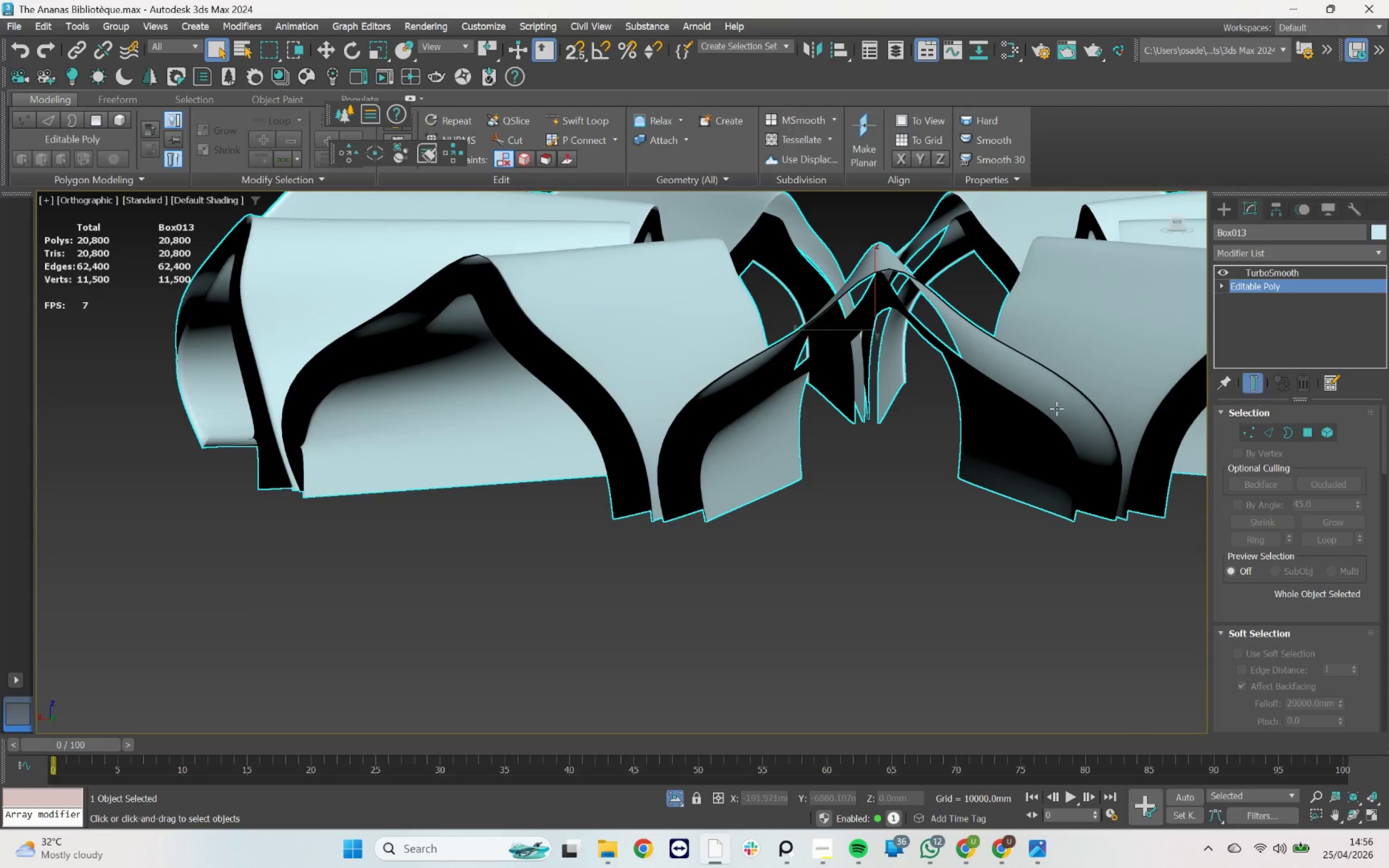 
scroll: coordinate [583, 426], scroll_direction: down, amount: 4.0
 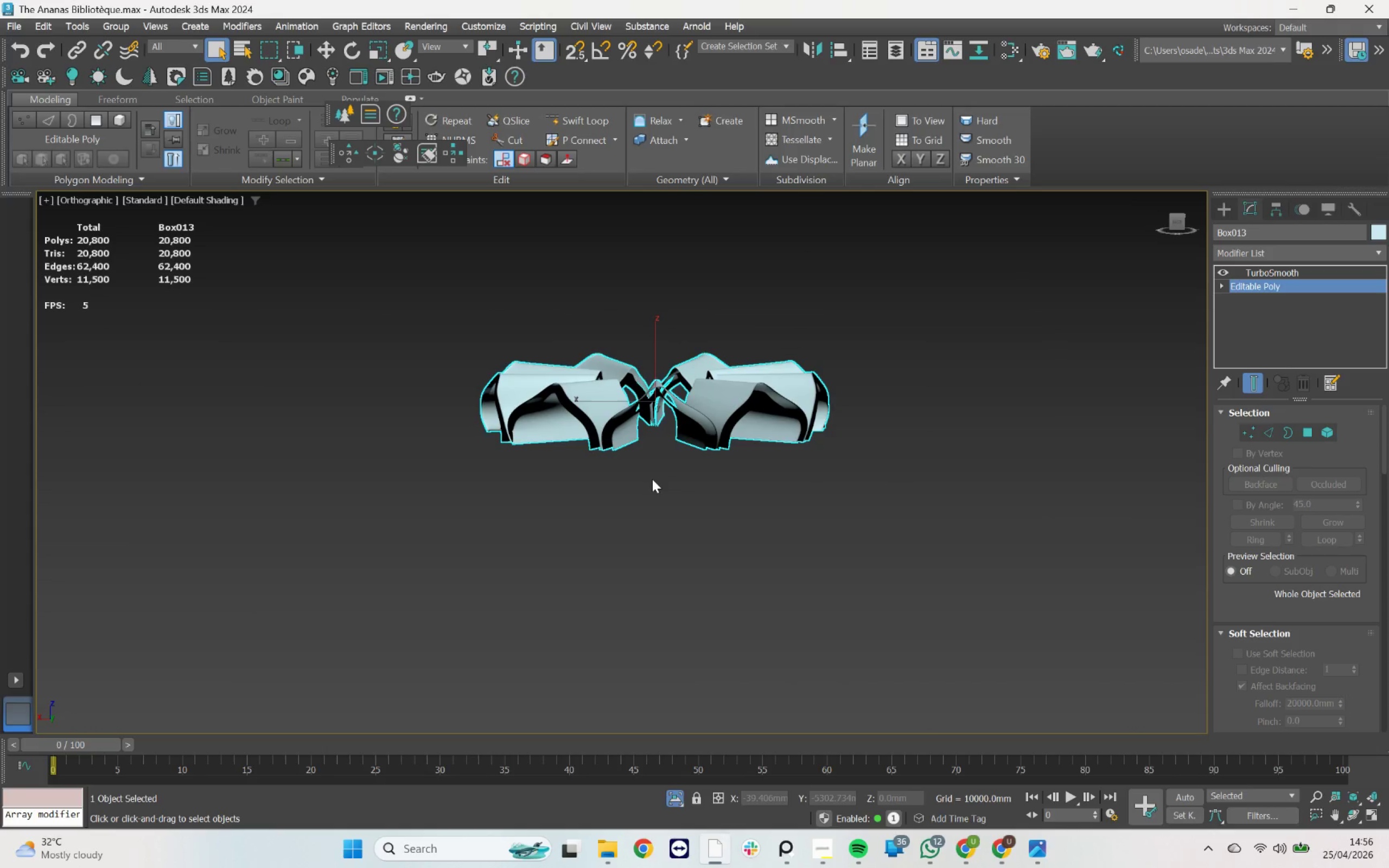 
hold_key(key=AltLeft, duration=1.41)
 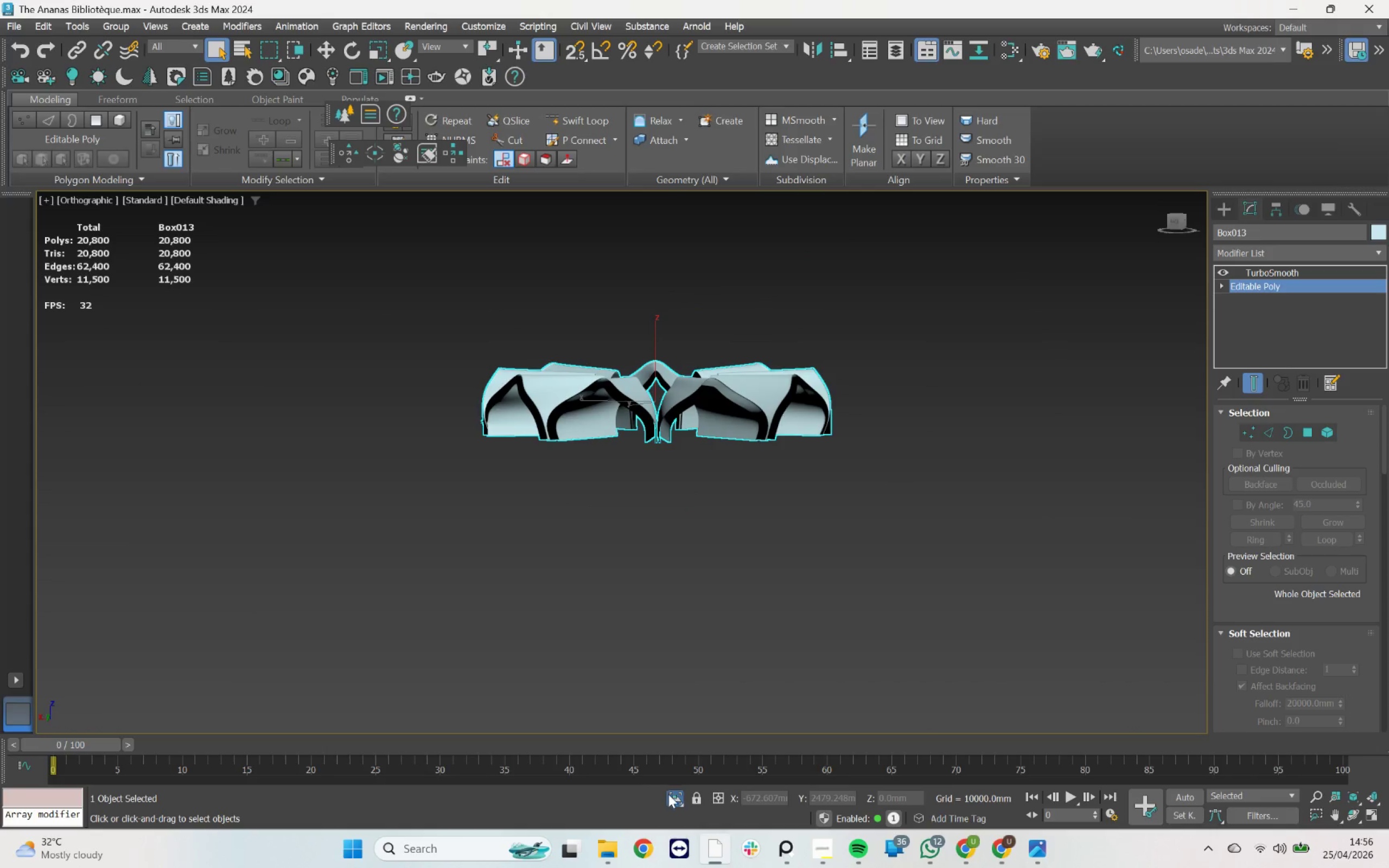 
left_click([675, 796])
 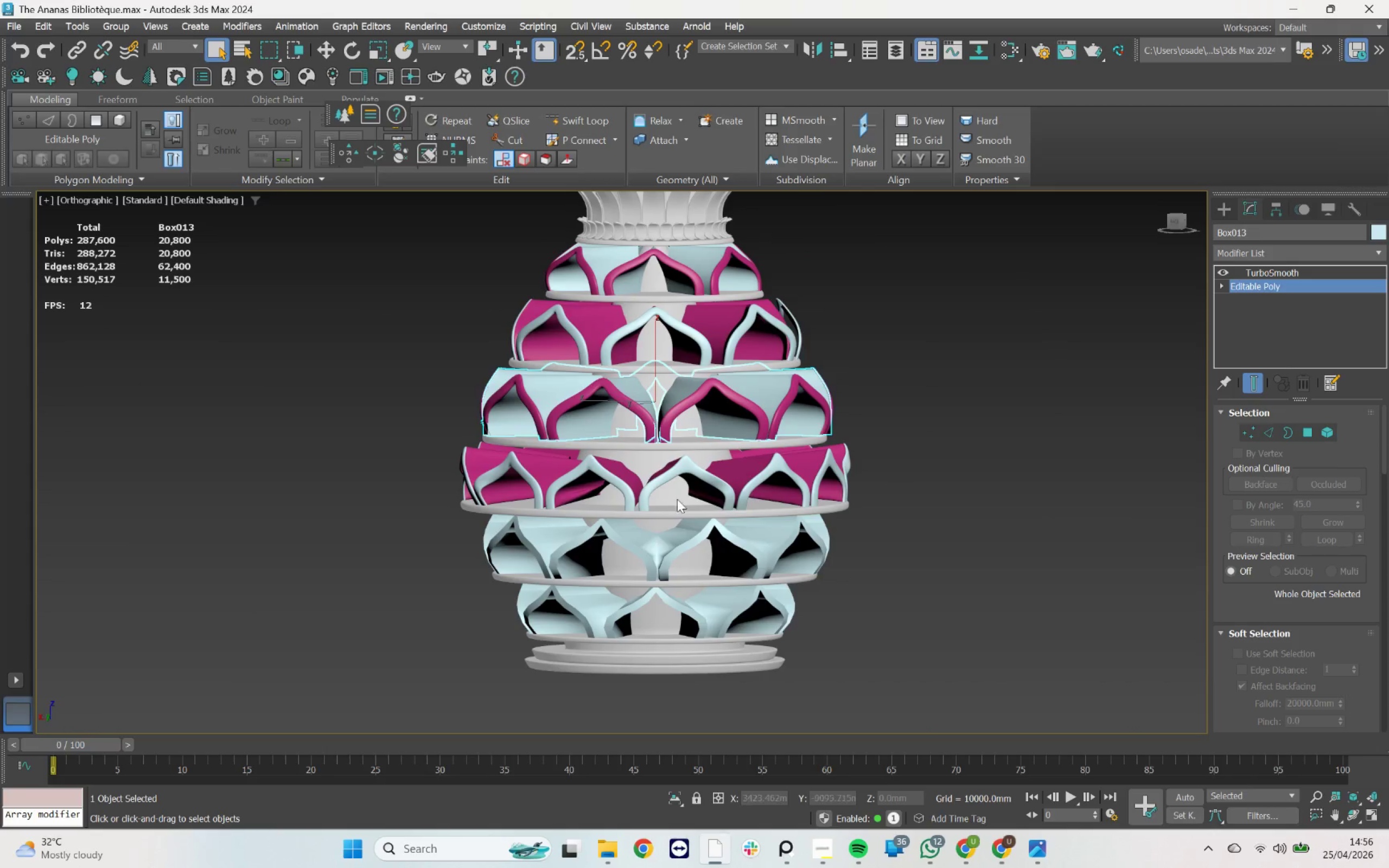 
scroll: coordinate [652, 430], scroll_direction: up, amount: 3.0
 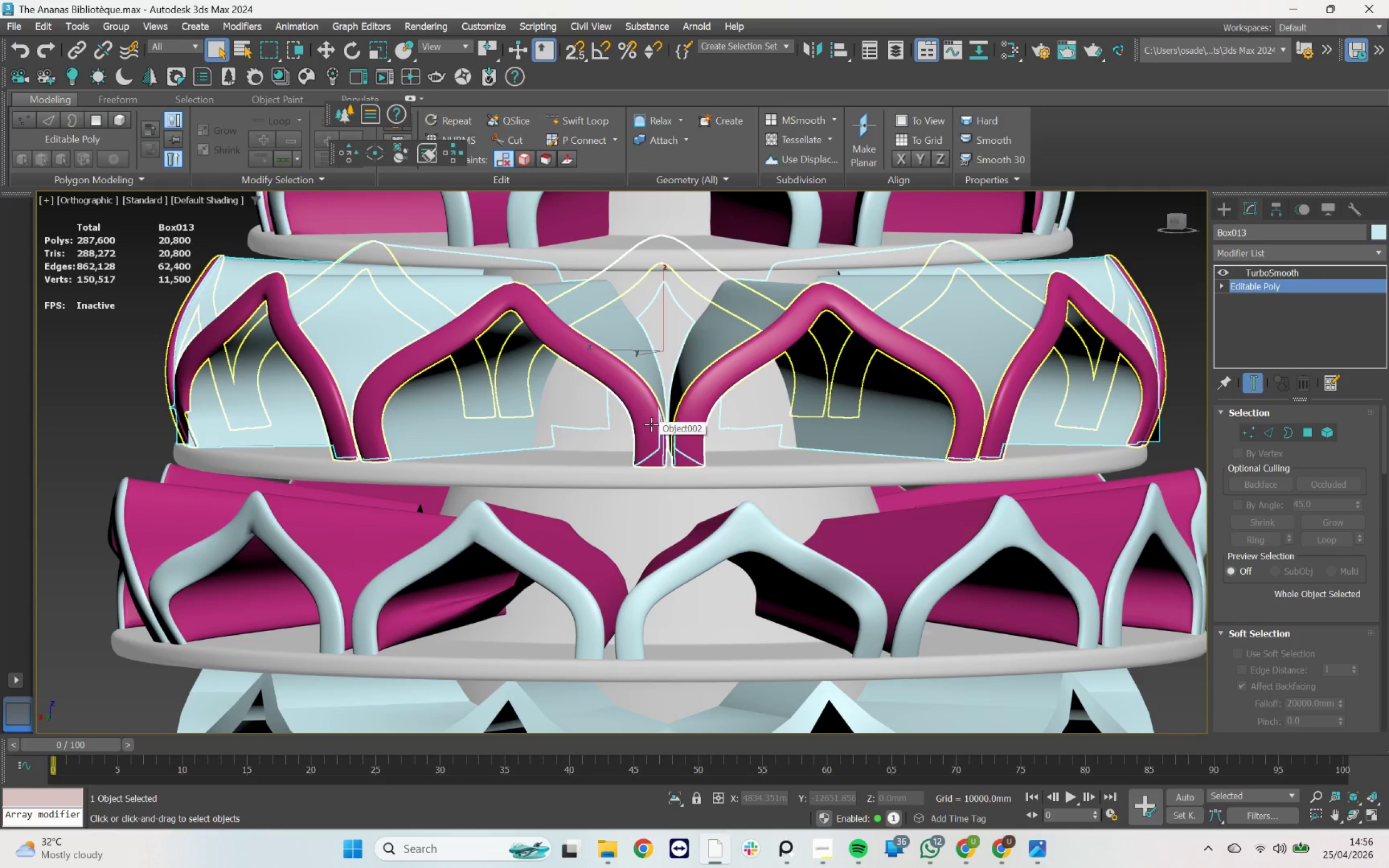 
wait(7.45)
 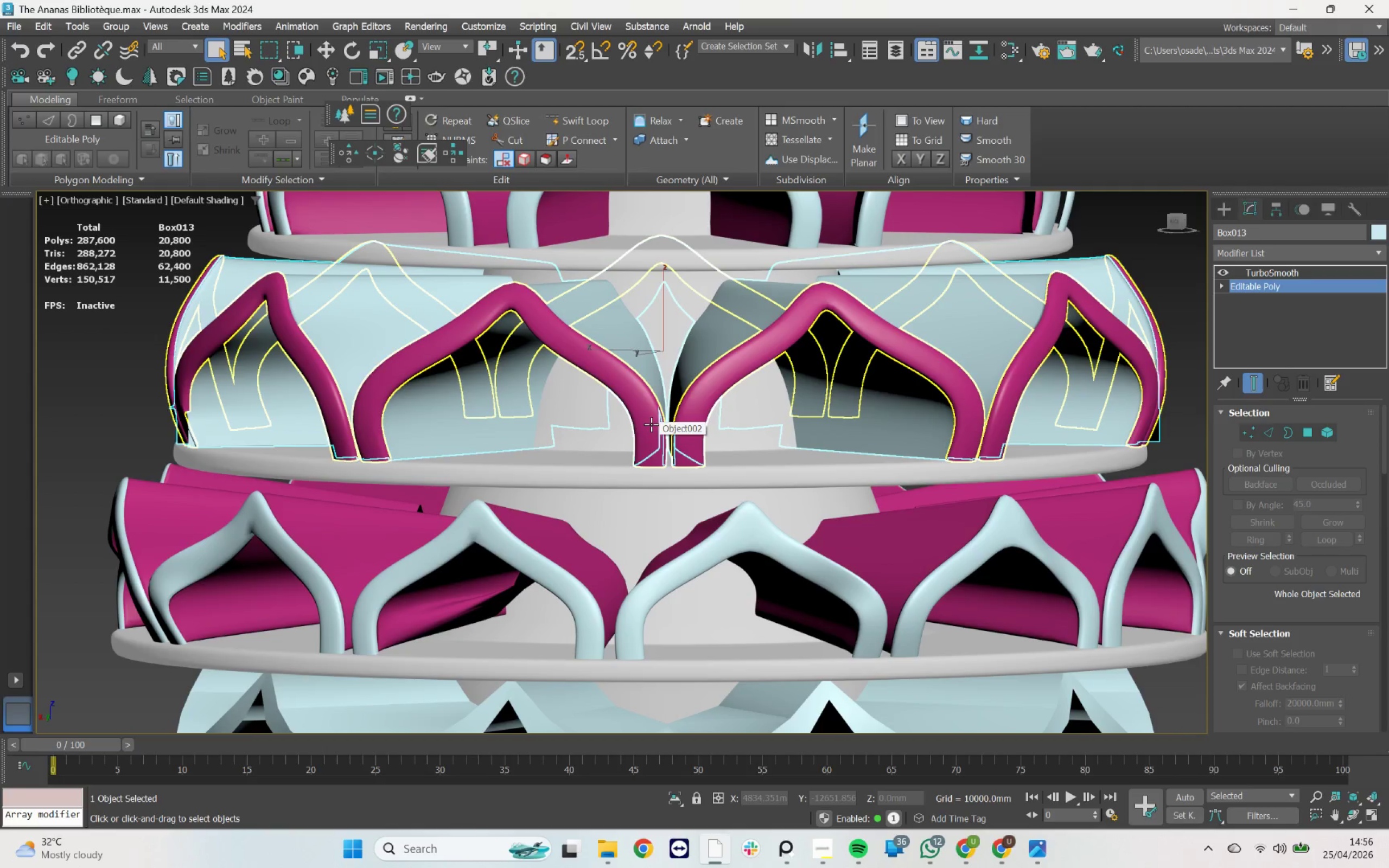 
scroll: coordinate [677, 332], scroll_direction: down, amount: 5.0
 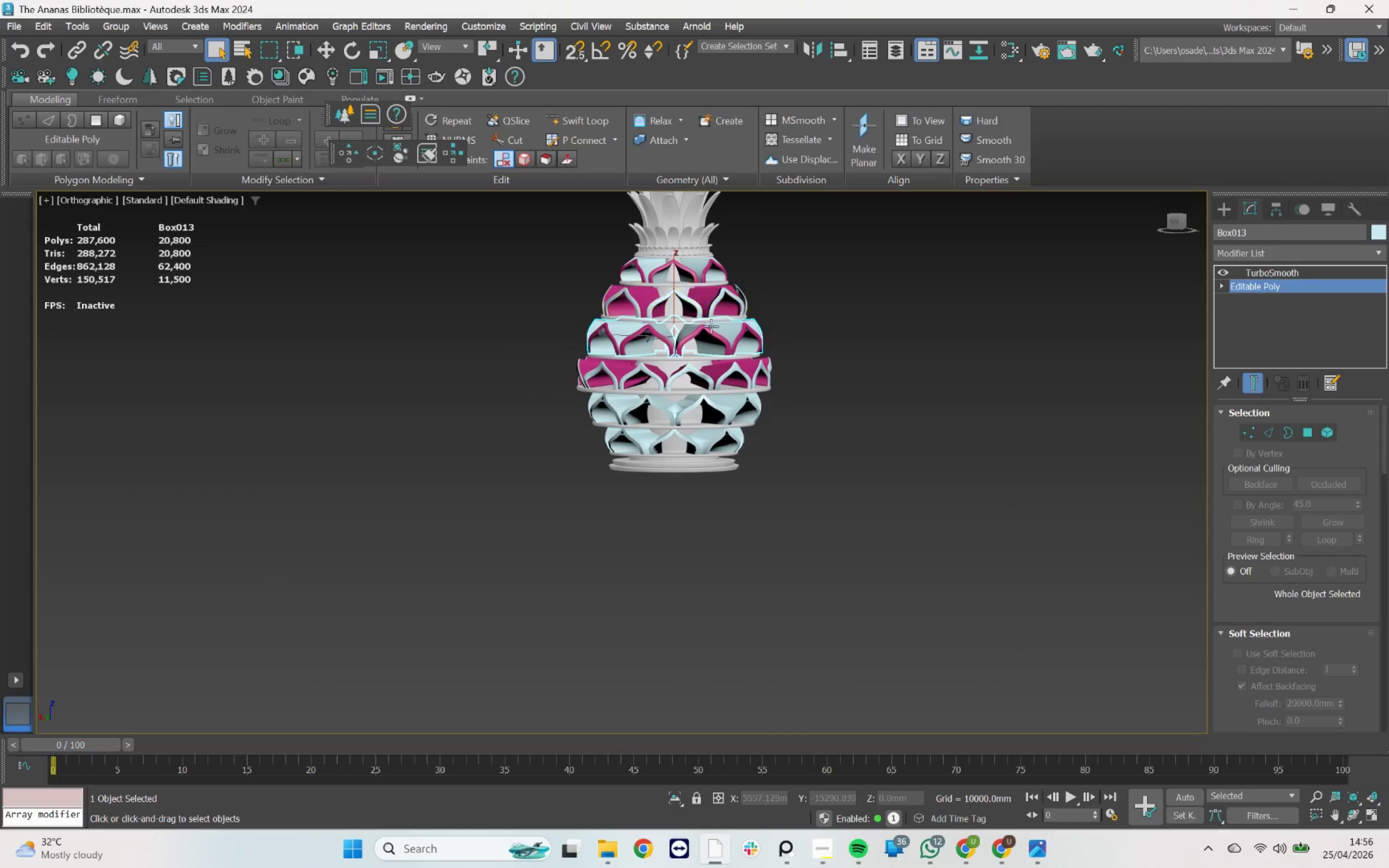 
scroll: coordinate [691, 327], scroll_direction: up, amount: 3.0
 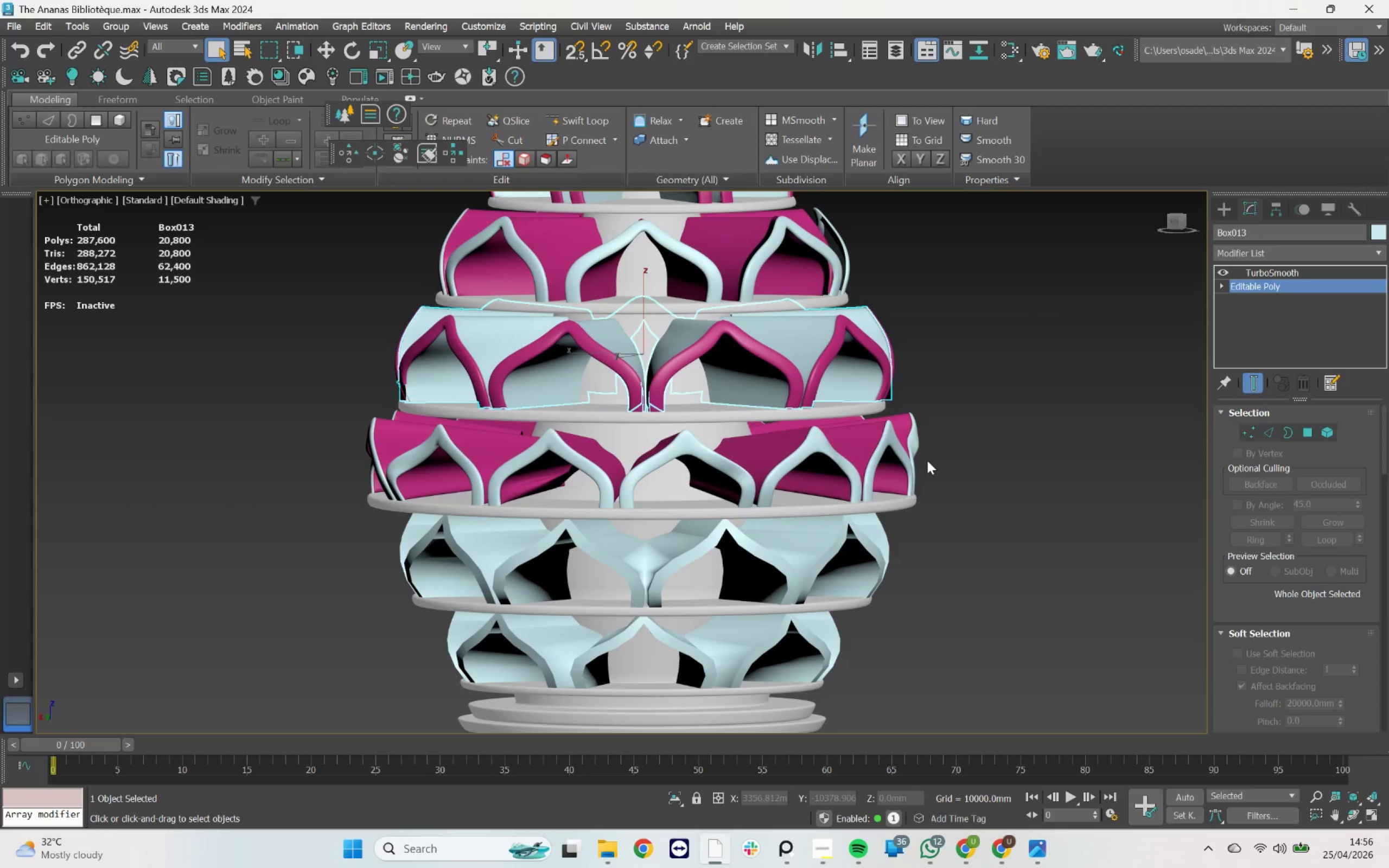 
scroll: coordinate [596, 310], scroll_direction: down, amount: 2.0
 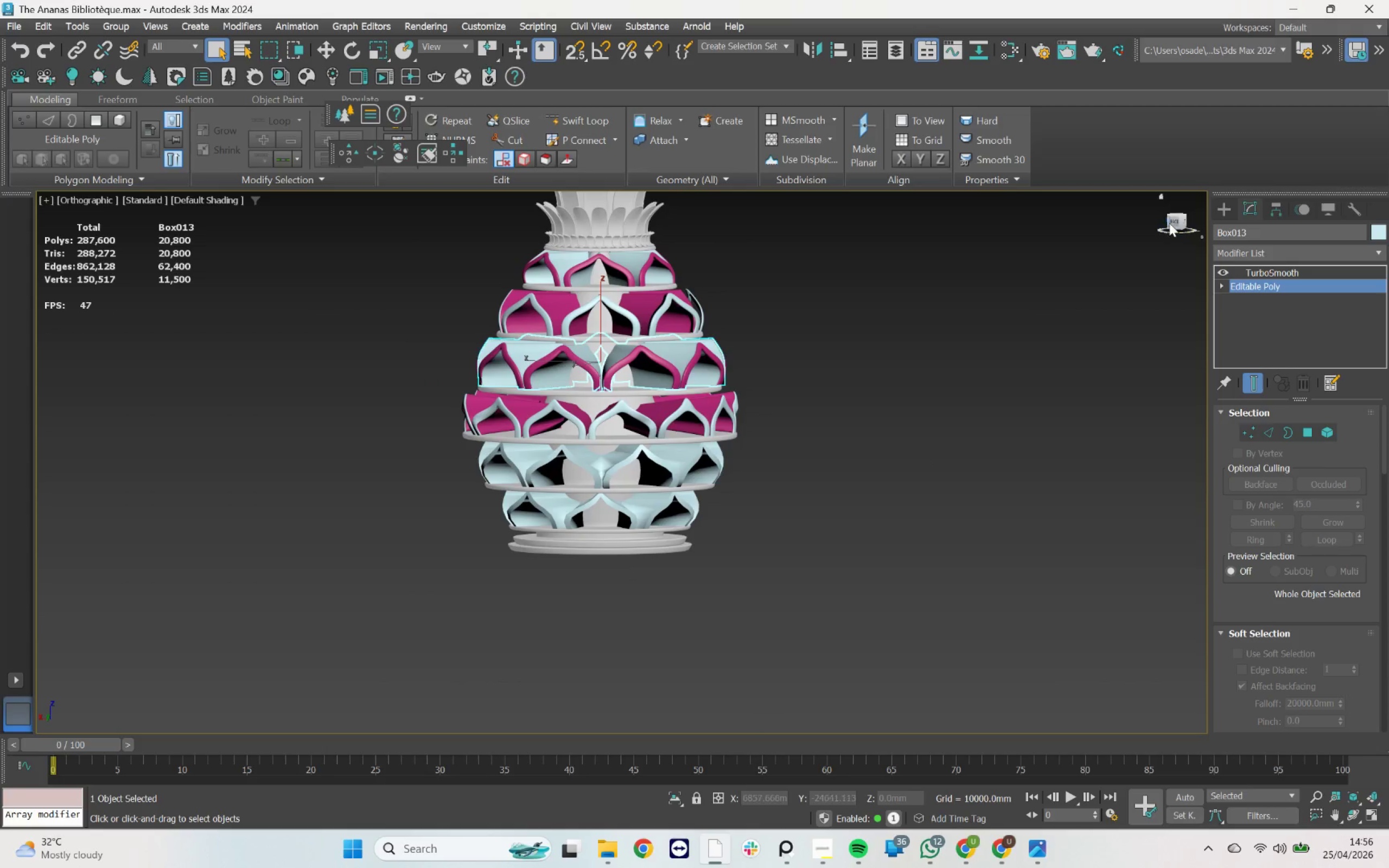 
left_click([1175, 219])
 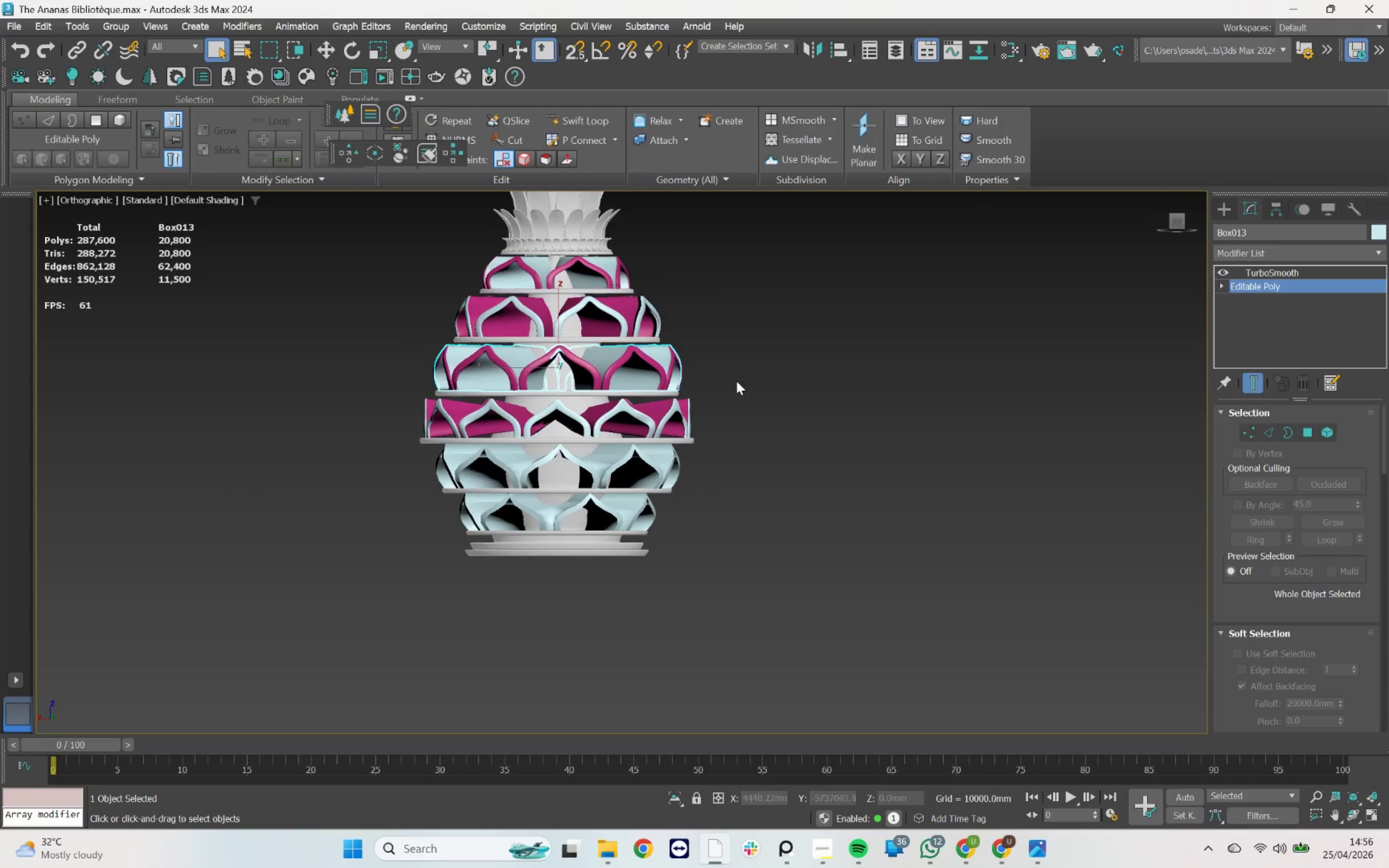 
scroll: coordinate [584, 415], scroll_direction: up, amount: 3.0
 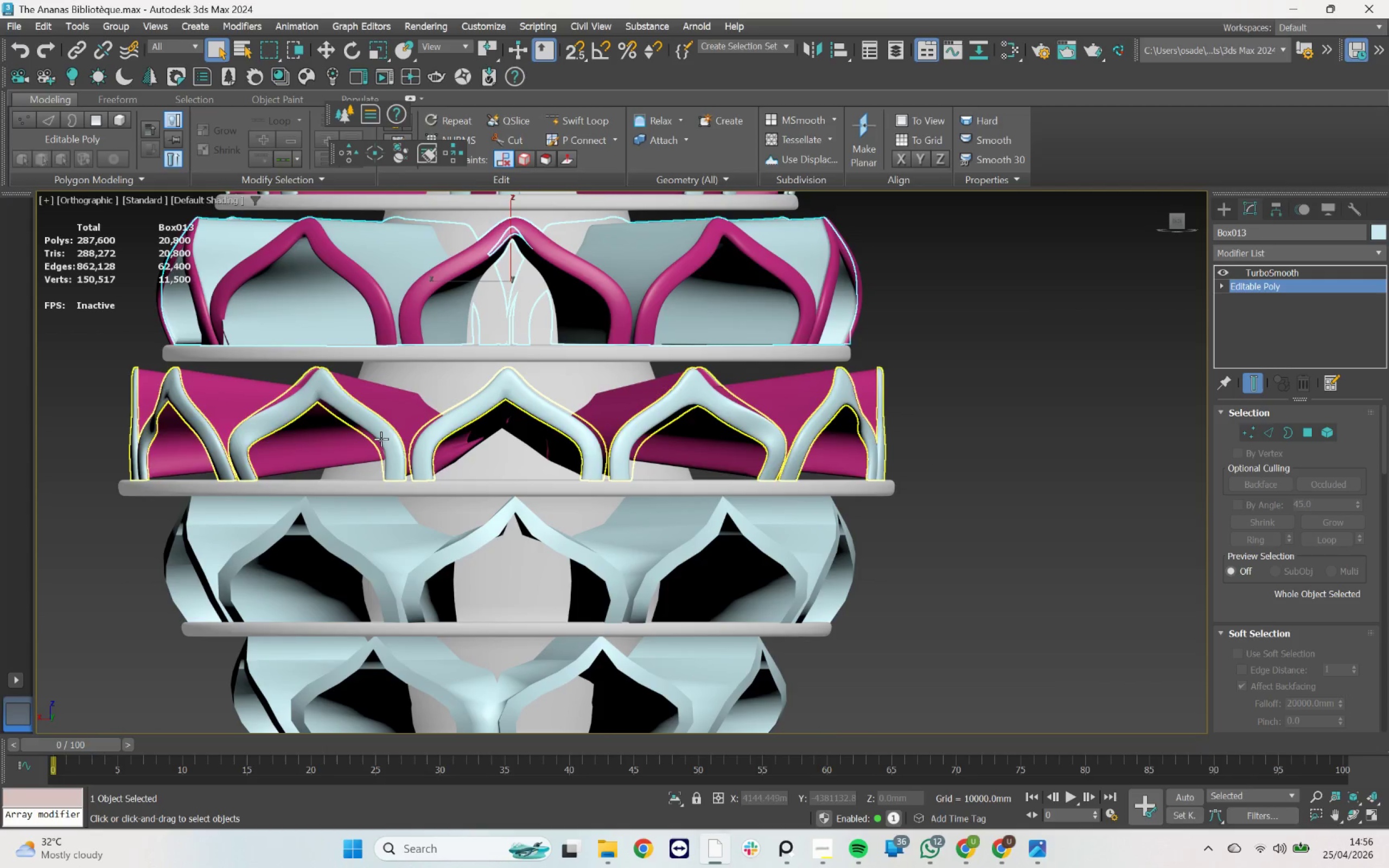 
scroll: coordinate [590, 426], scroll_direction: down, amount: 1.0
 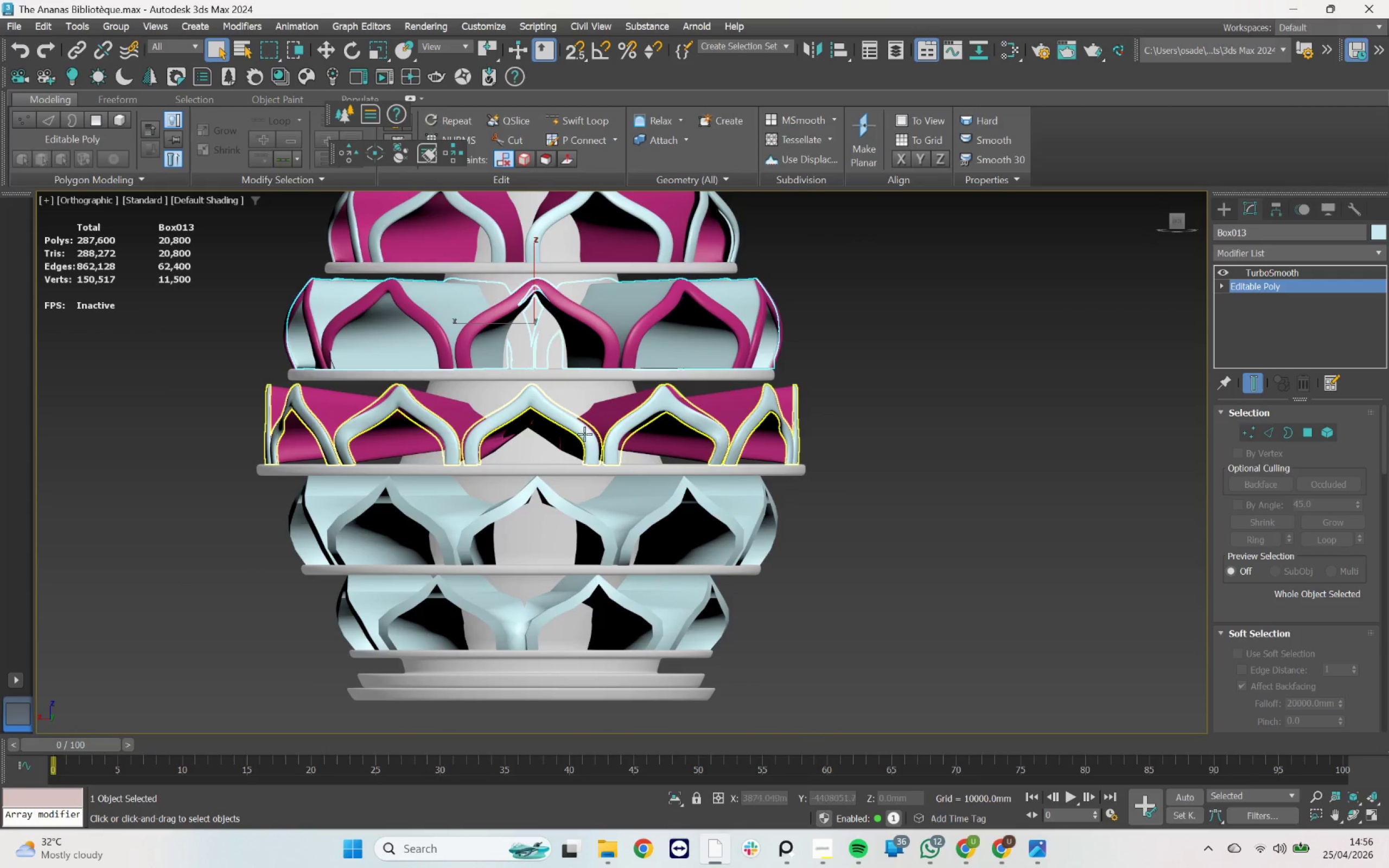 
hold_key(key=AltLeft, duration=5.19)
 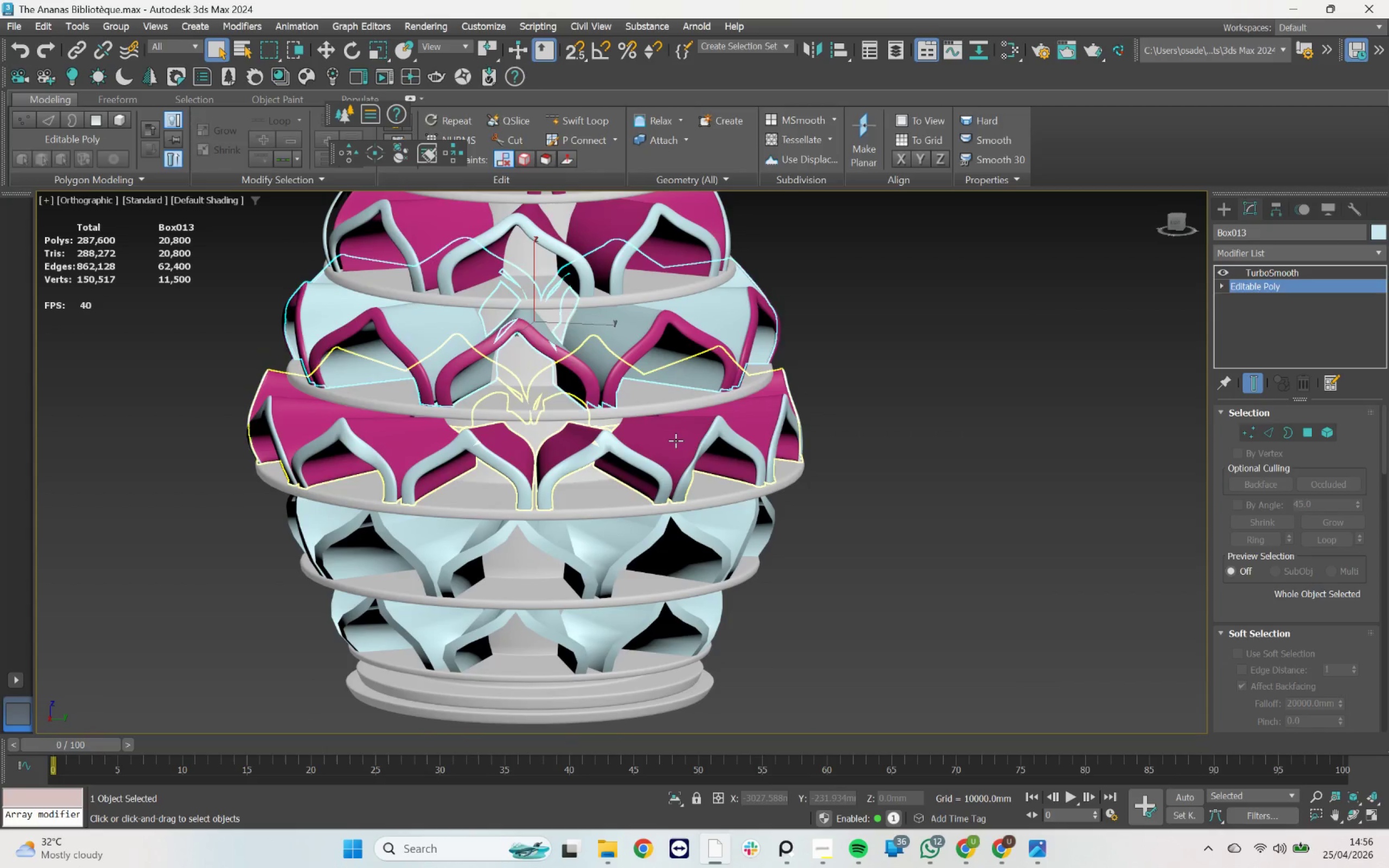 
left_click([676, 441])
 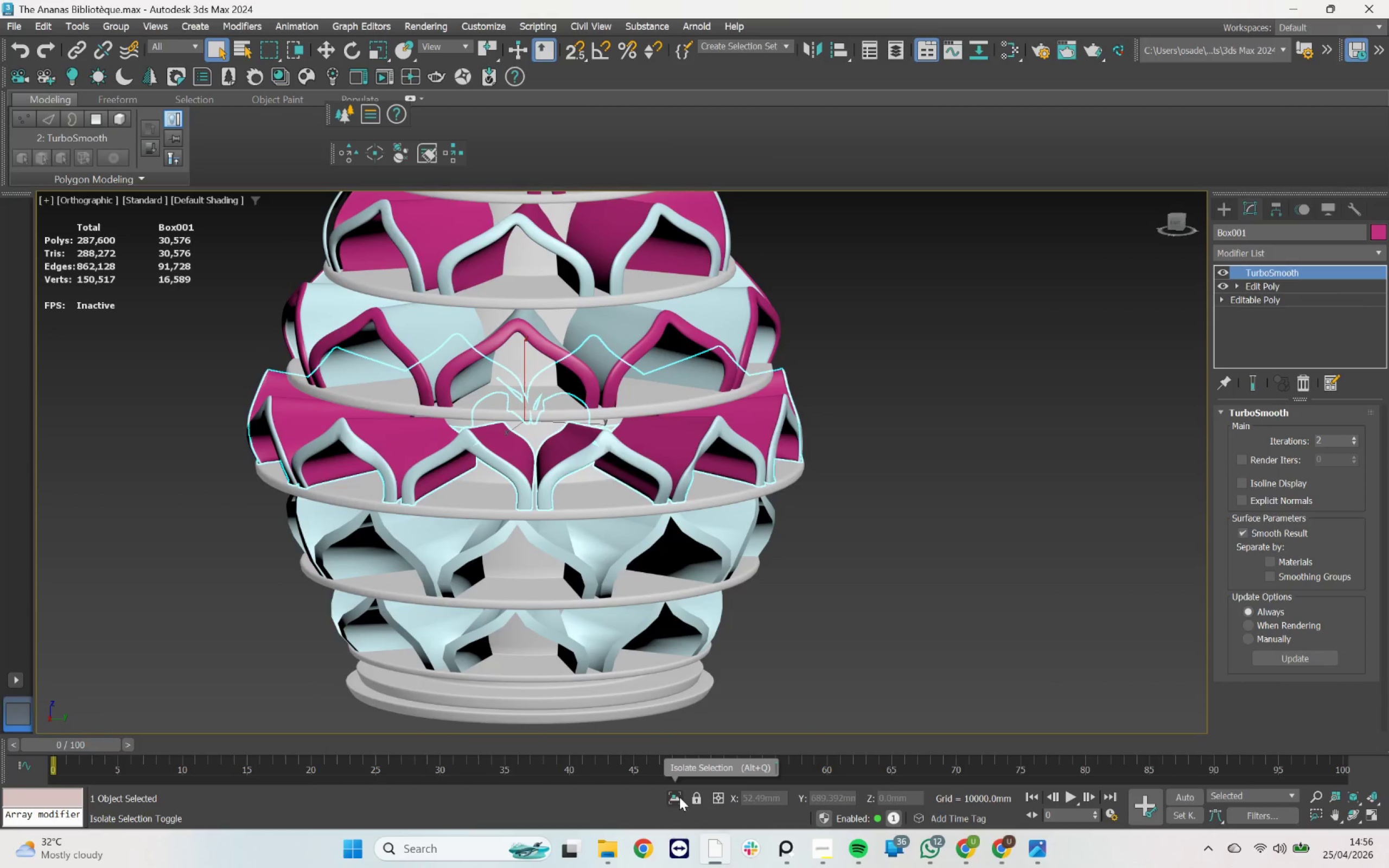 
hold_key(key=AltLeft, duration=1.94)
 